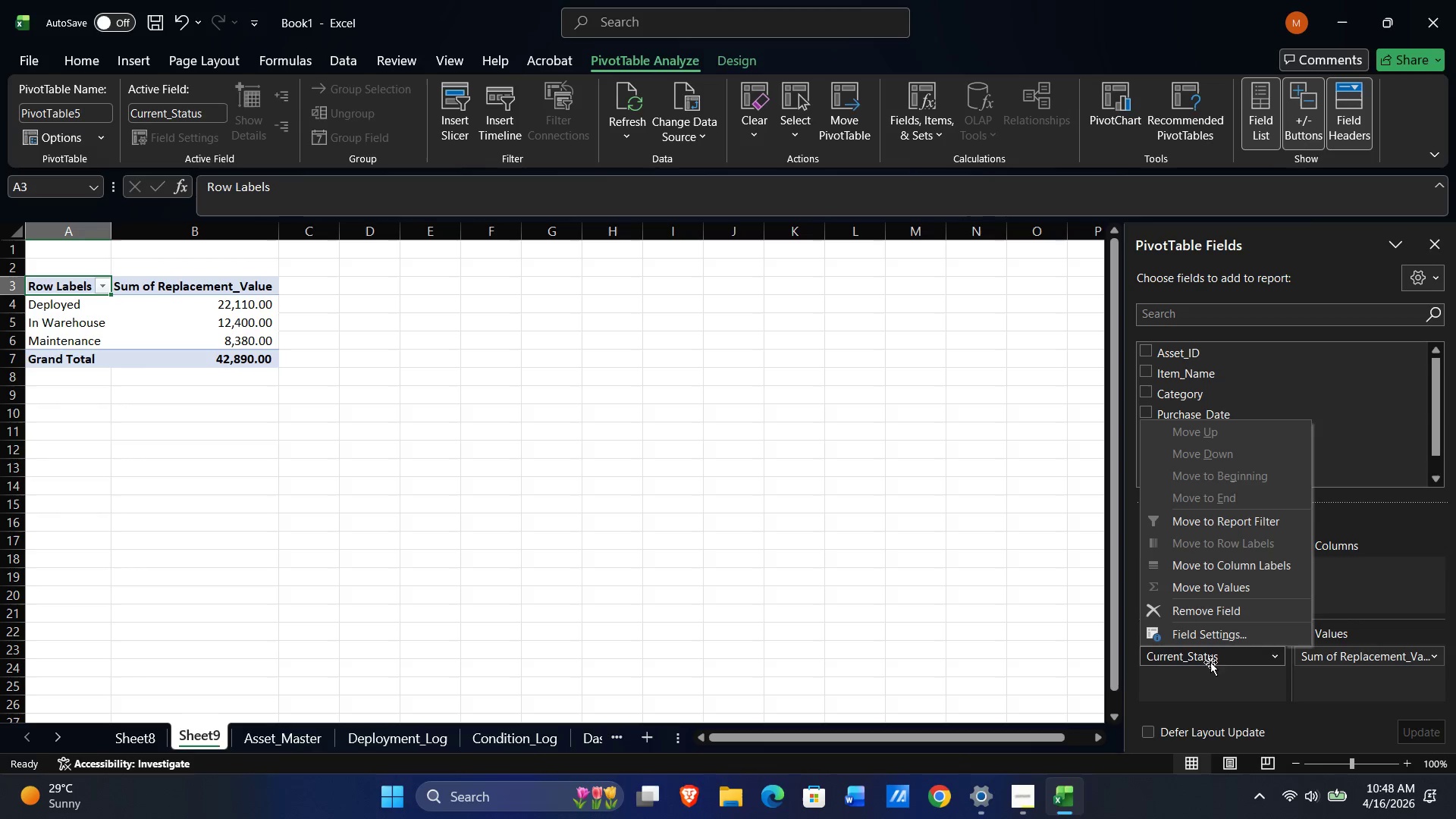 
left_click([1217, 686])
 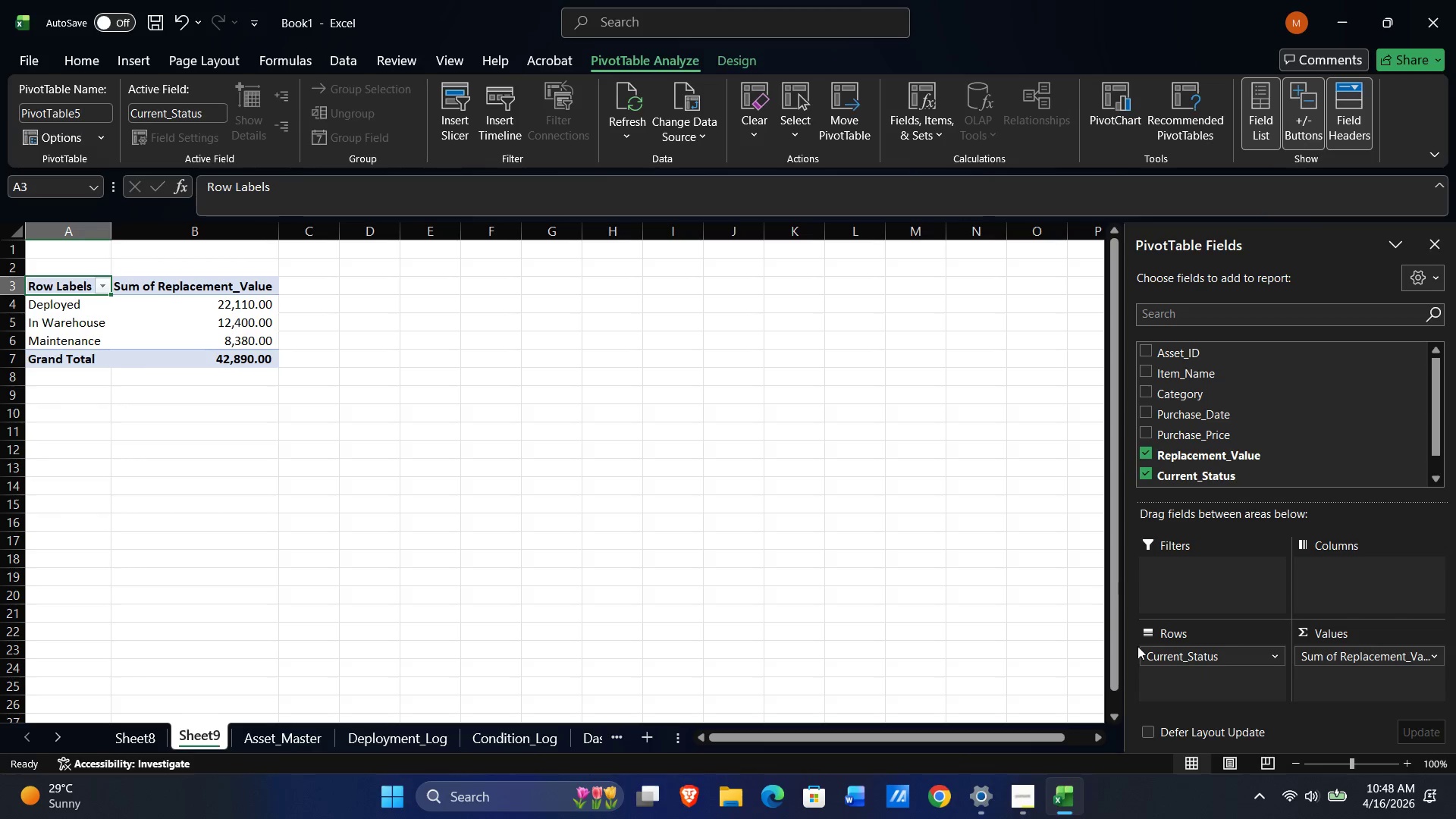 
left_click([1326, 337])
 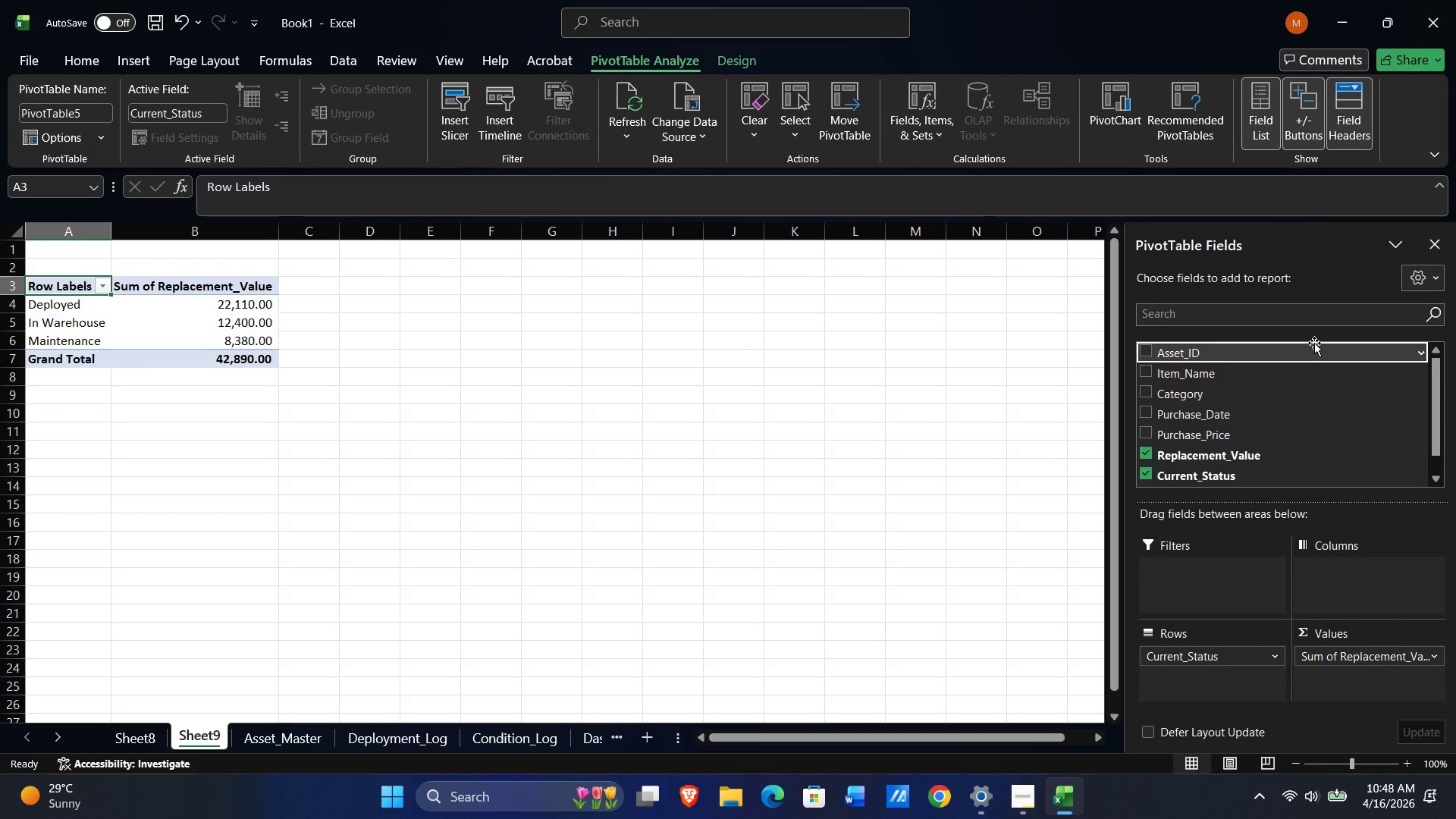 
wait(6.62)
 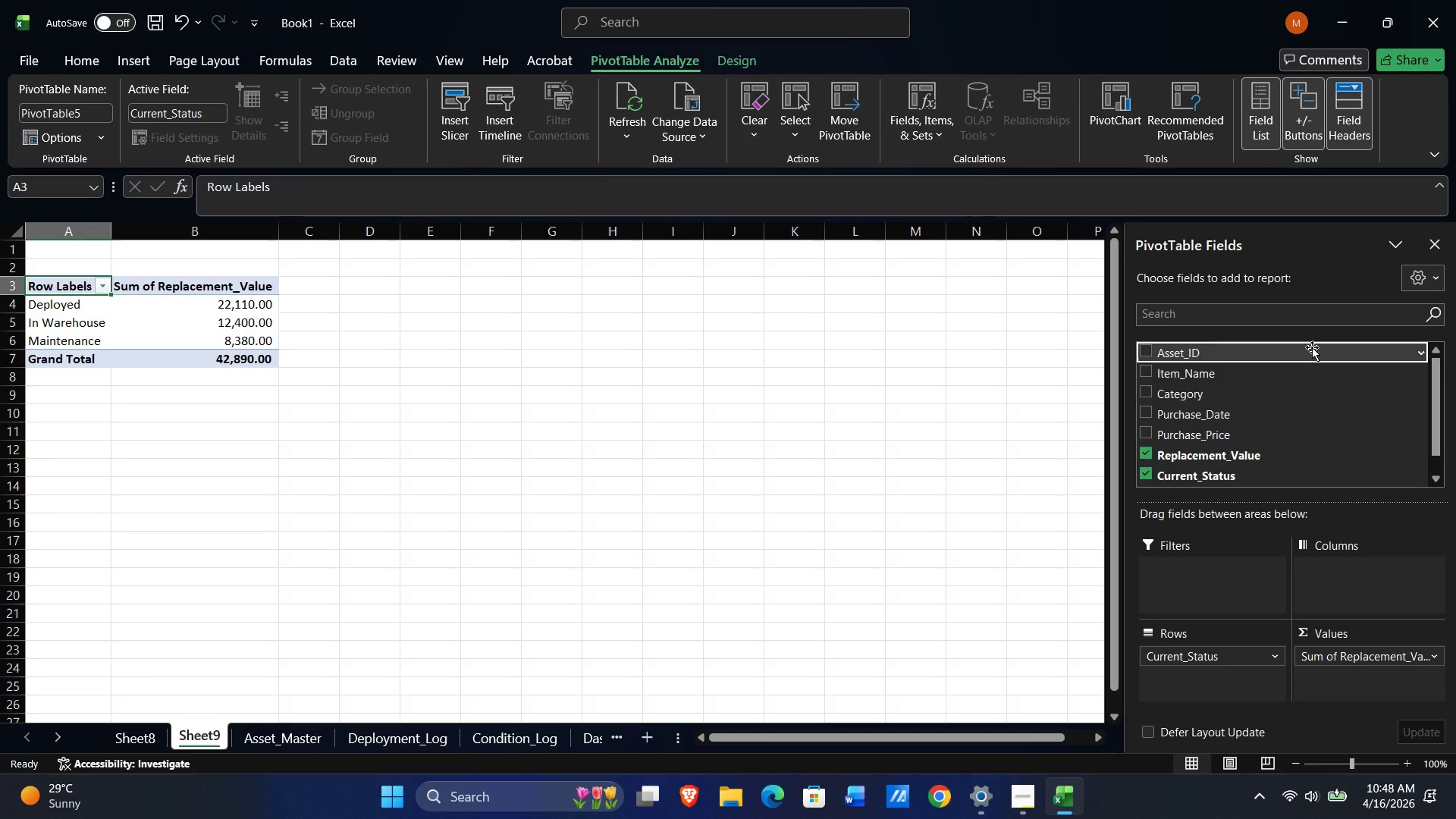 
left_click([134, 61])
 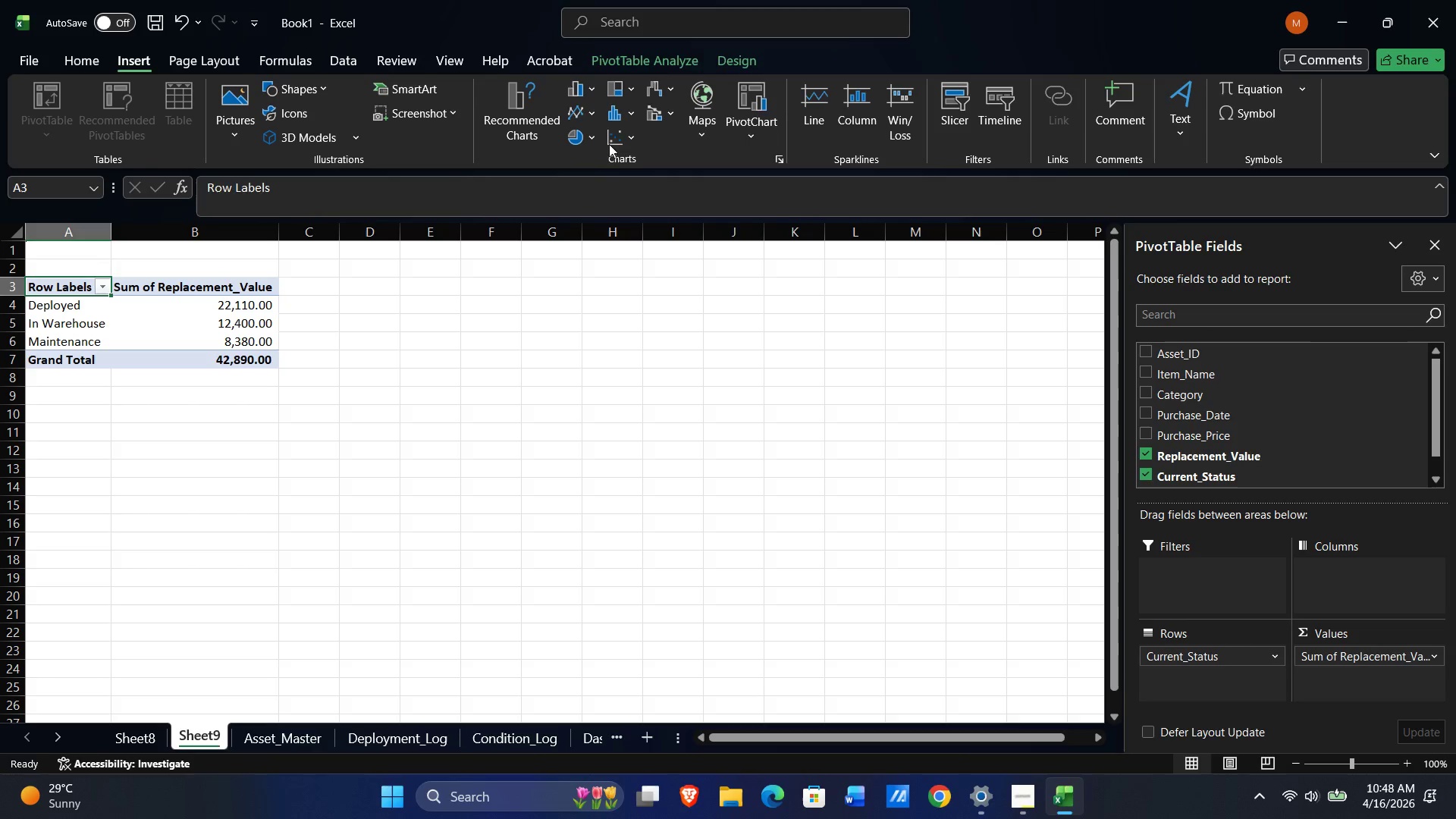 
mouse_move([595, 89])
 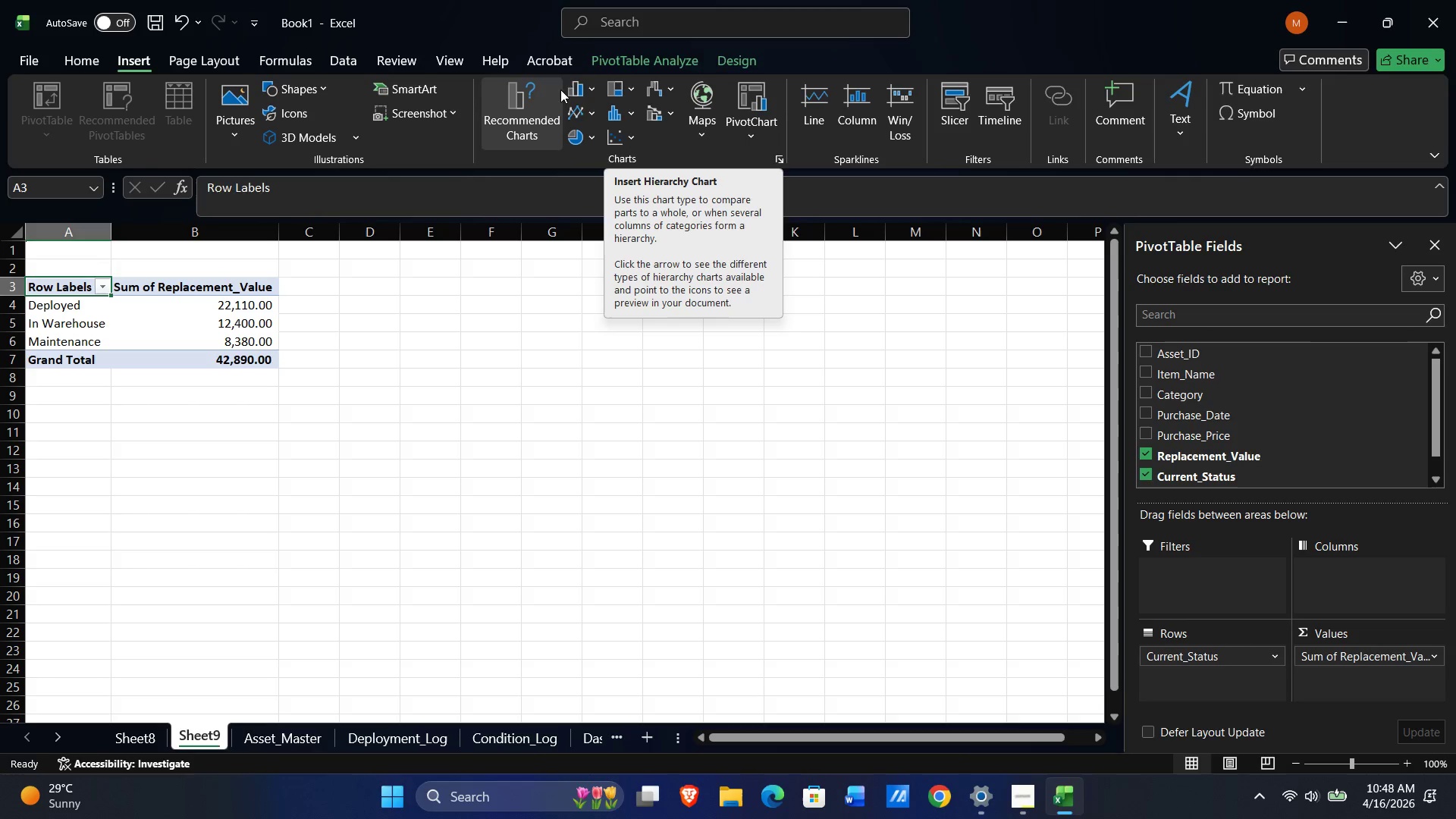 
mouse_move([579, 87])
 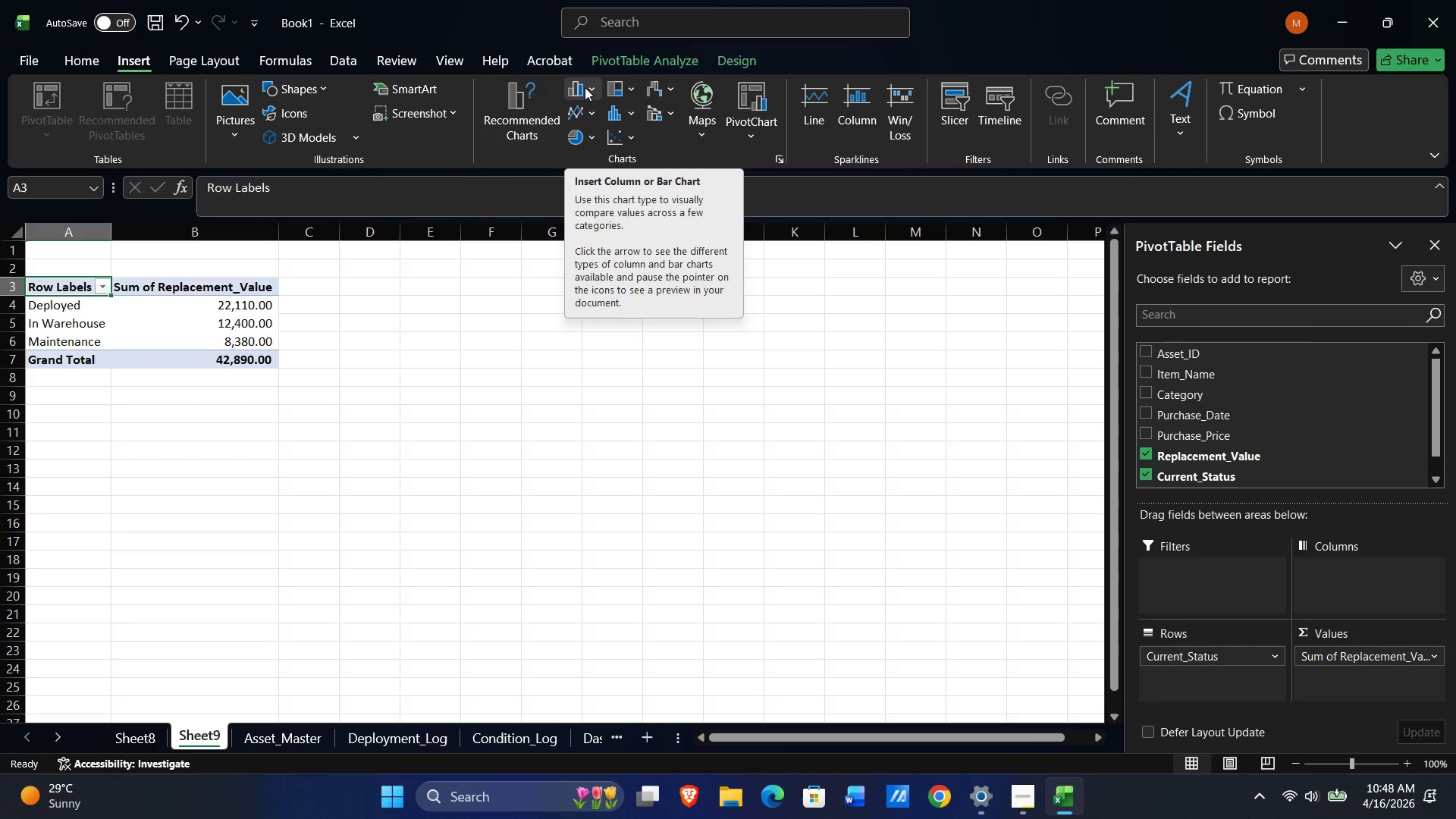 
left_click([588, 87])
 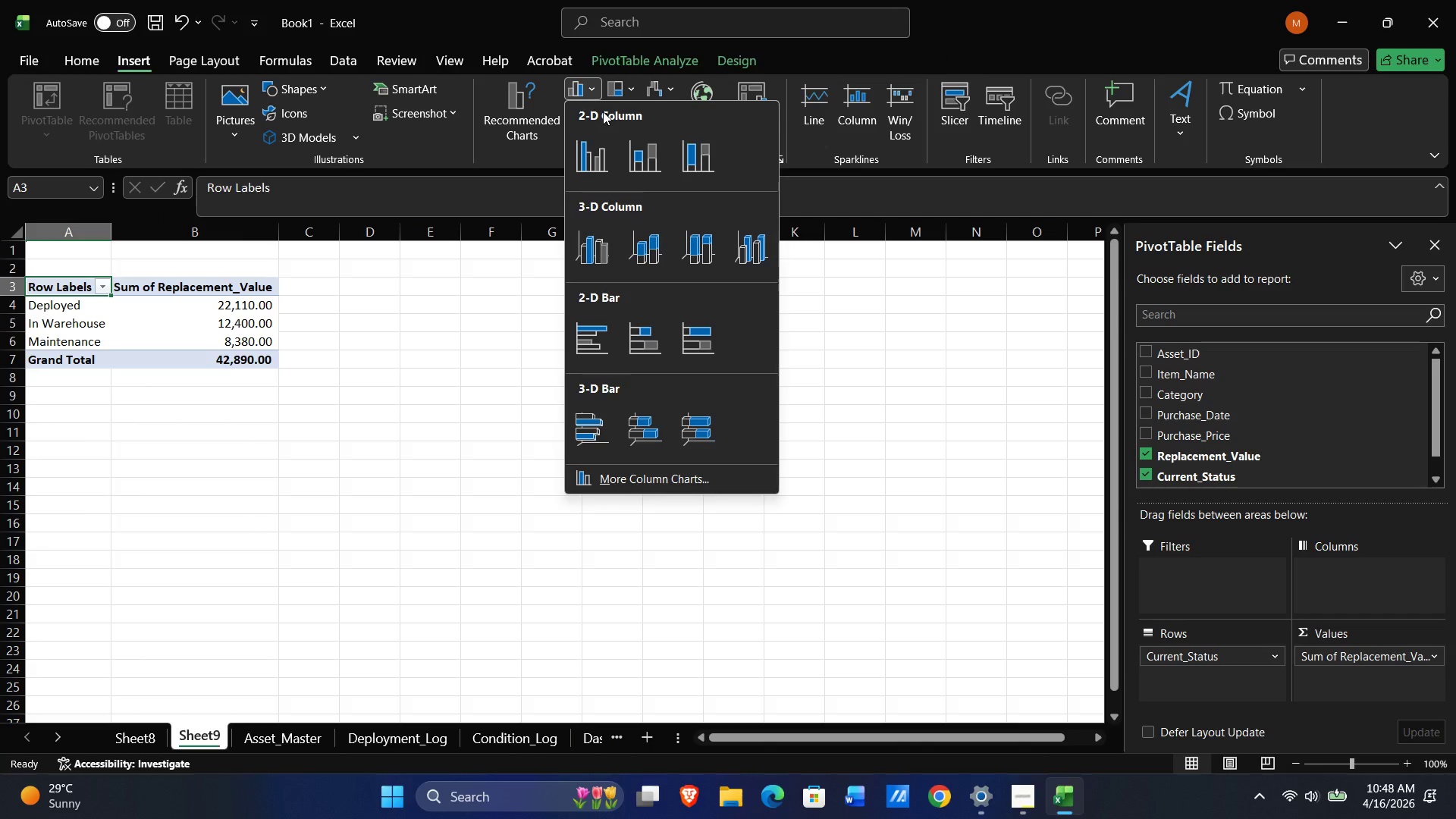 
wait(5.27)
 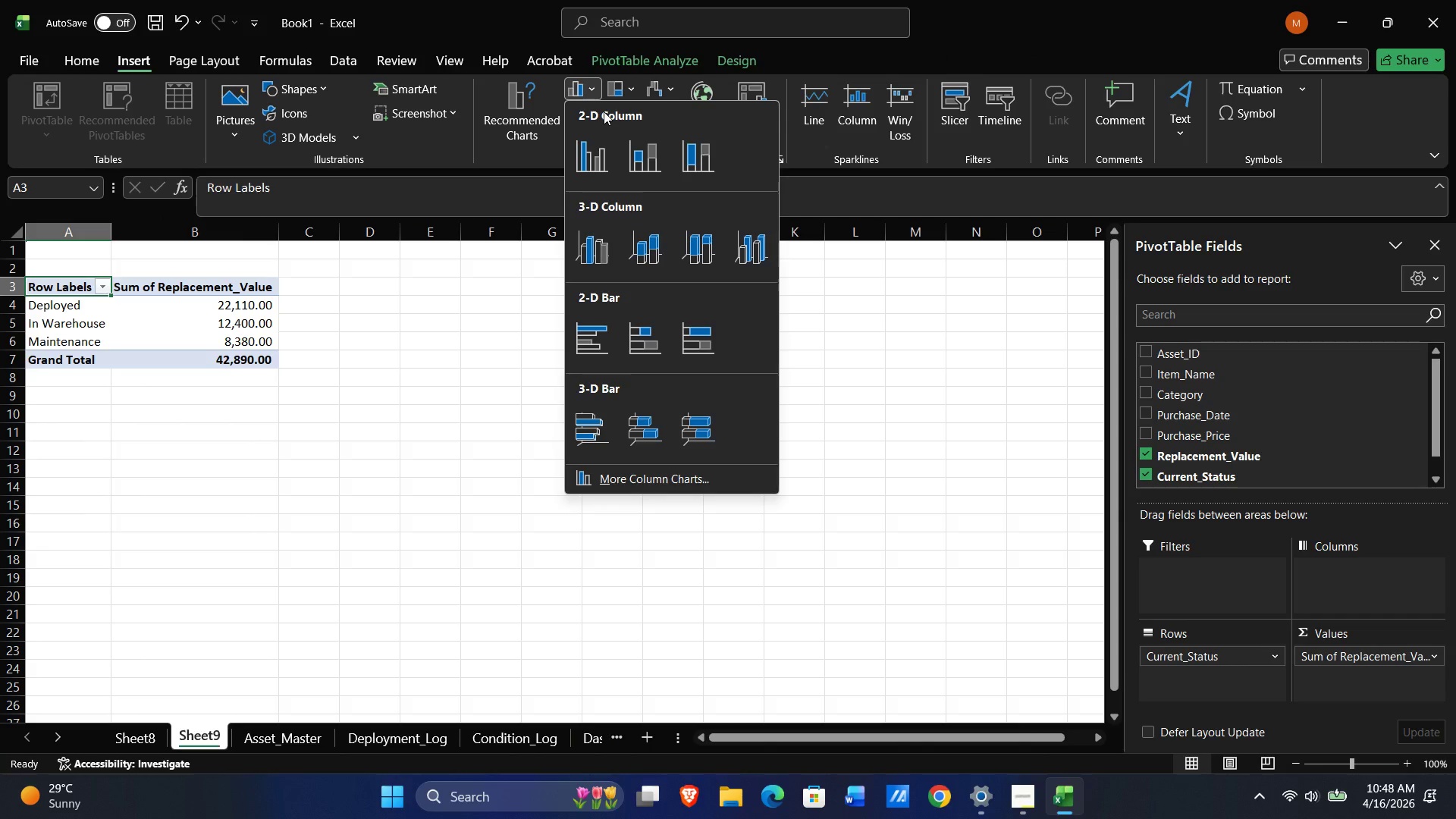 
scroll: coordinate [645, 310], scroll_direction: down, amount: 2.0
 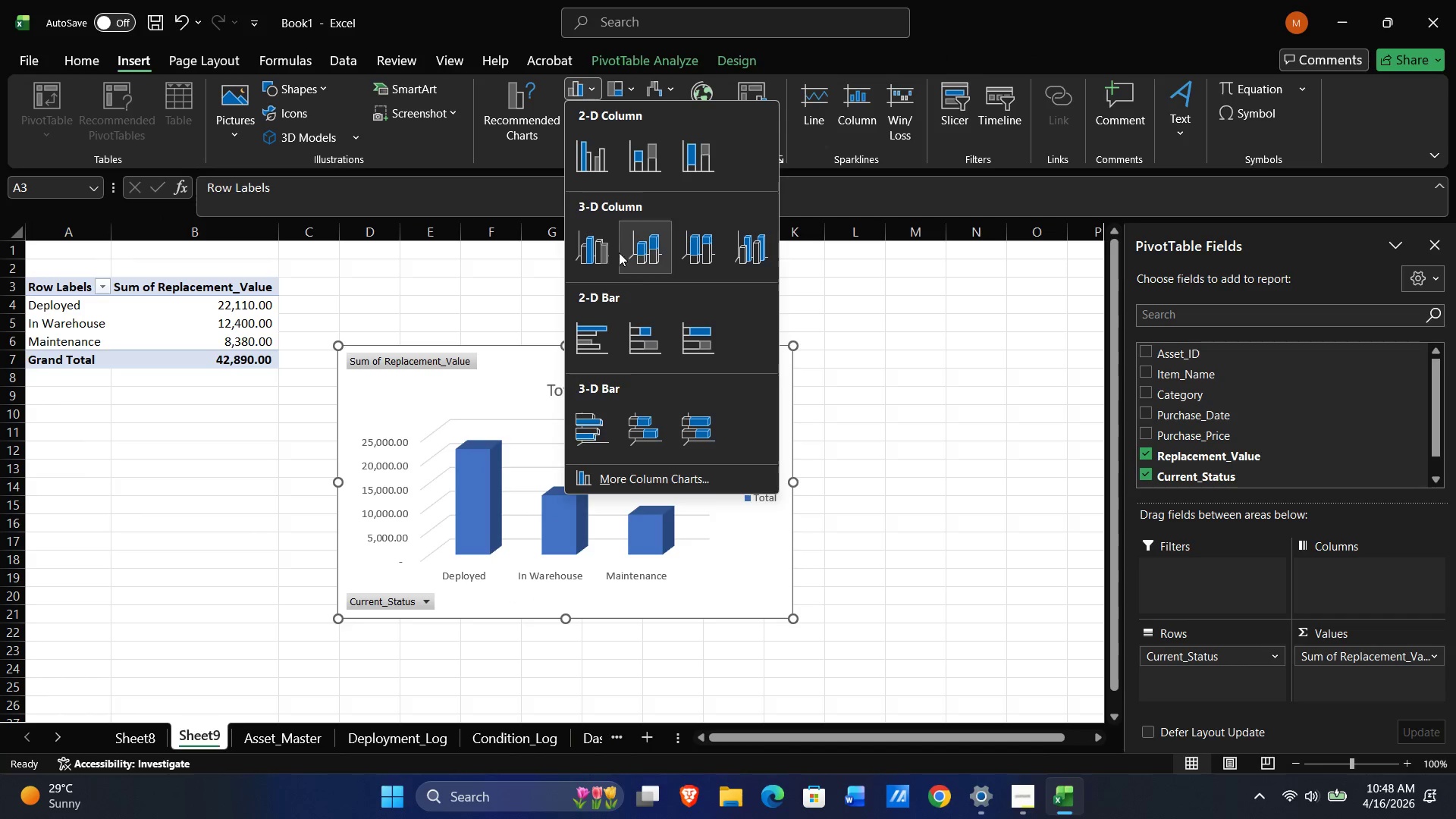 
wait(5.04)
 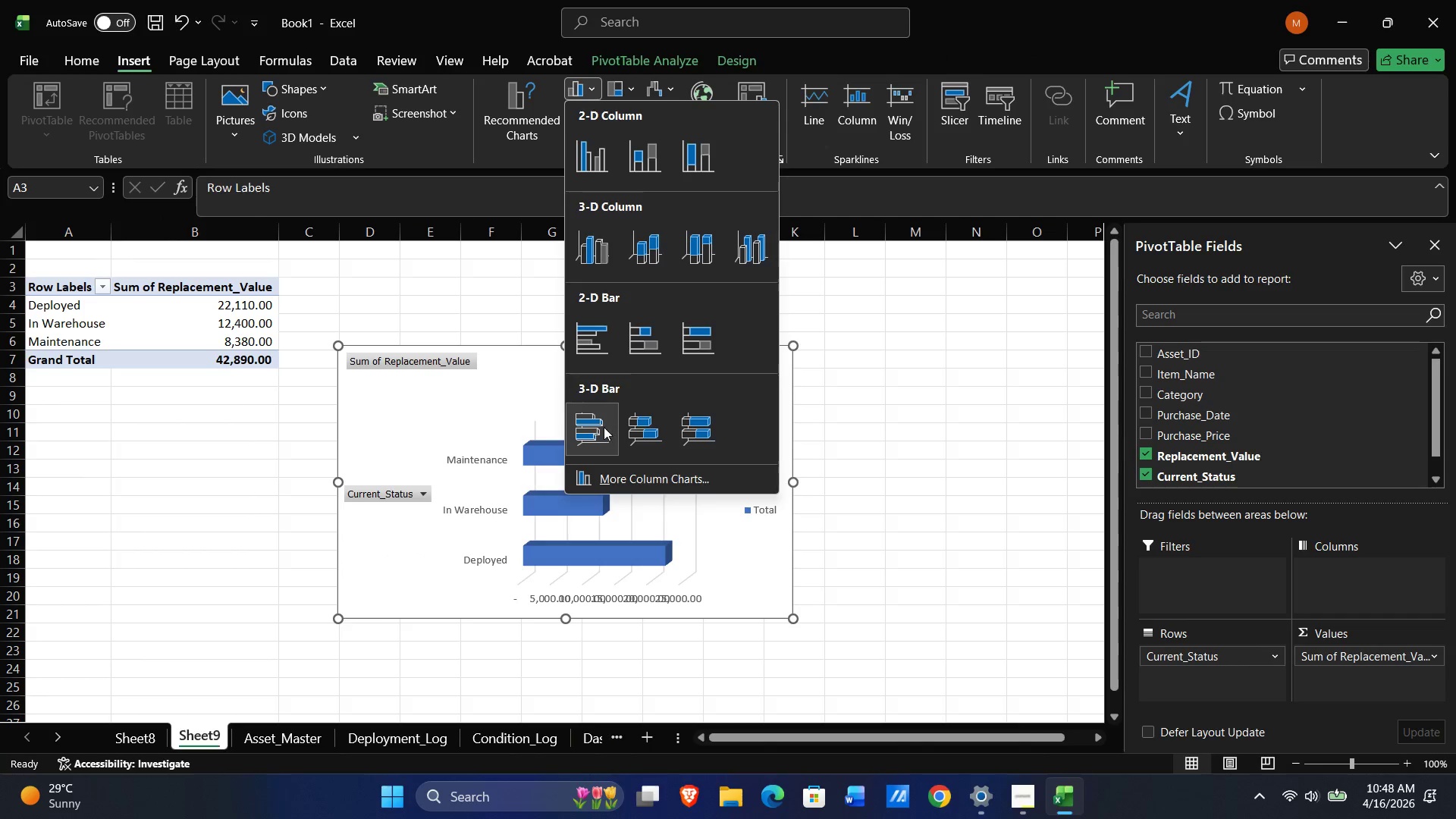 
left_click([623, 477])
 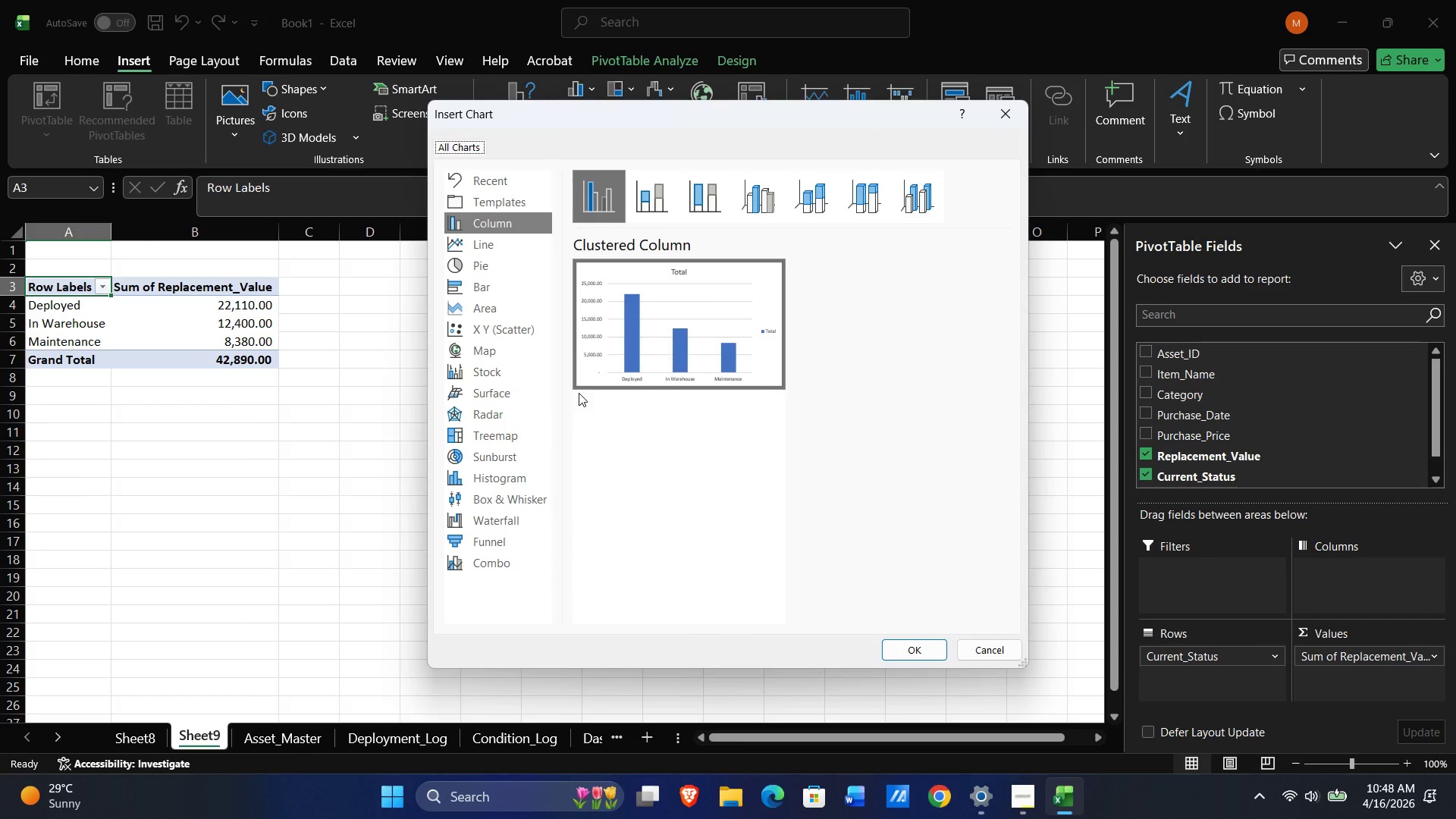 
mouse_move([623, 198])
 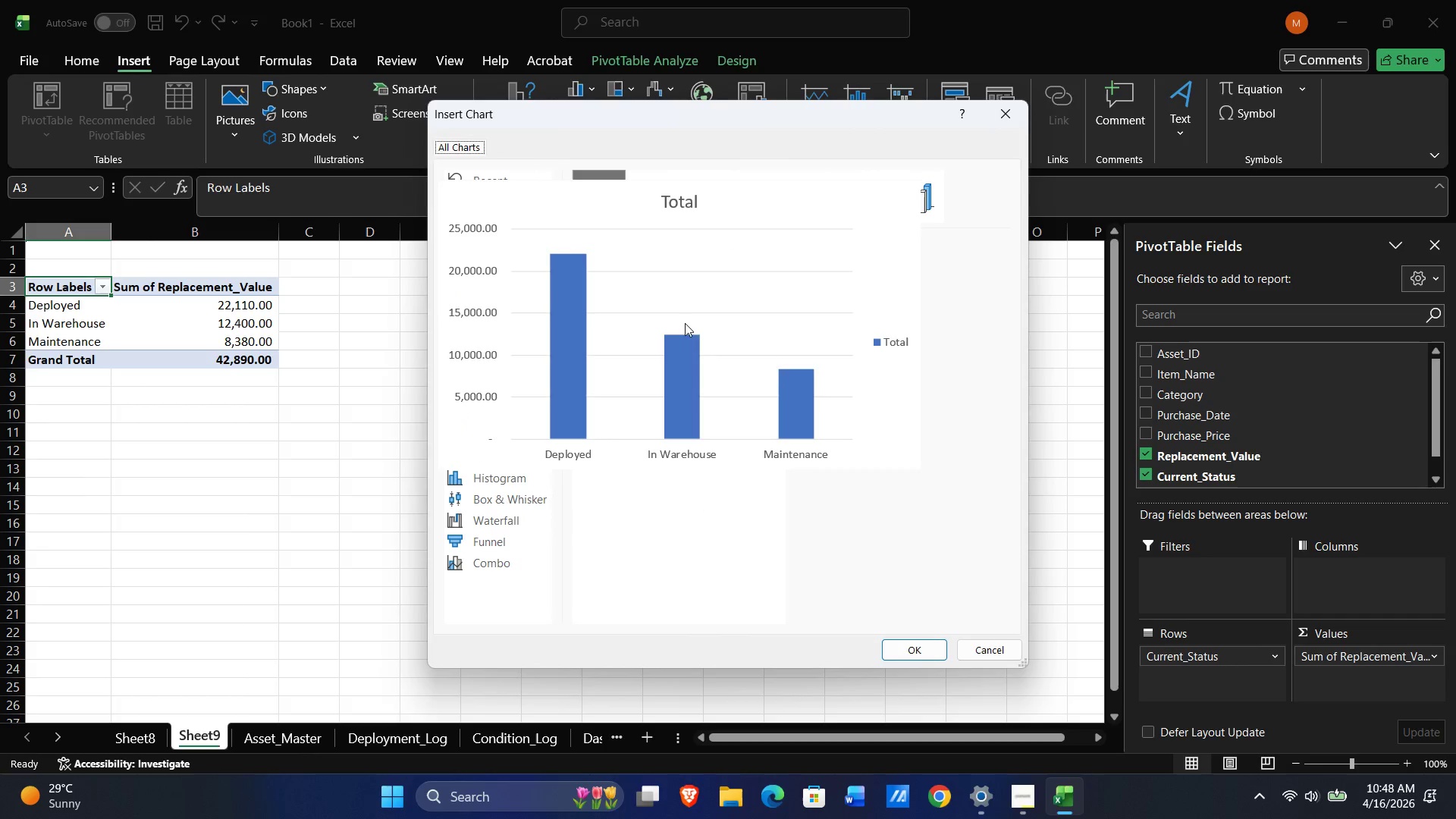 
mouse_move([604, 207])
 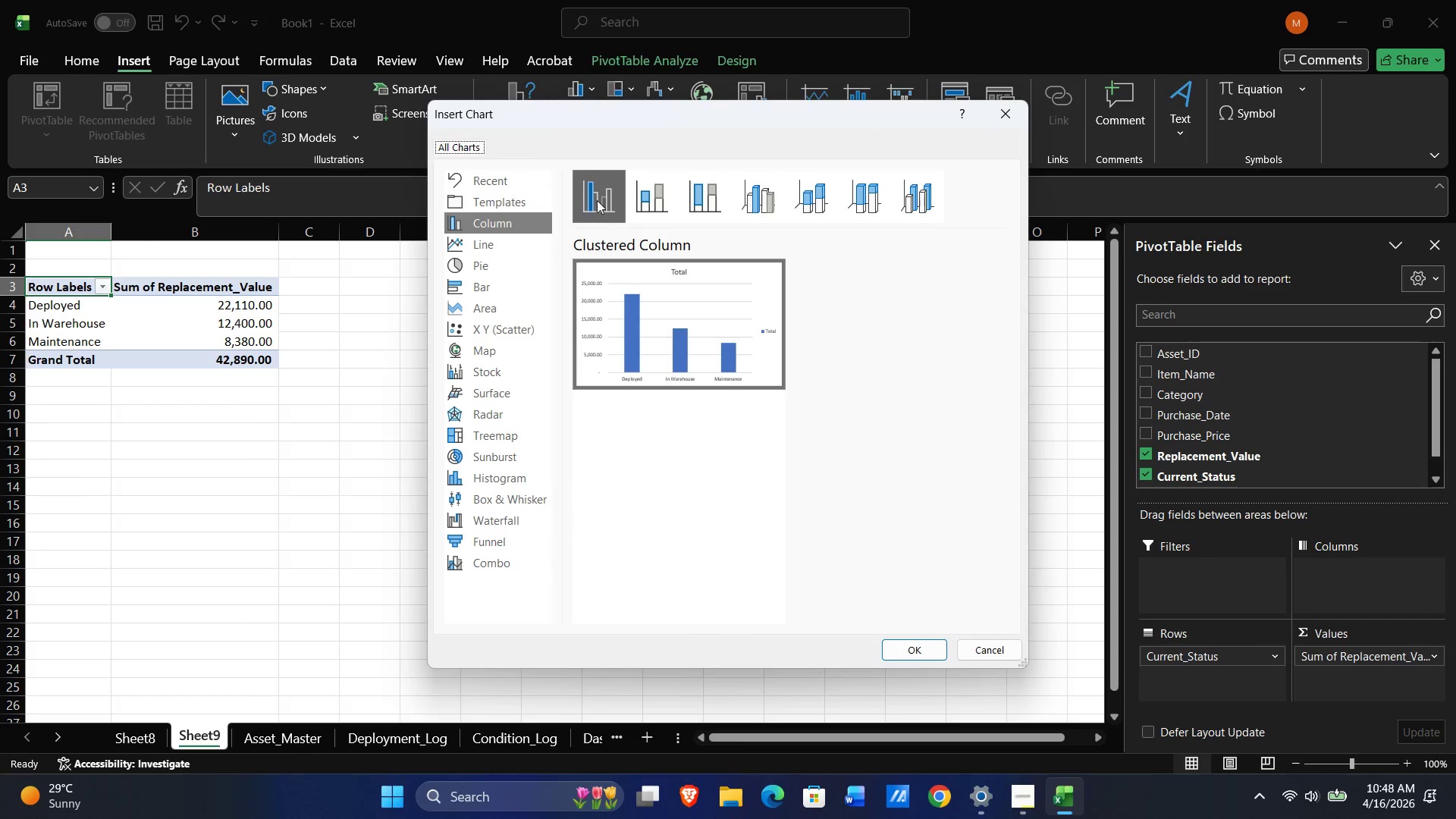 
left_click([597, 199])
 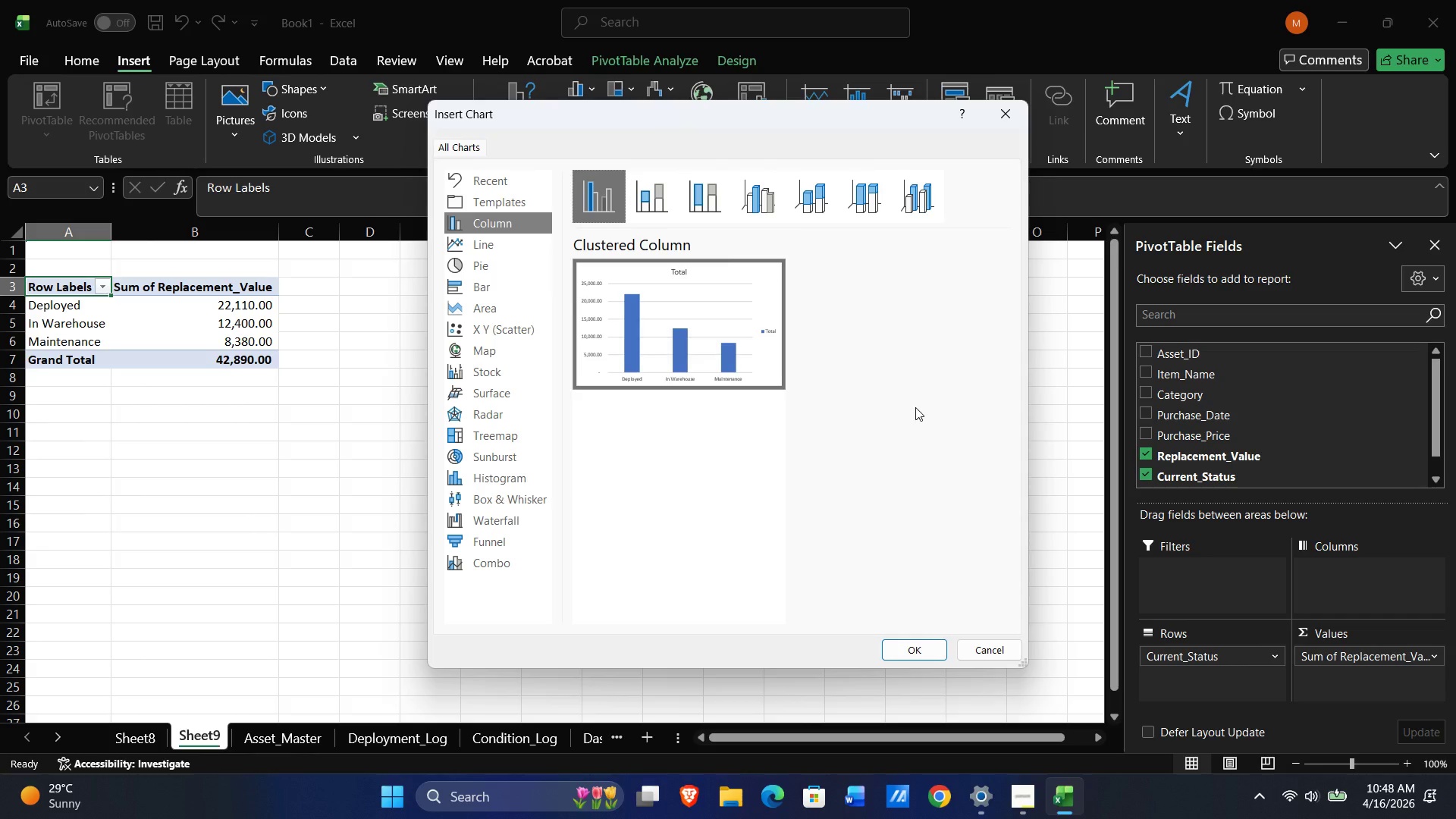 
left_click([918, 647])
 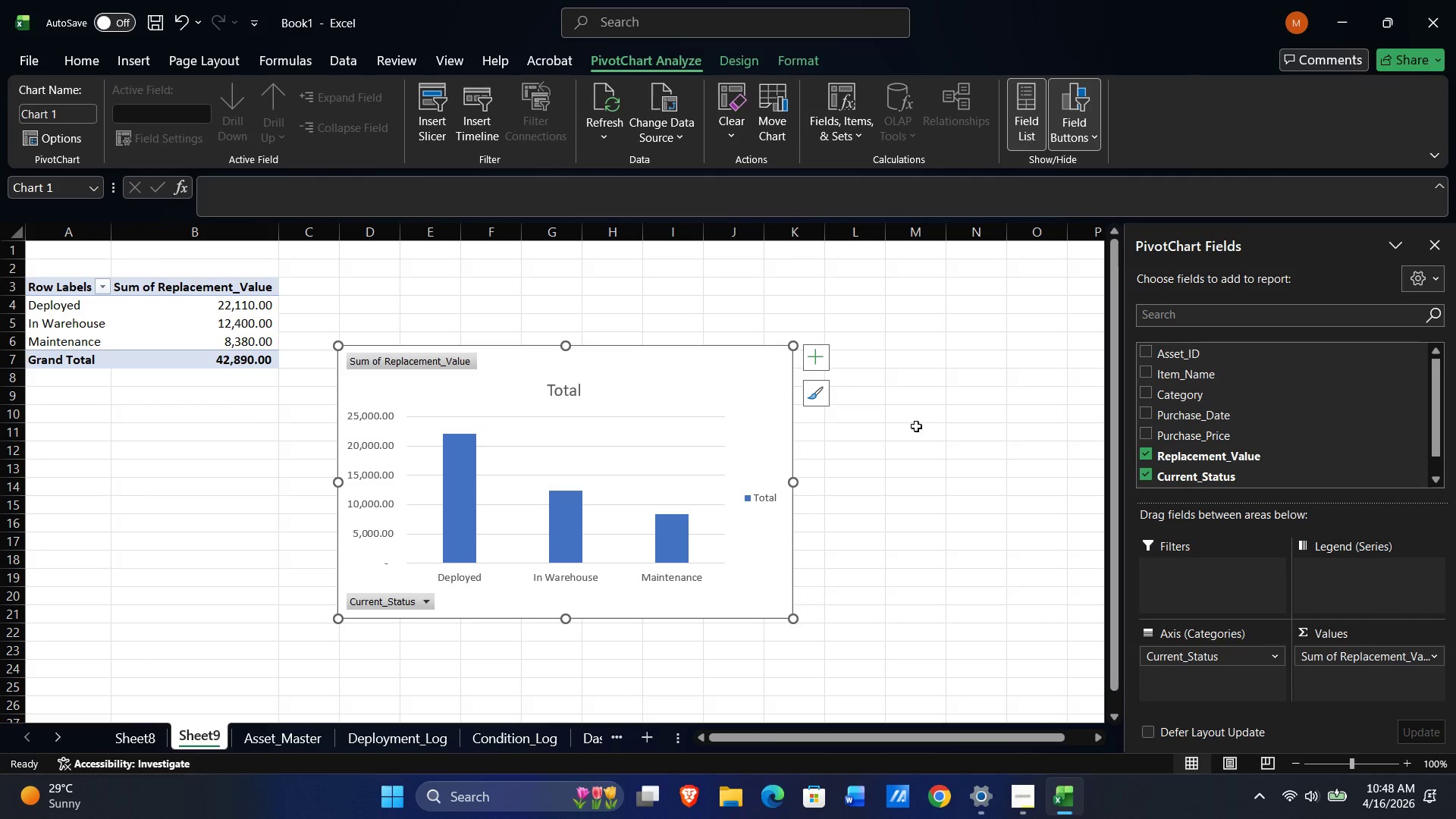 
wait(5.05)
 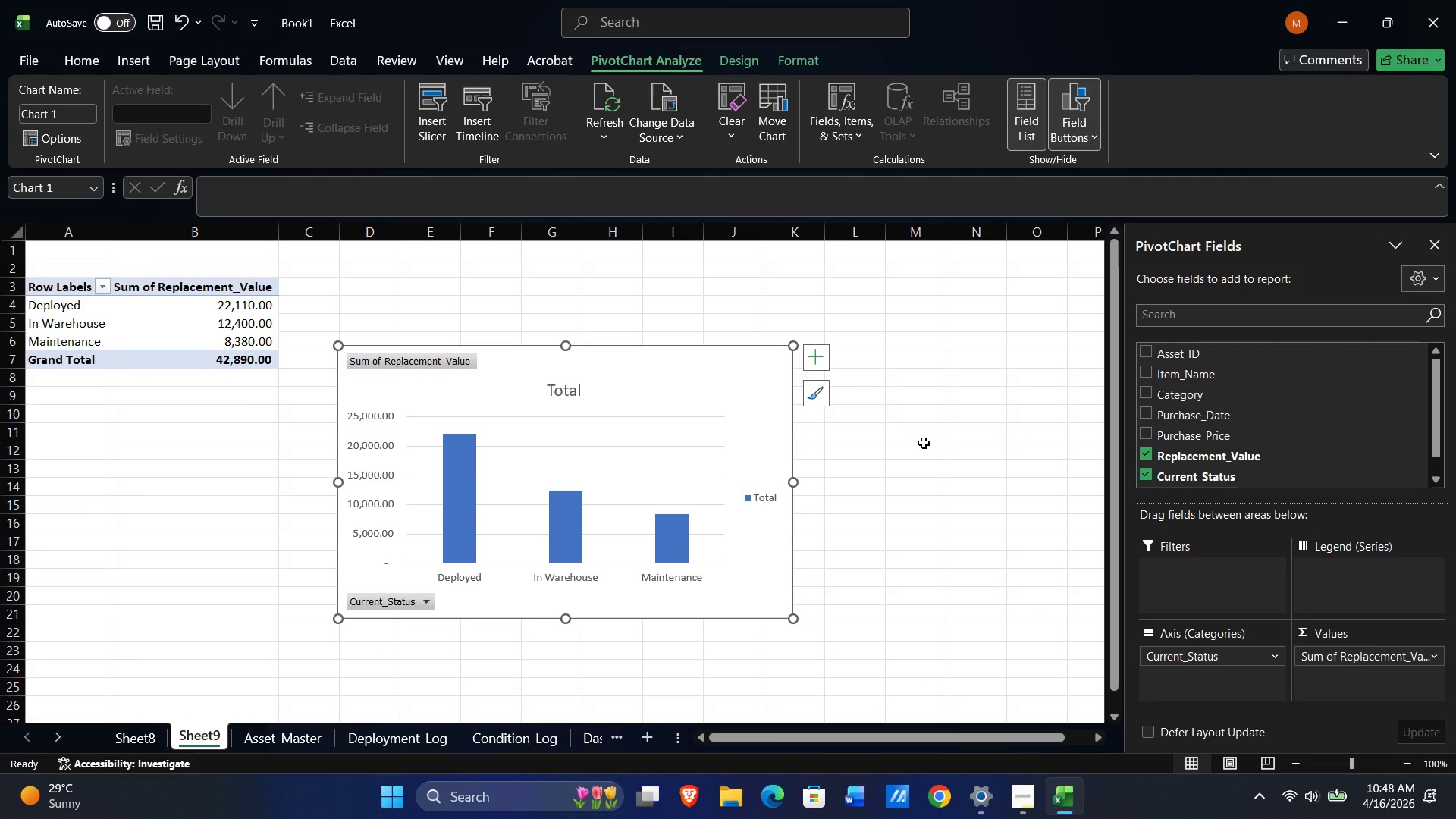 
left_click([566, 386])
 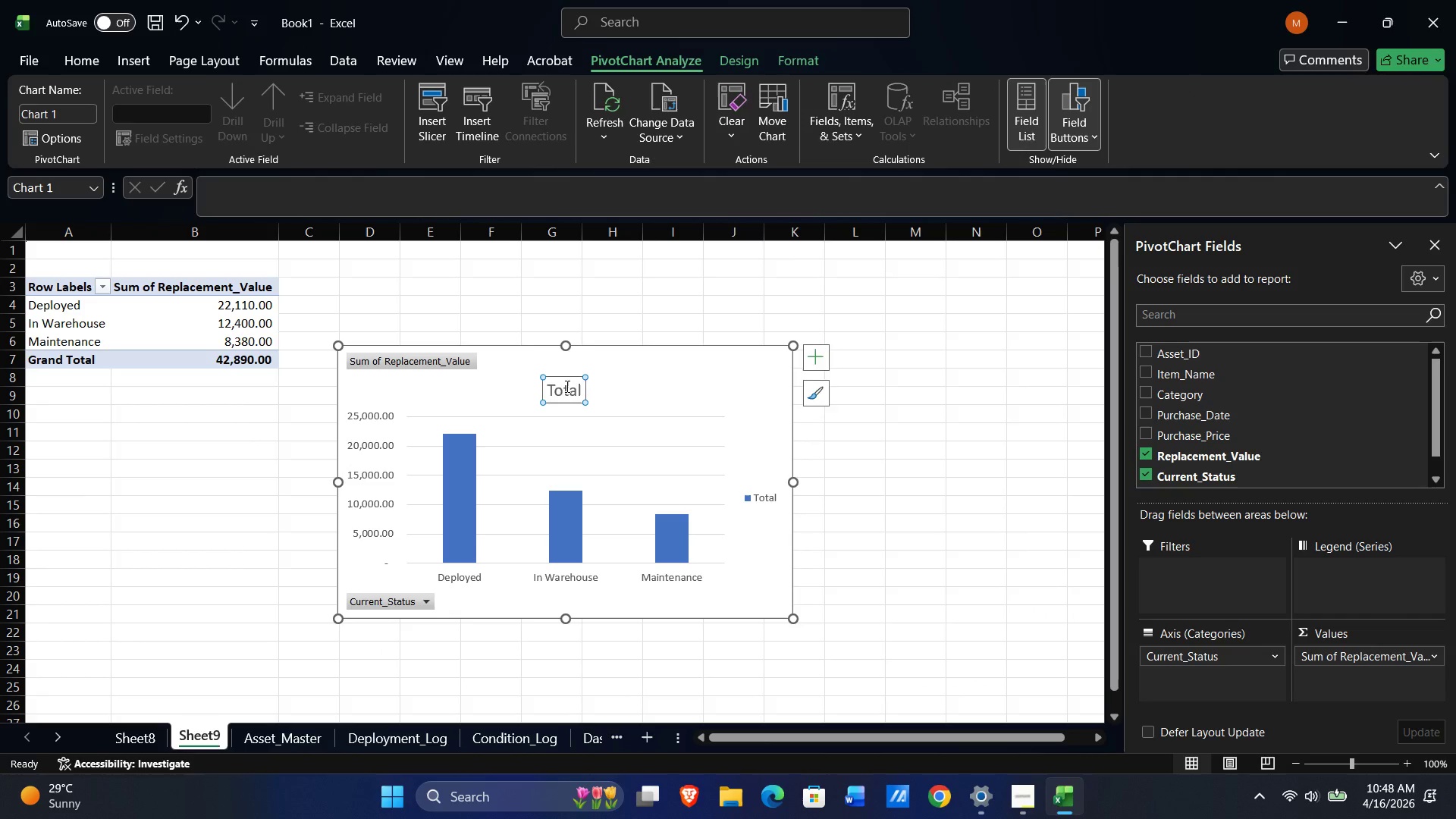 
left_click([566, 386])
 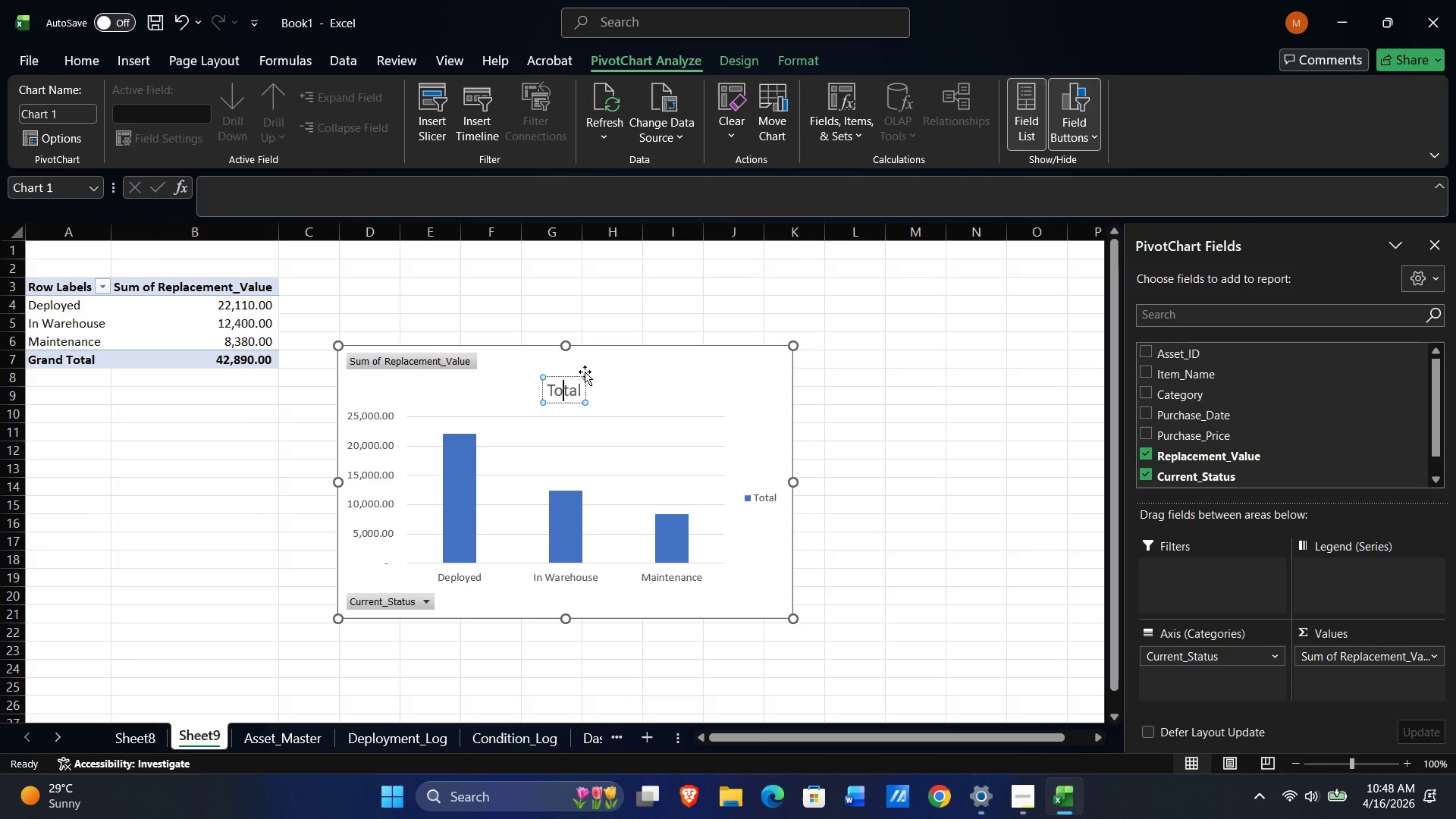 
key(Delete)
 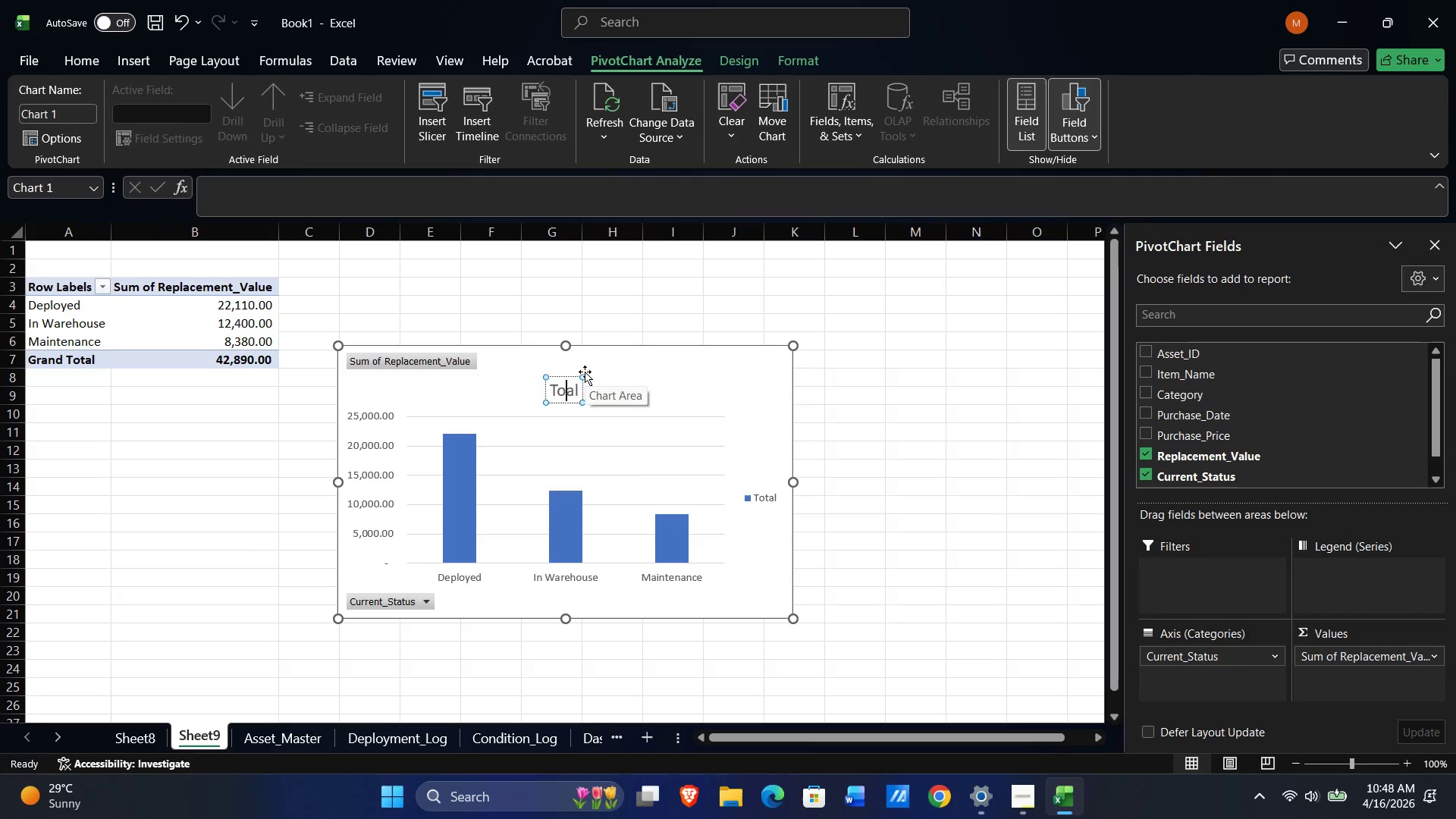 
key(Delete)
 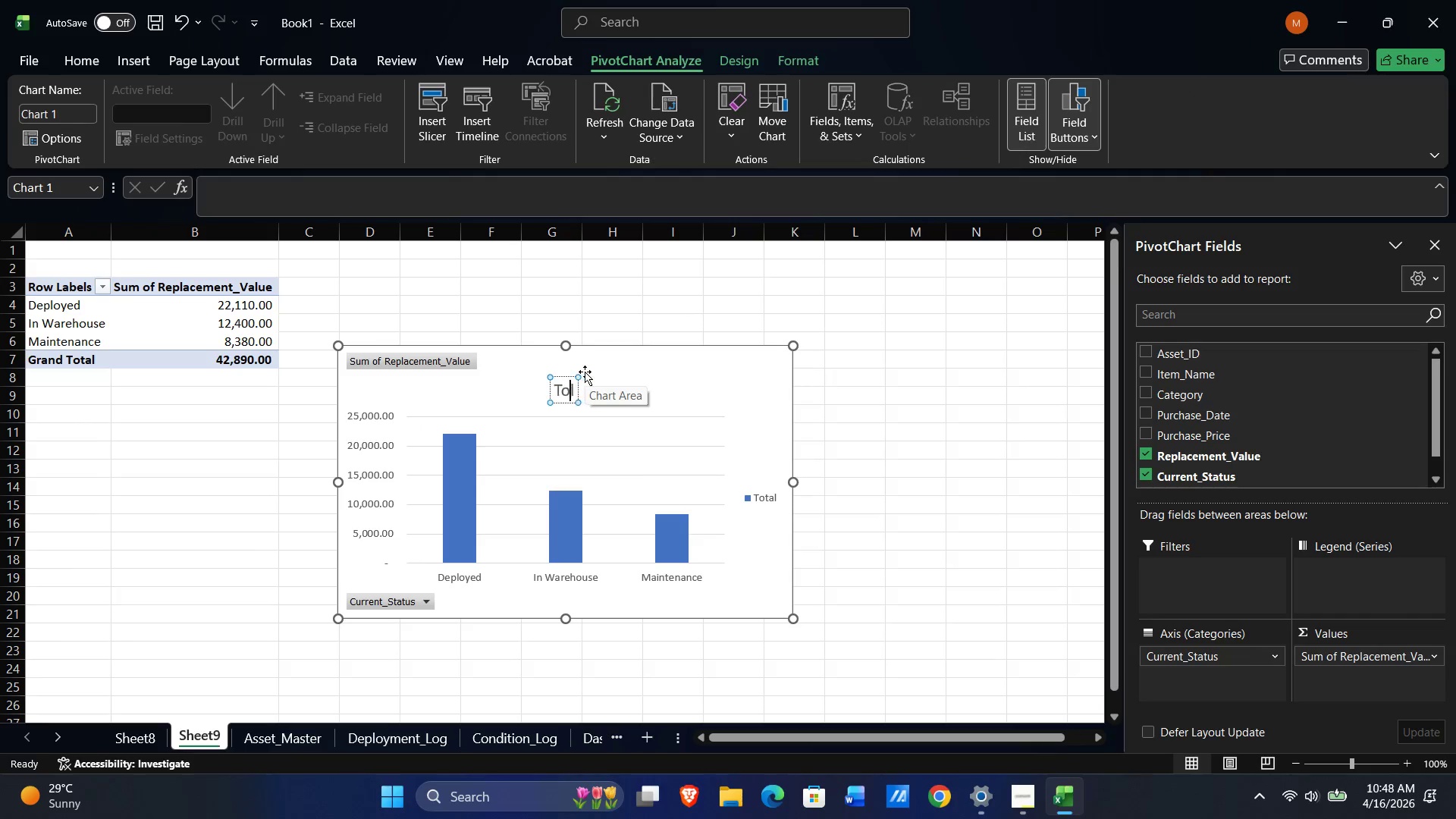 
key(Delete)
 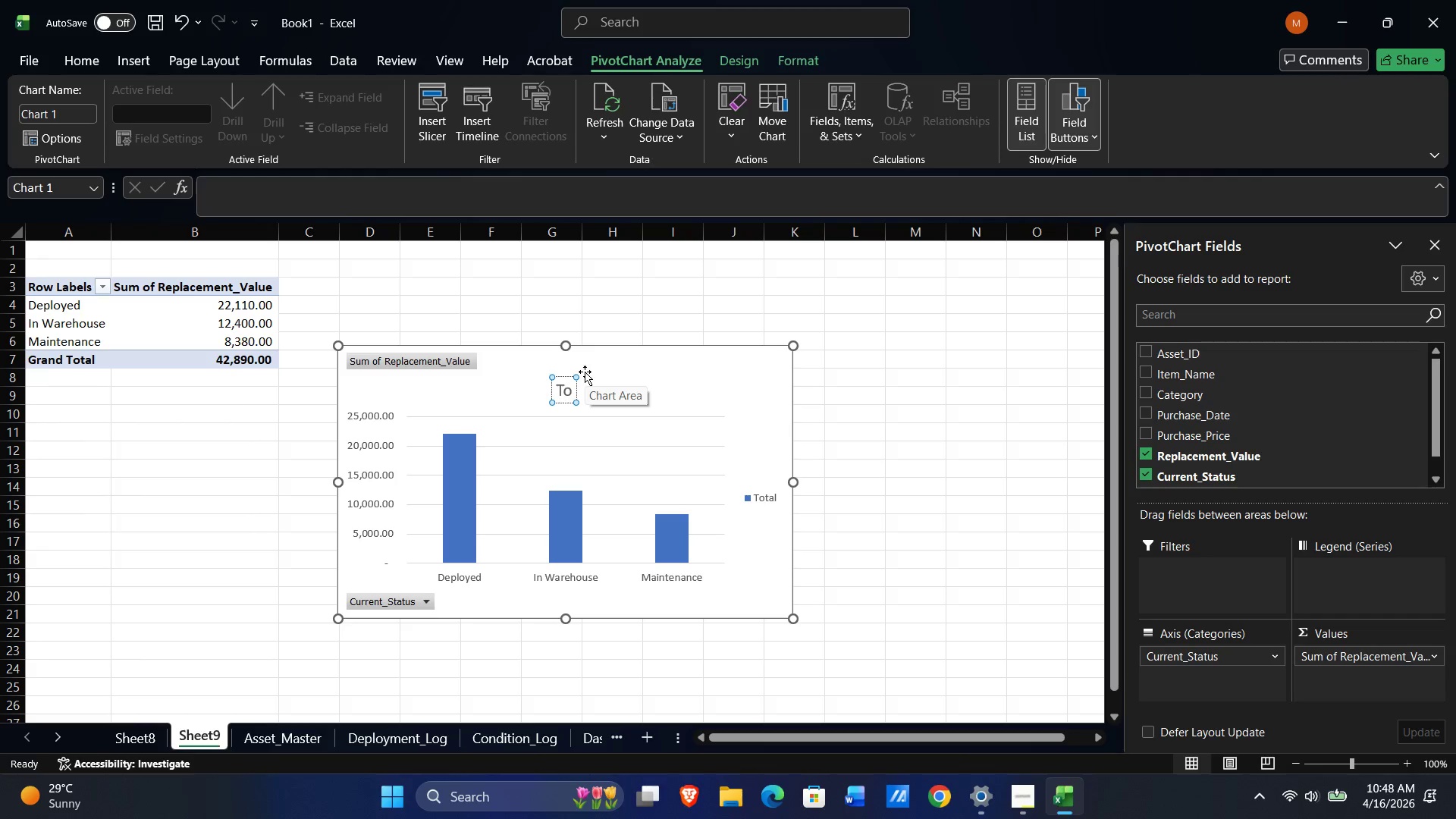 
key(Backspace)
 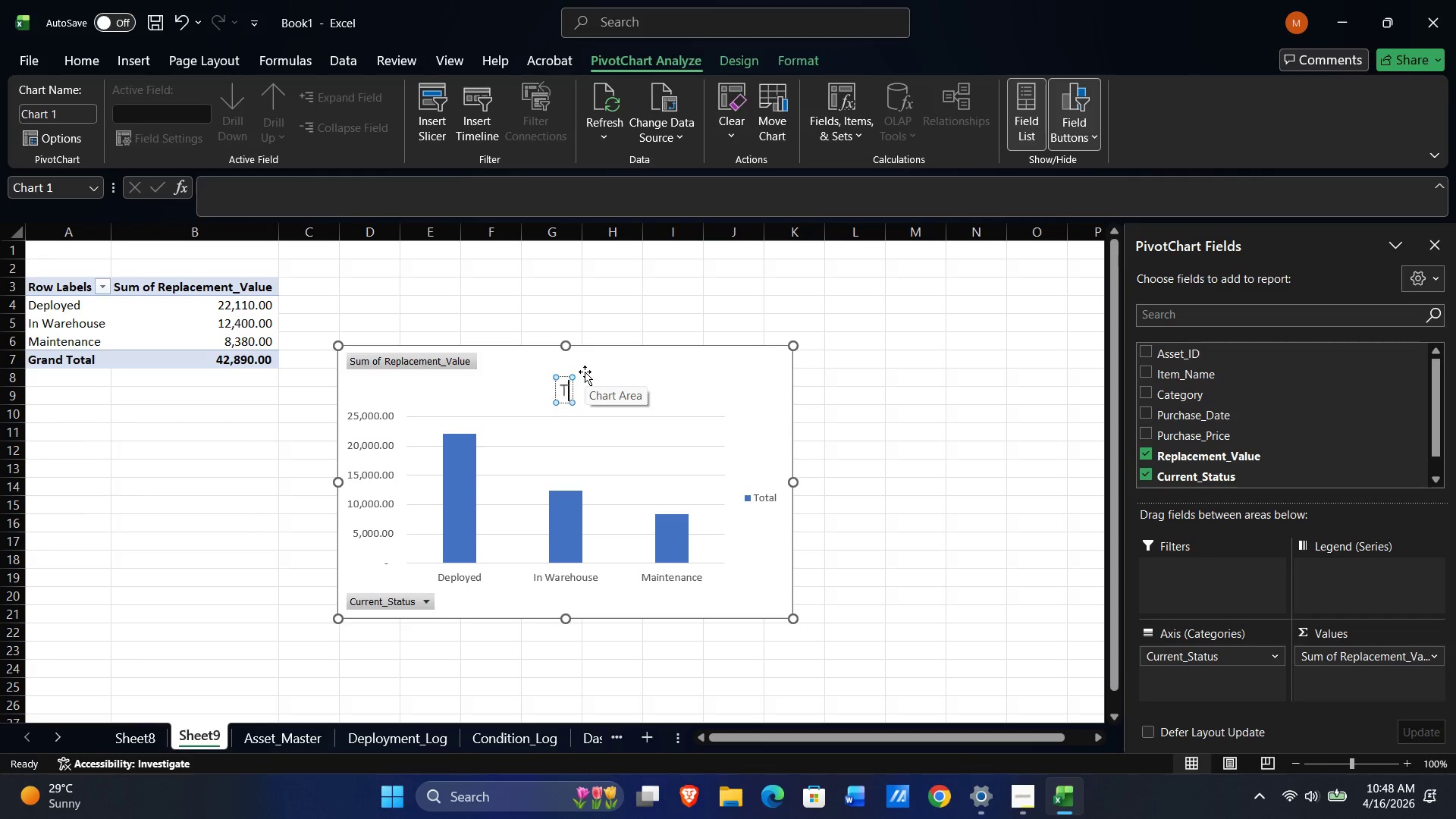 
key(Backspace)
 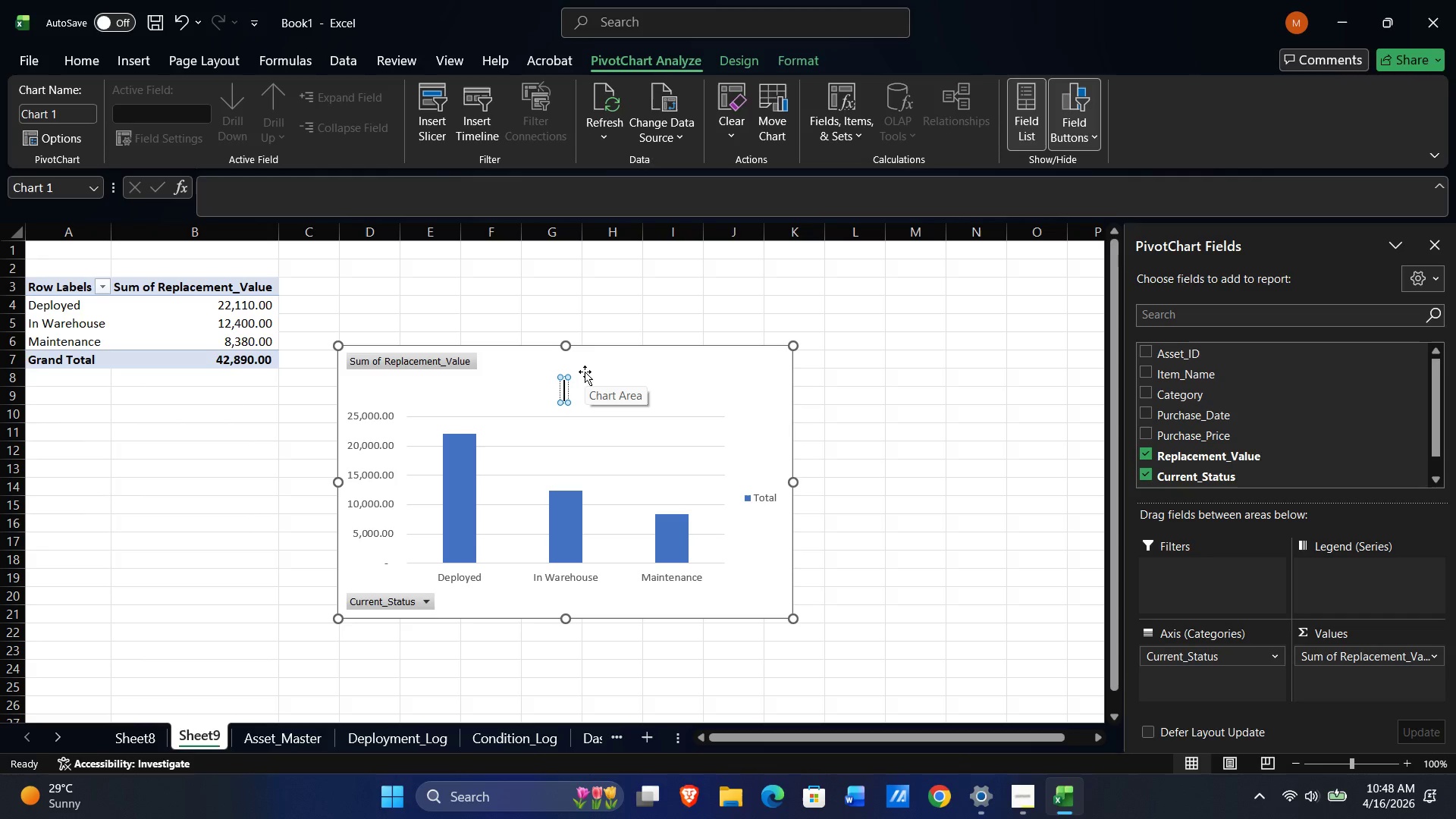 
key(Backspace)
 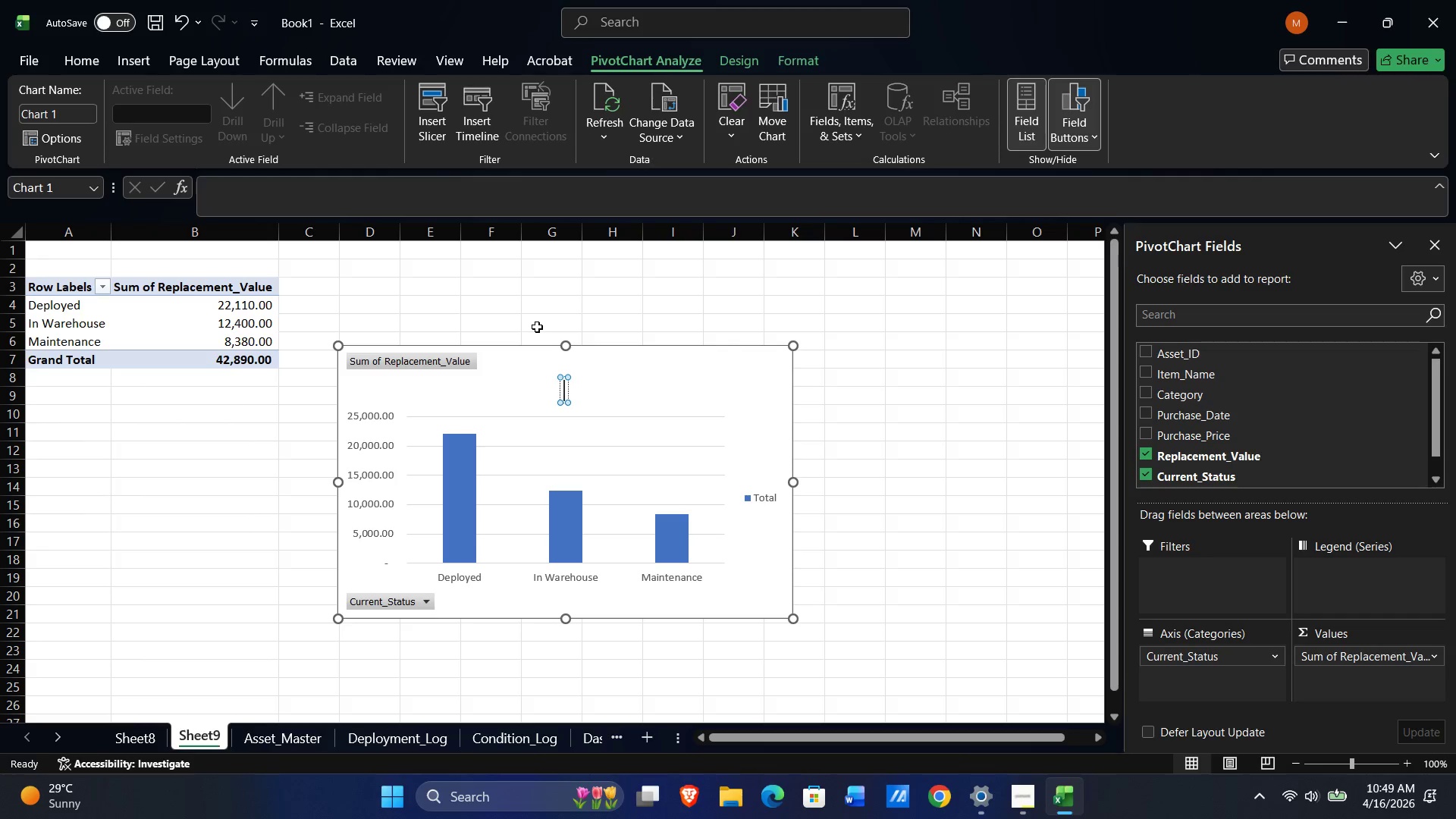 
type(Asset Value by Location)
 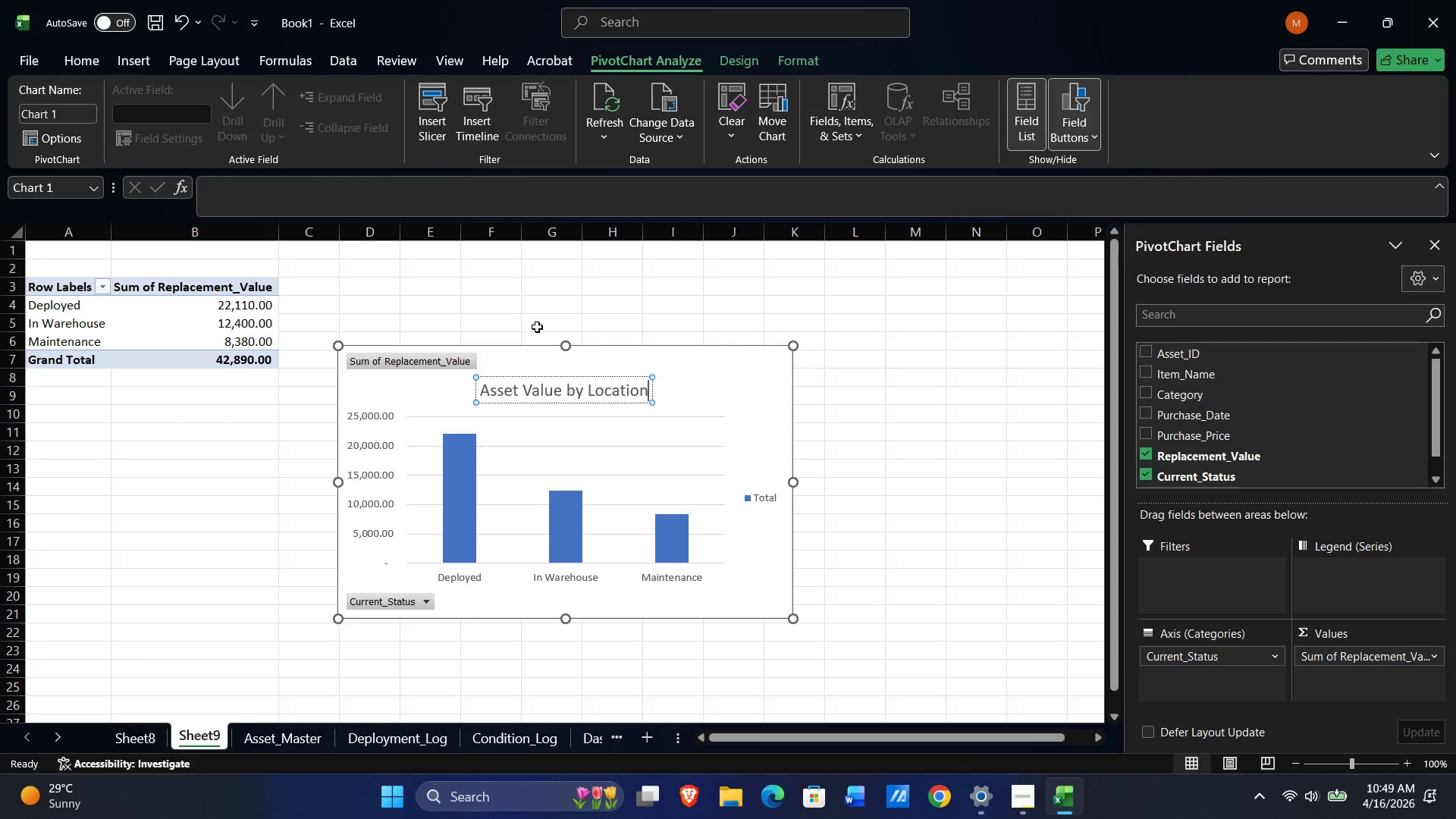 
mouse_move([708, 383])
 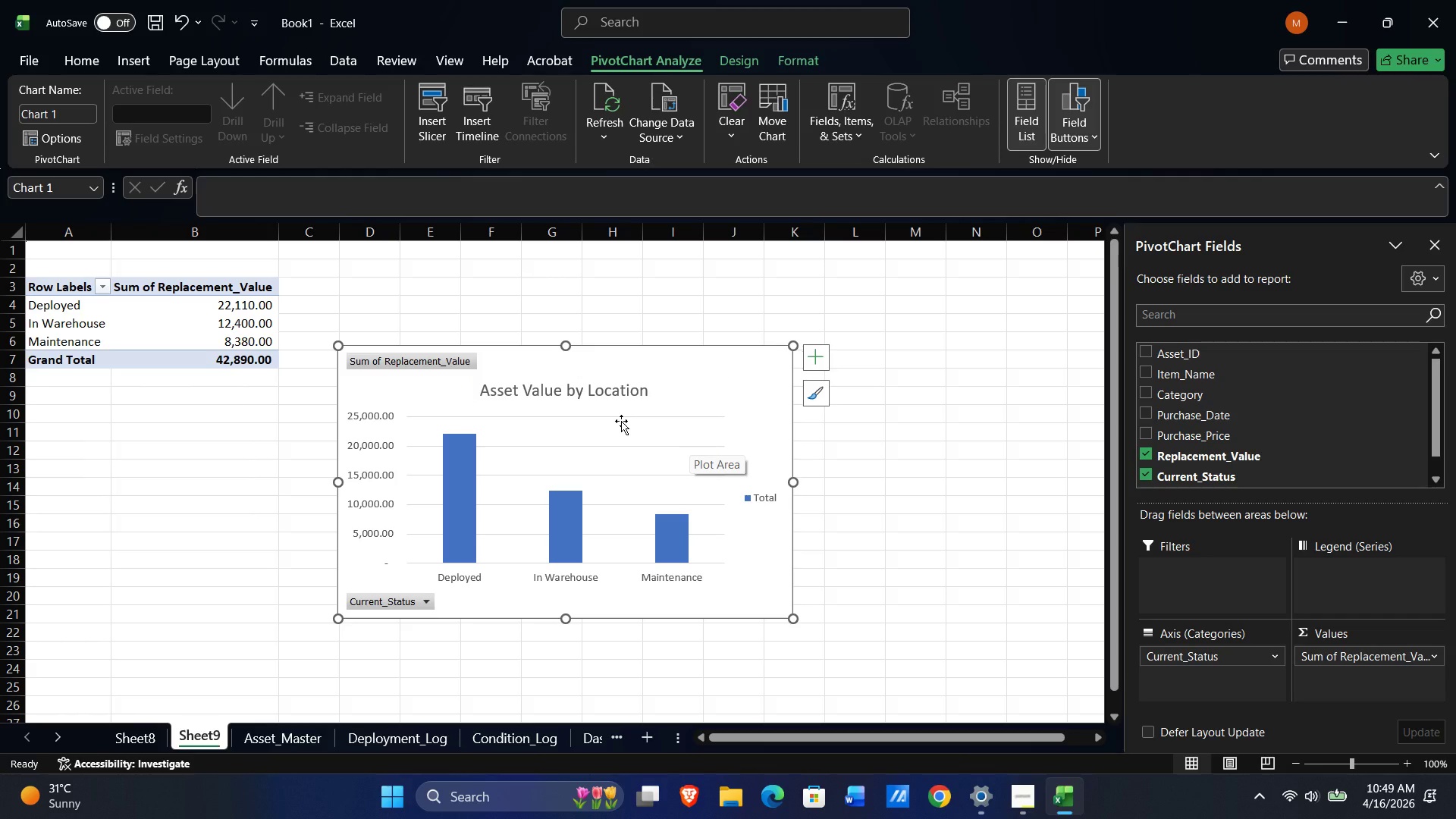 
wait(6.01)
 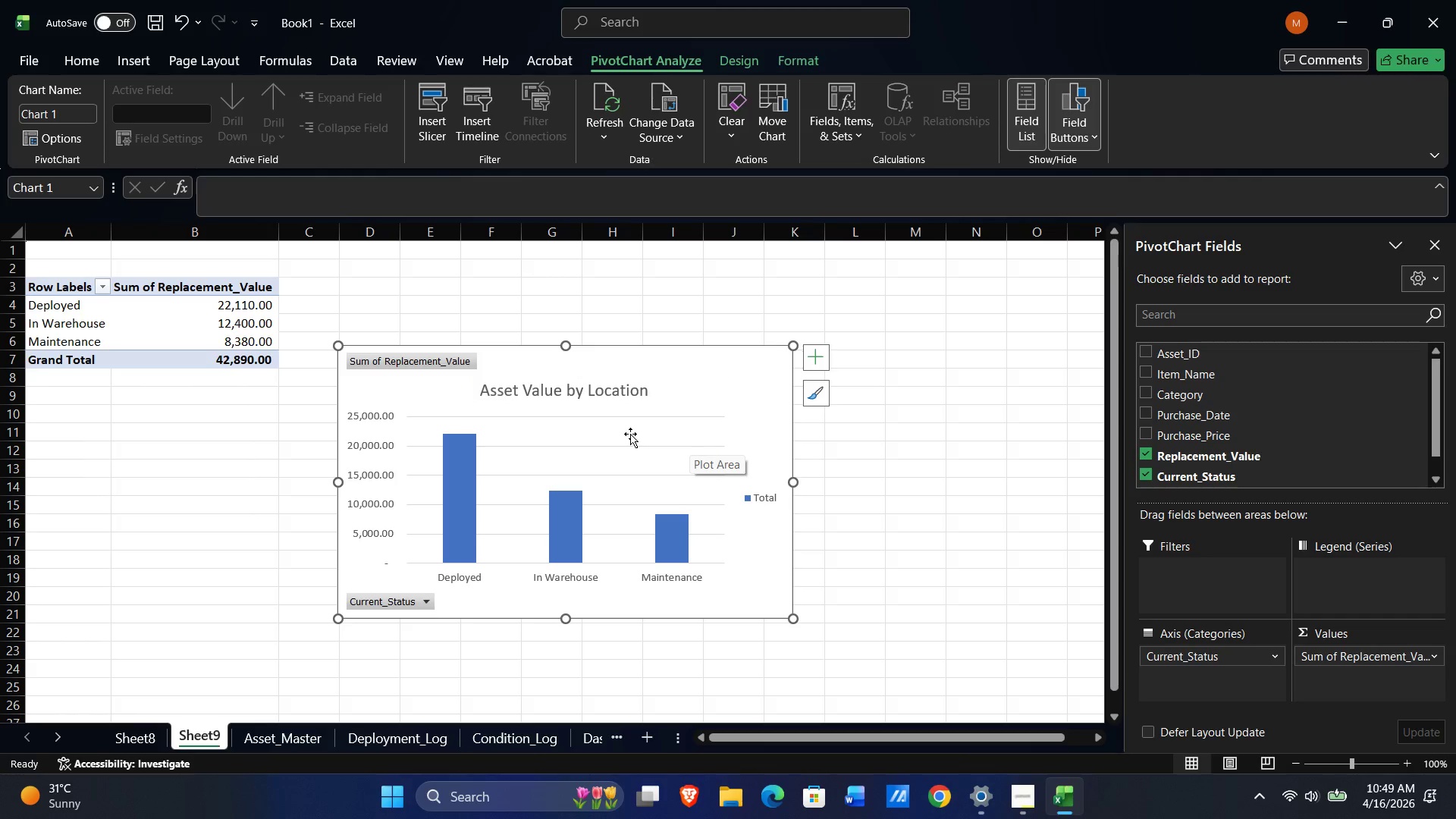 
left_click([579, 469])
 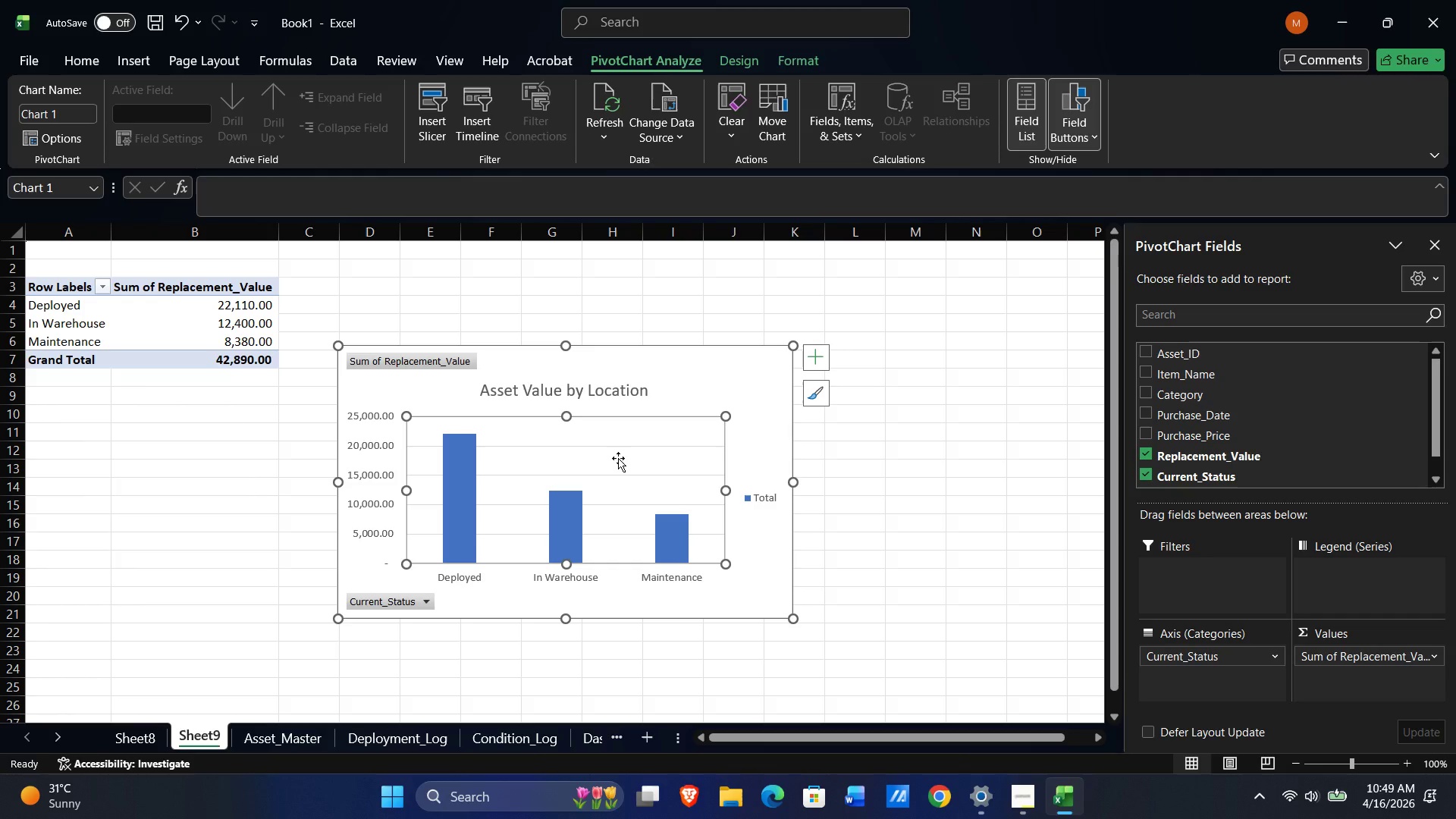 
left_click([816, 353])
 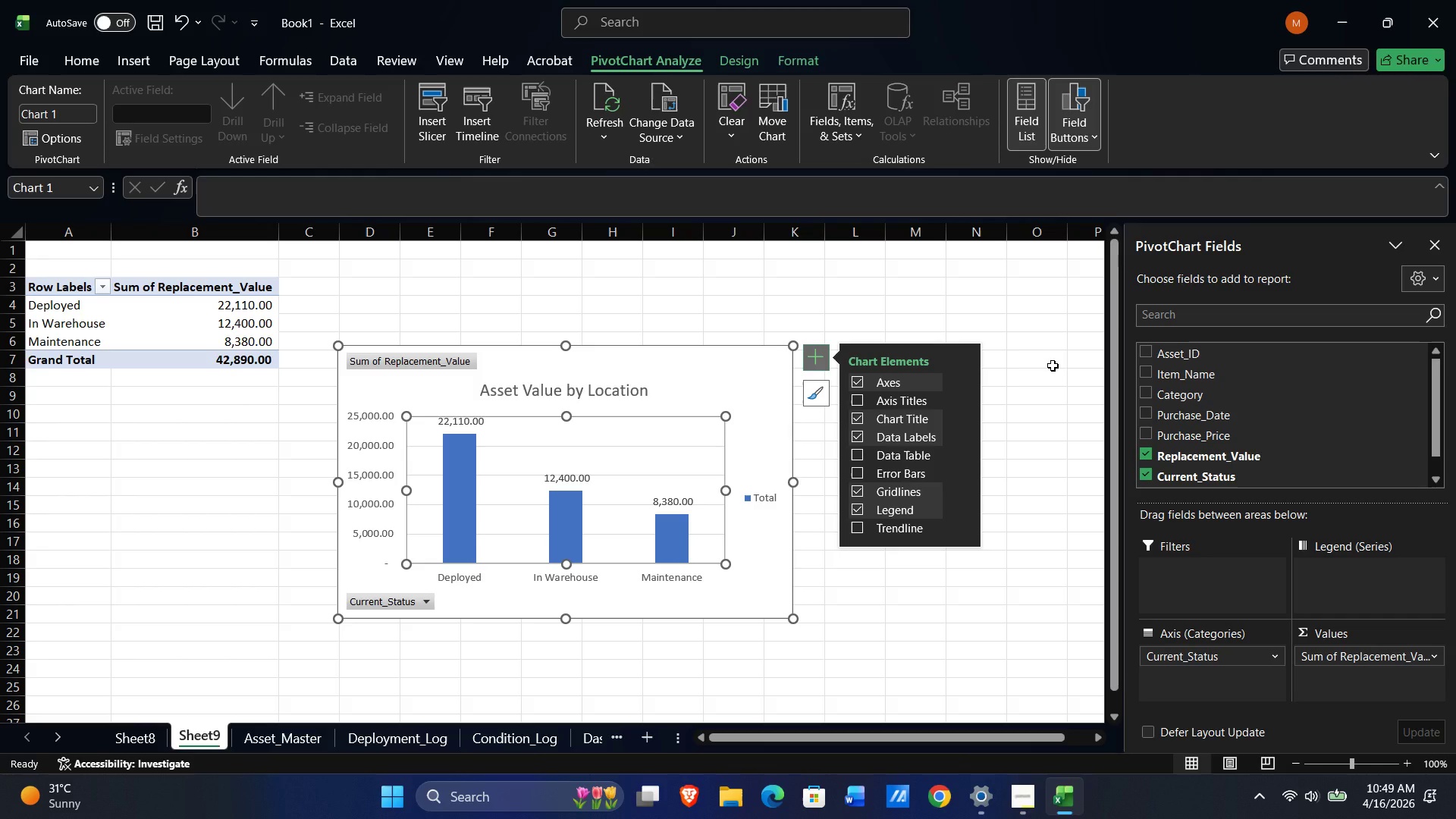 
wait(15.17)
 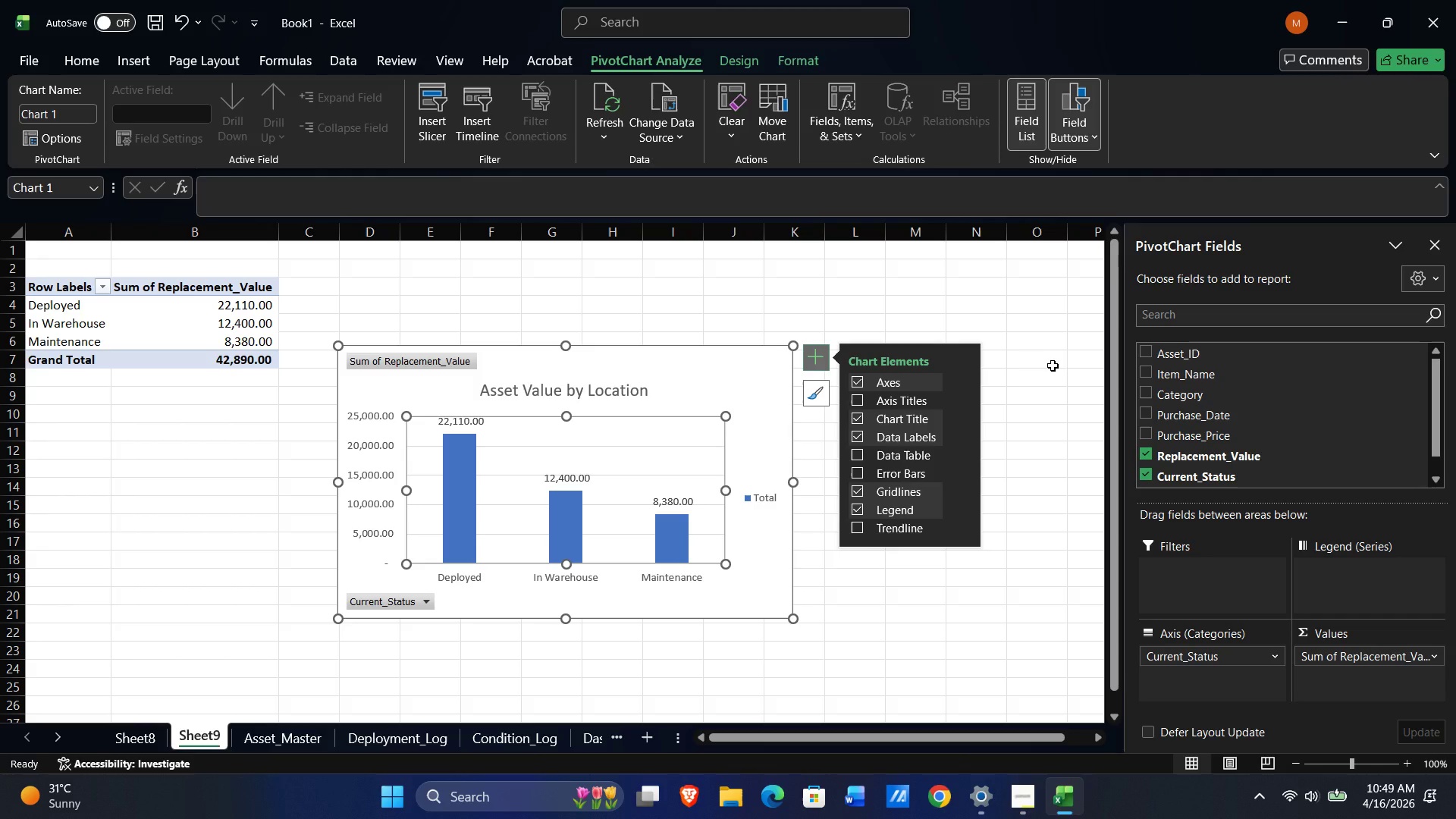 
left_click([1018, 372])
 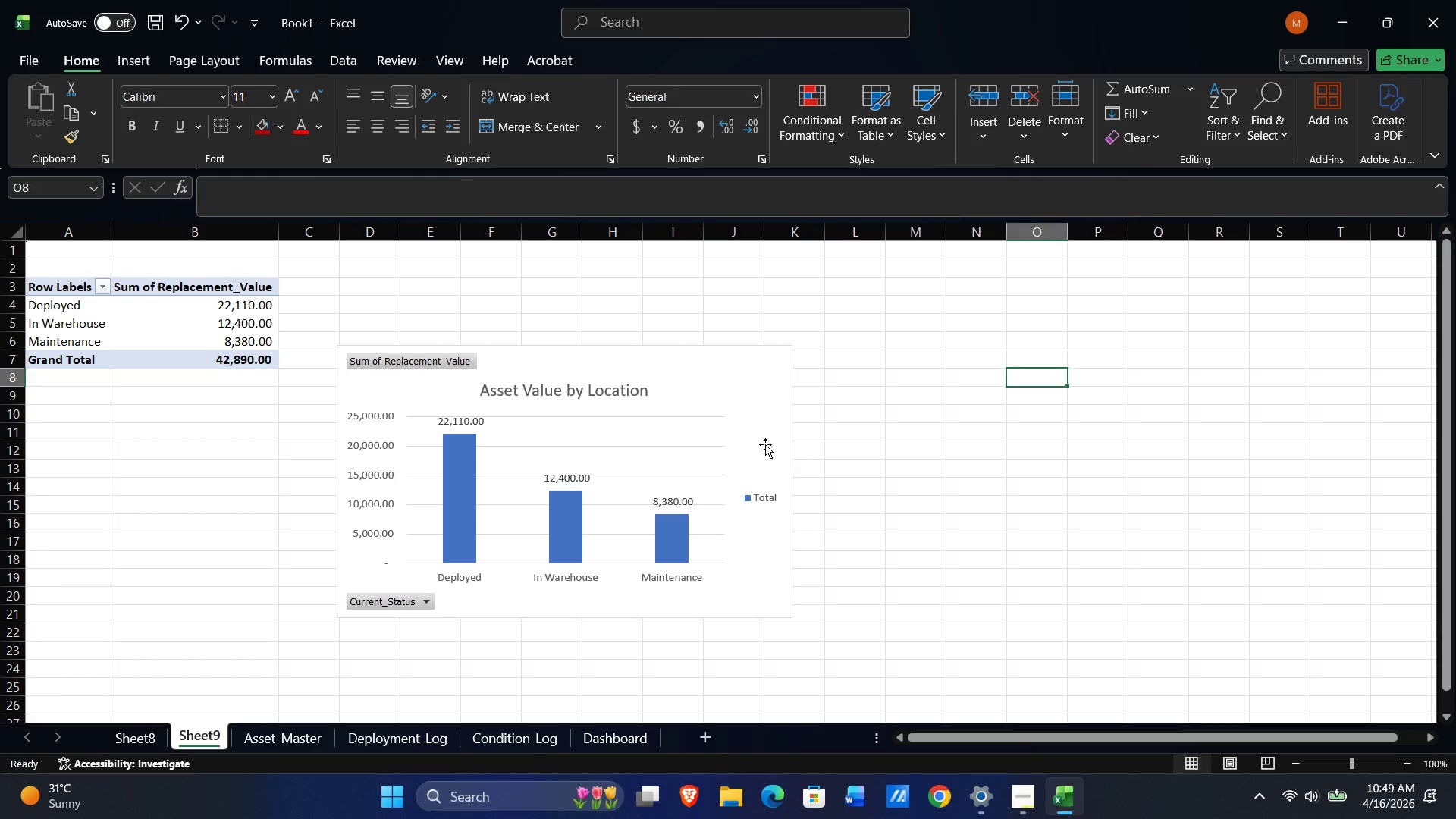 
left_click([755, 426])
 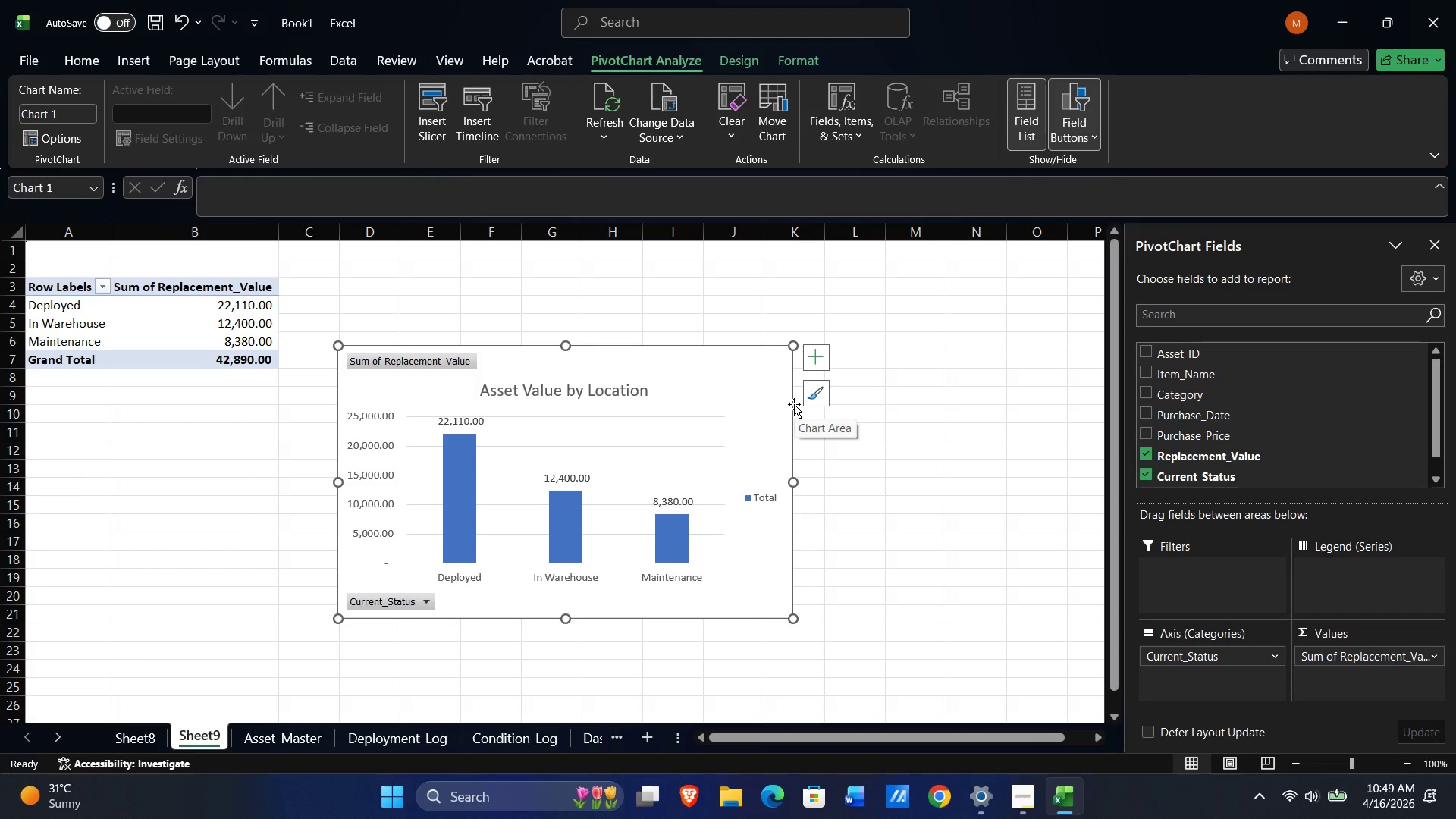 
wait(16.02)
 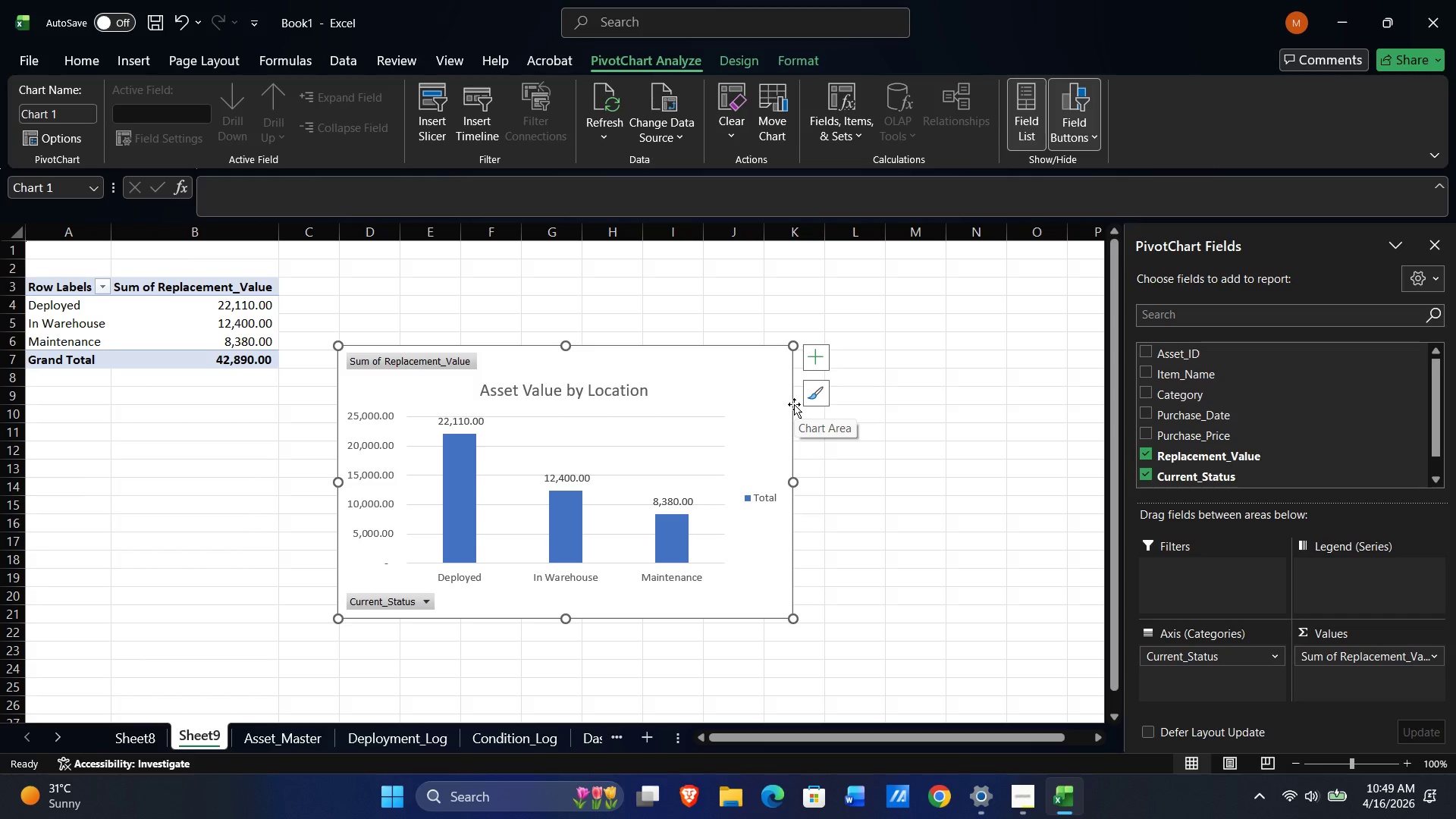 
left_click([578, 745])
 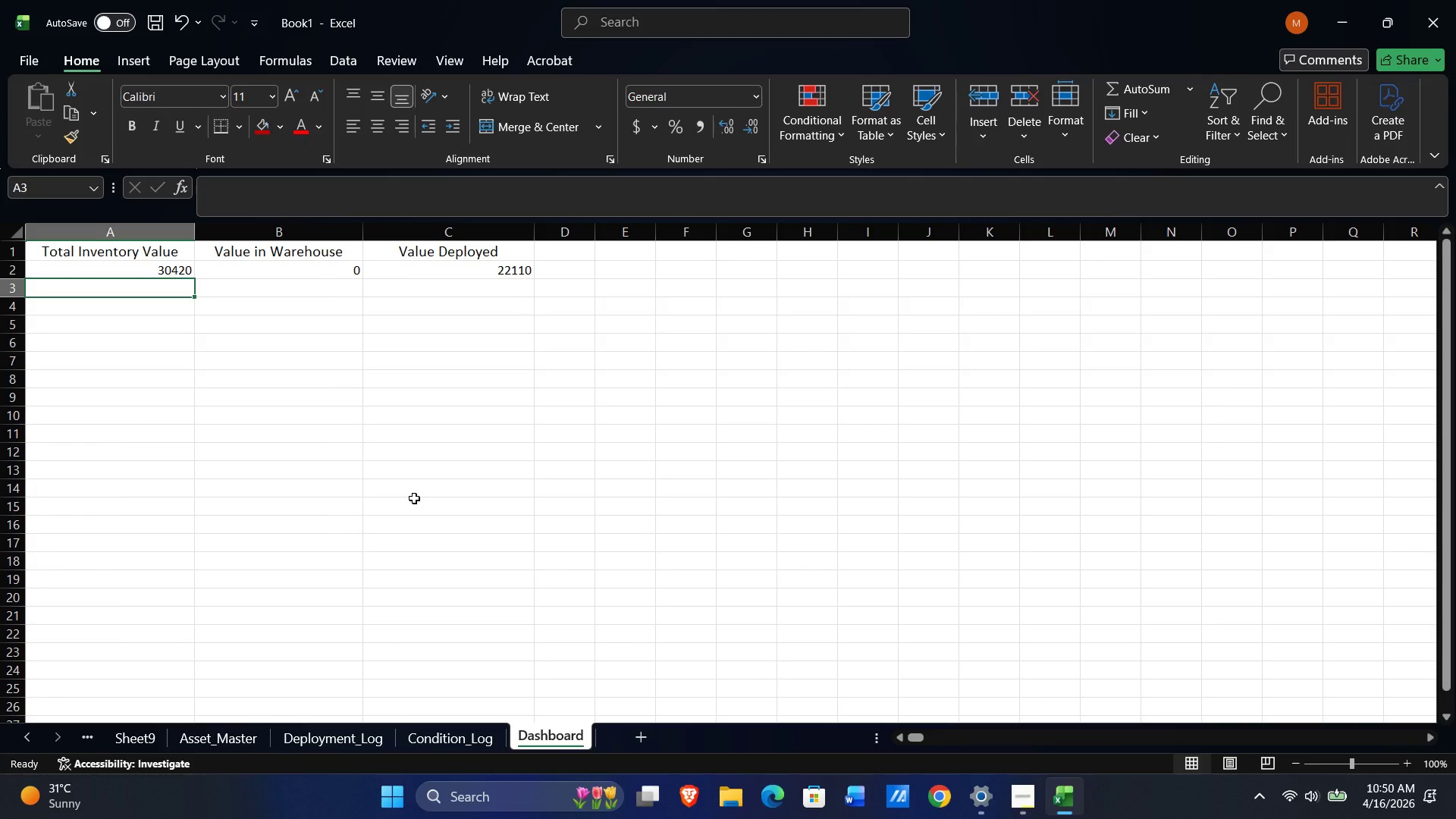 
wait(36.16)
 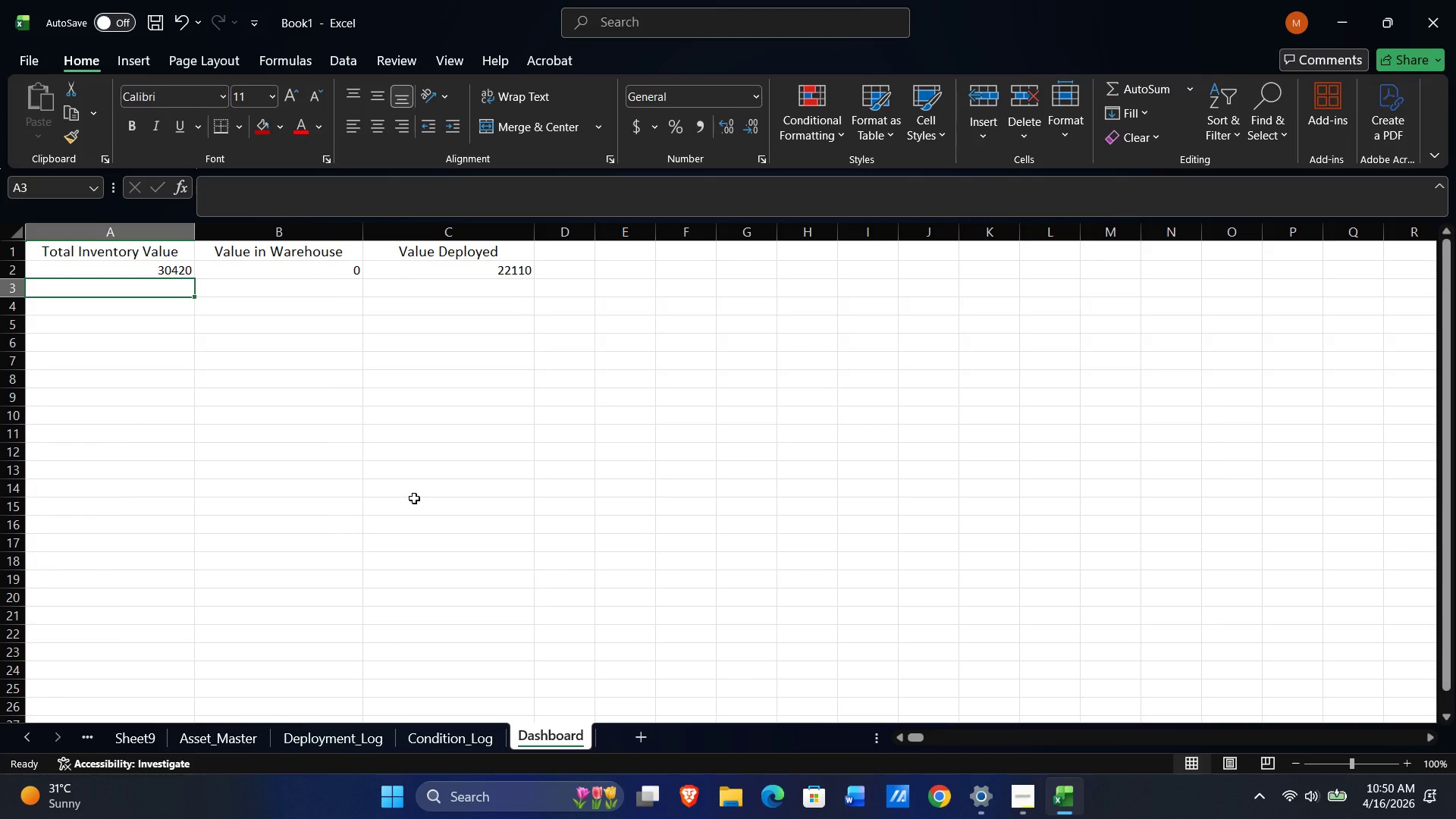 
left_click_drag(start_coordinate=[174, 253], to_coordinate=[547, 337])
 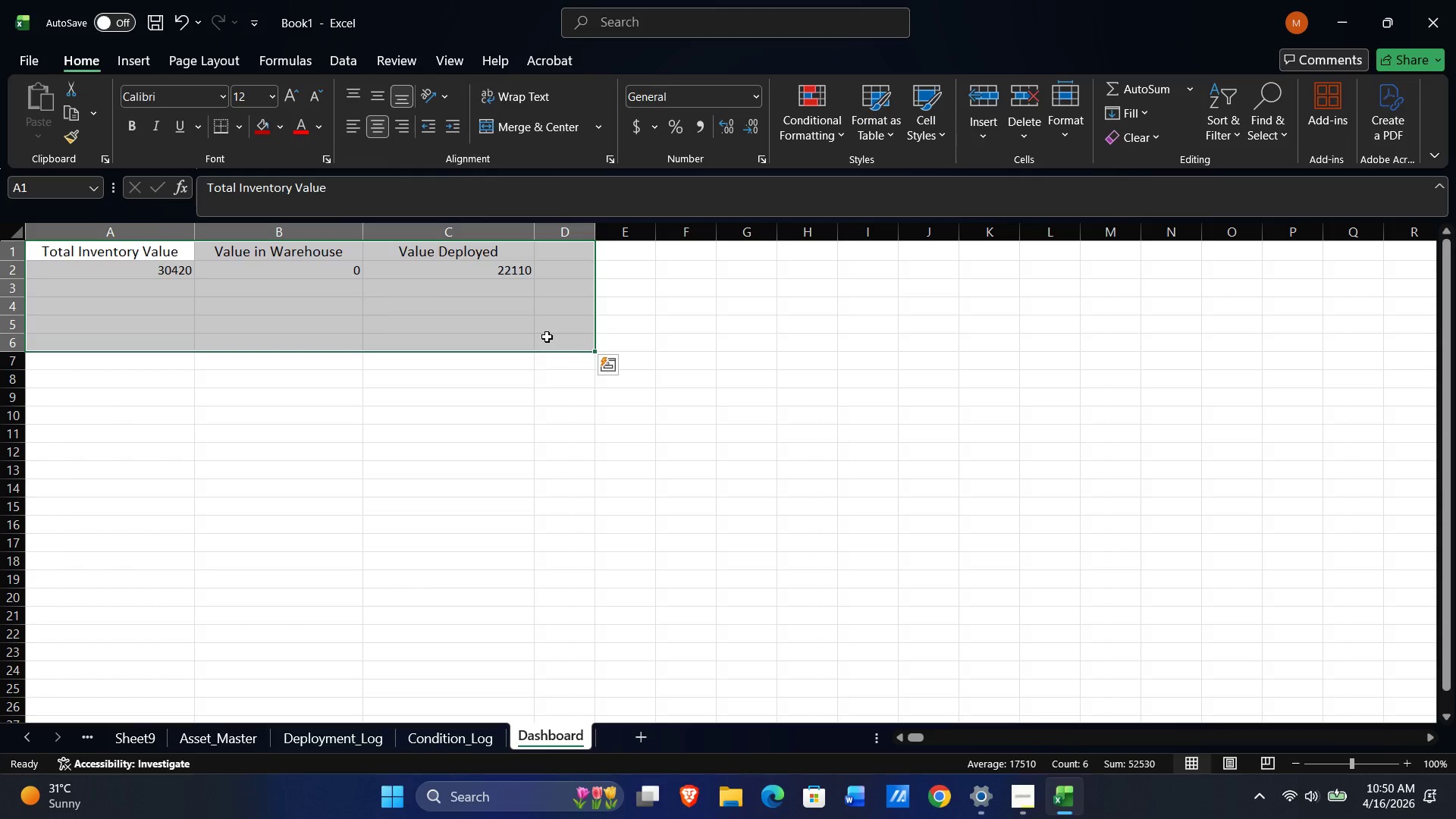 
key(Delete)
 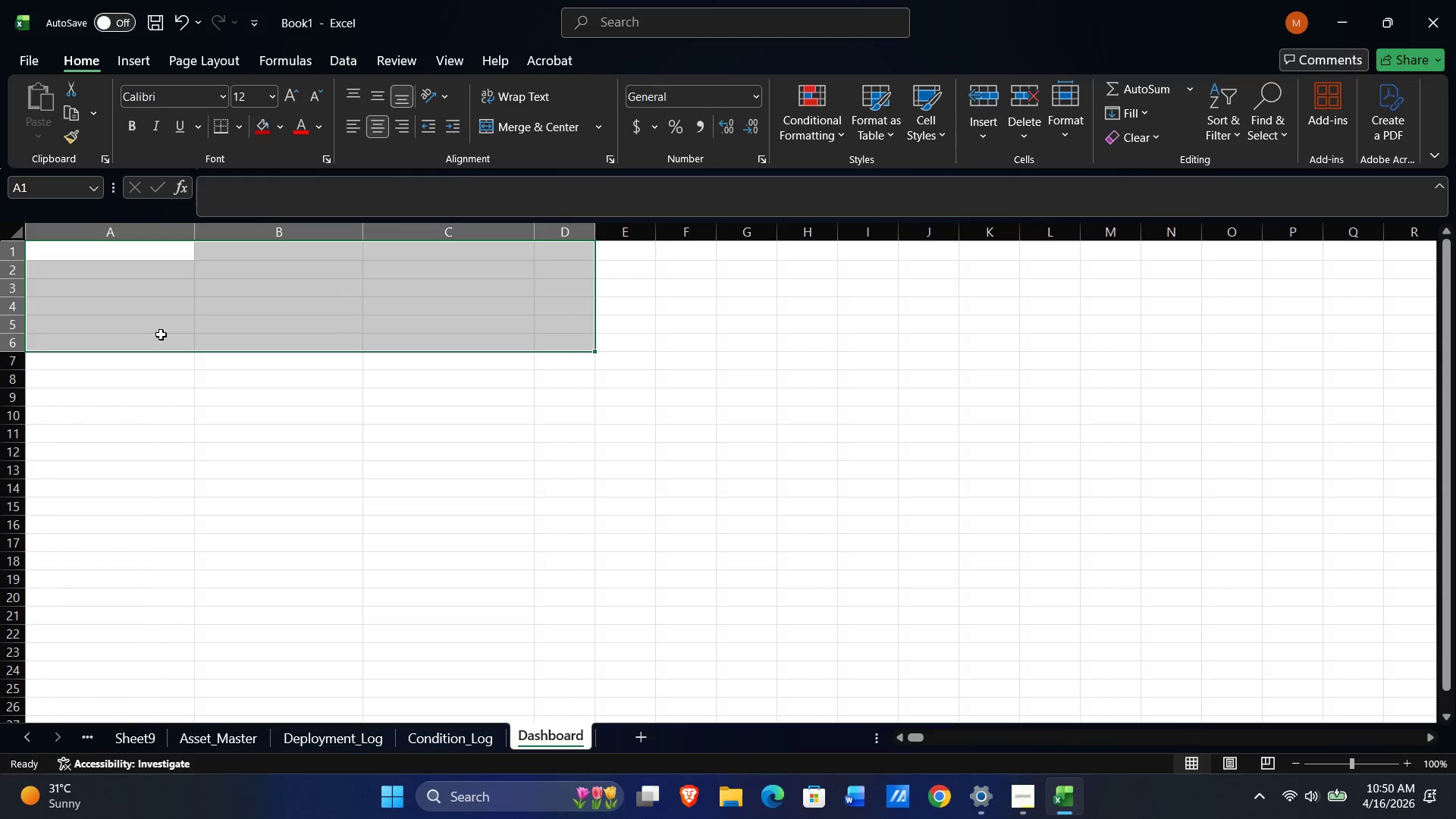 
wait(16.52)
 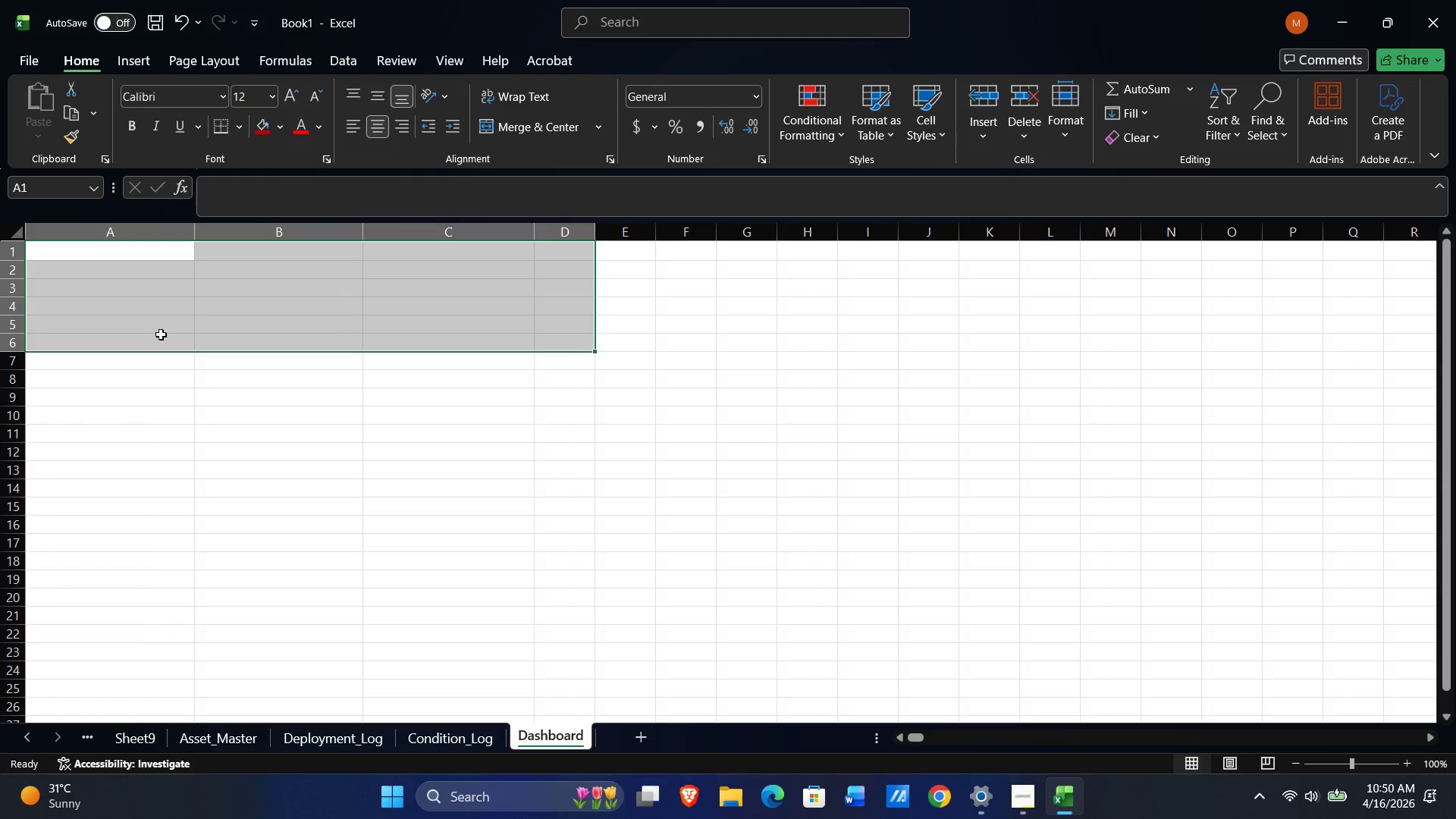 
left_click([72, 243])
 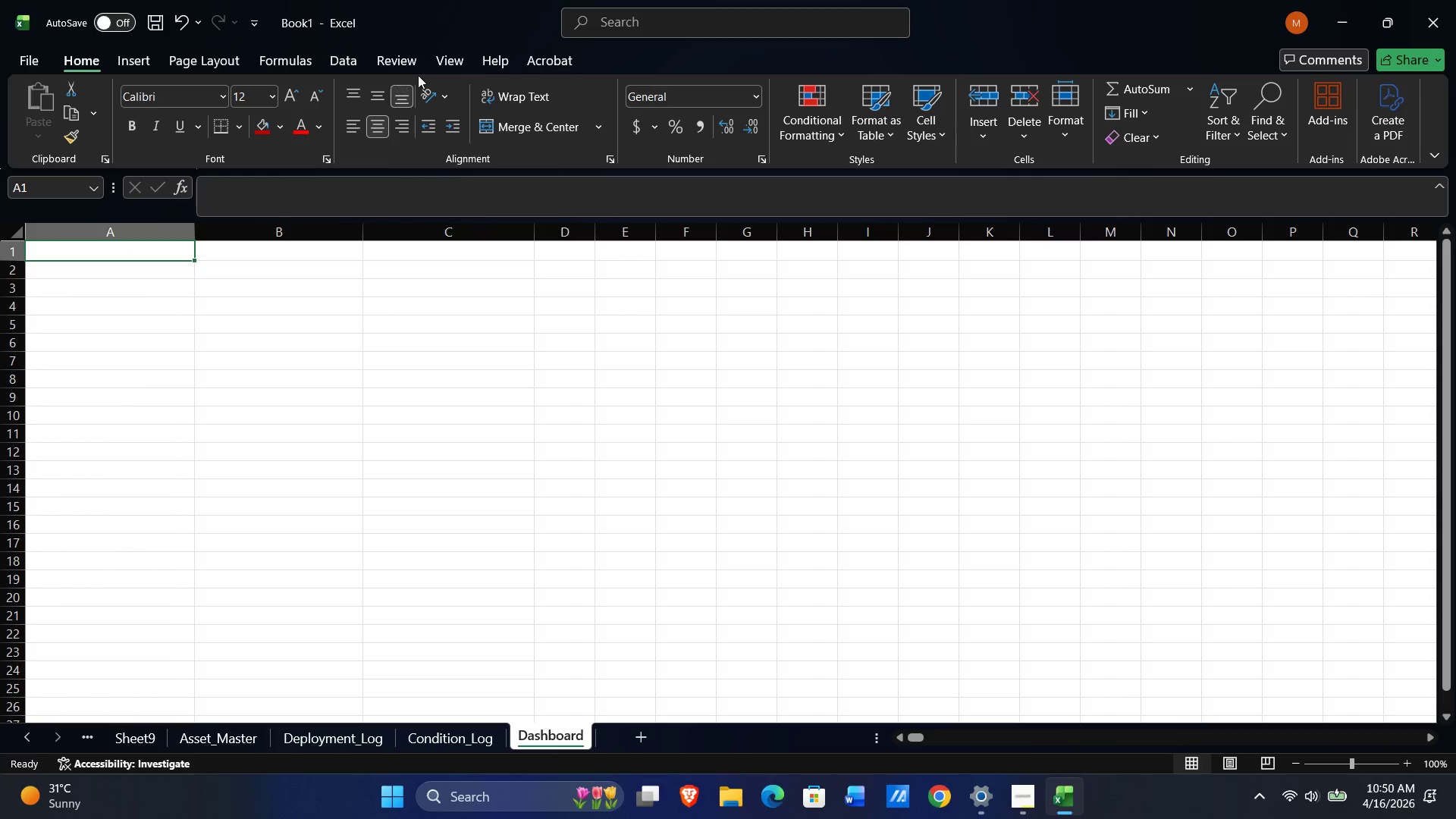 
left_click([459, 64])
 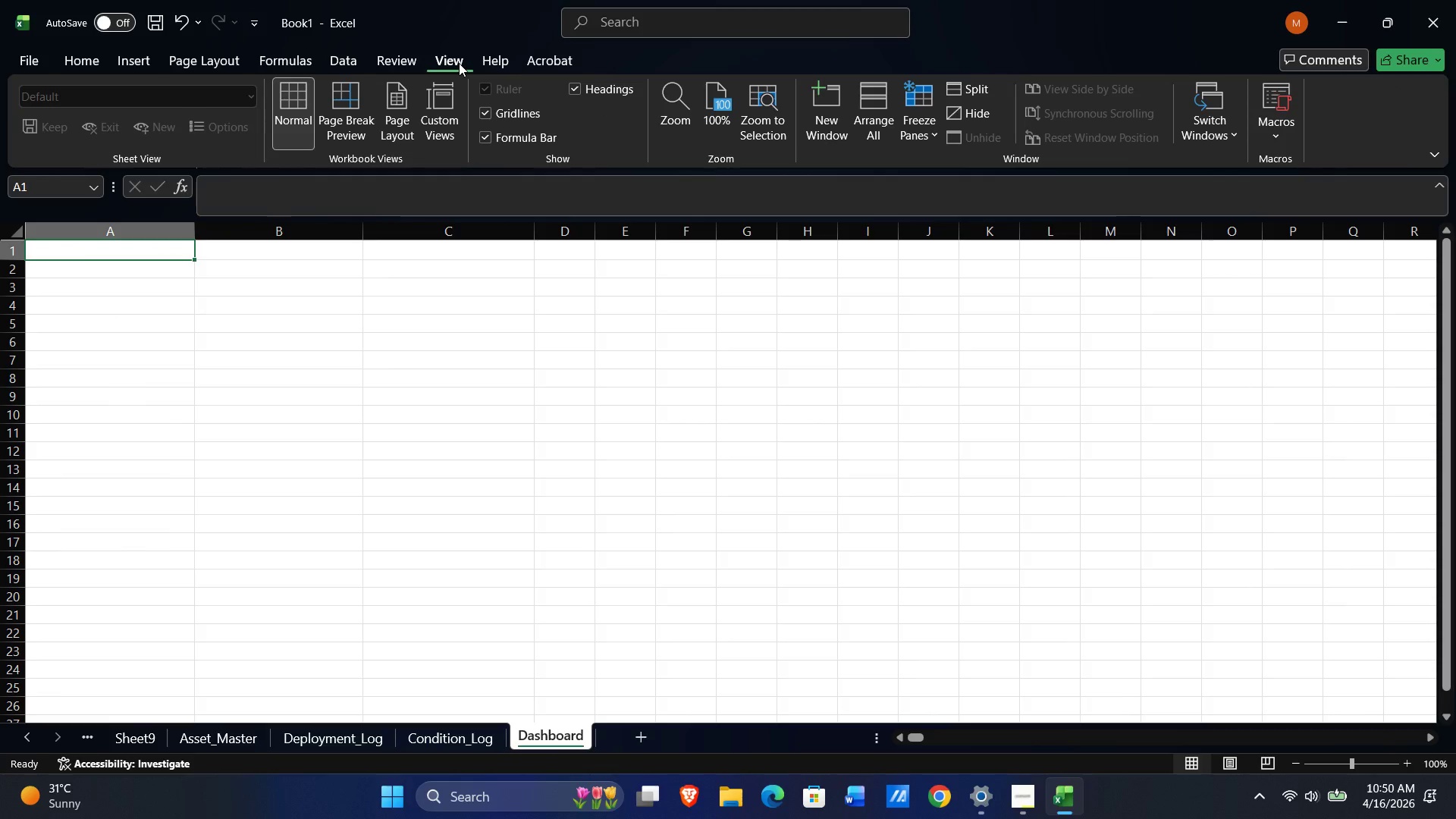 
left_click([488, 115])
 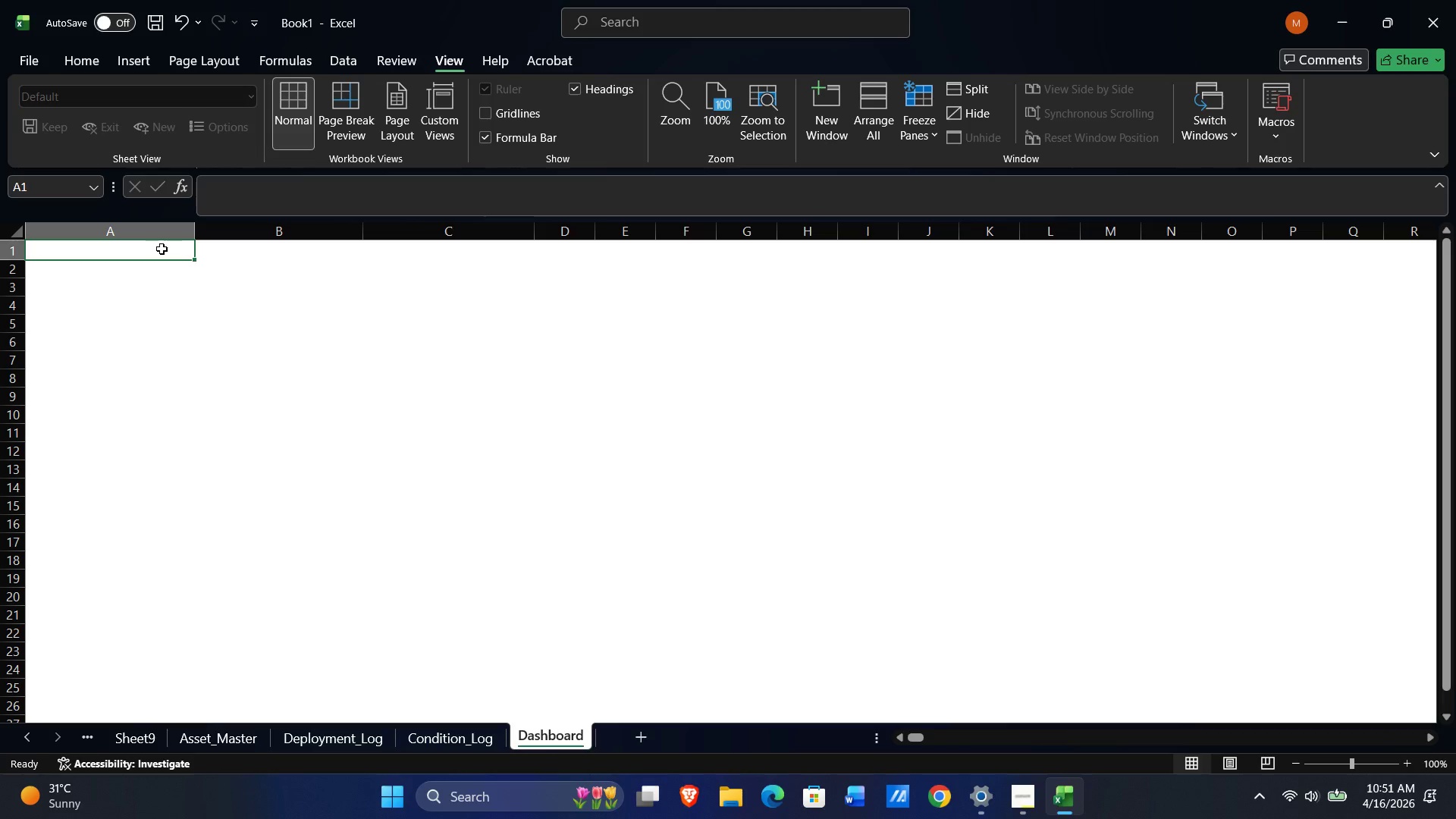 
wait(17.66)
 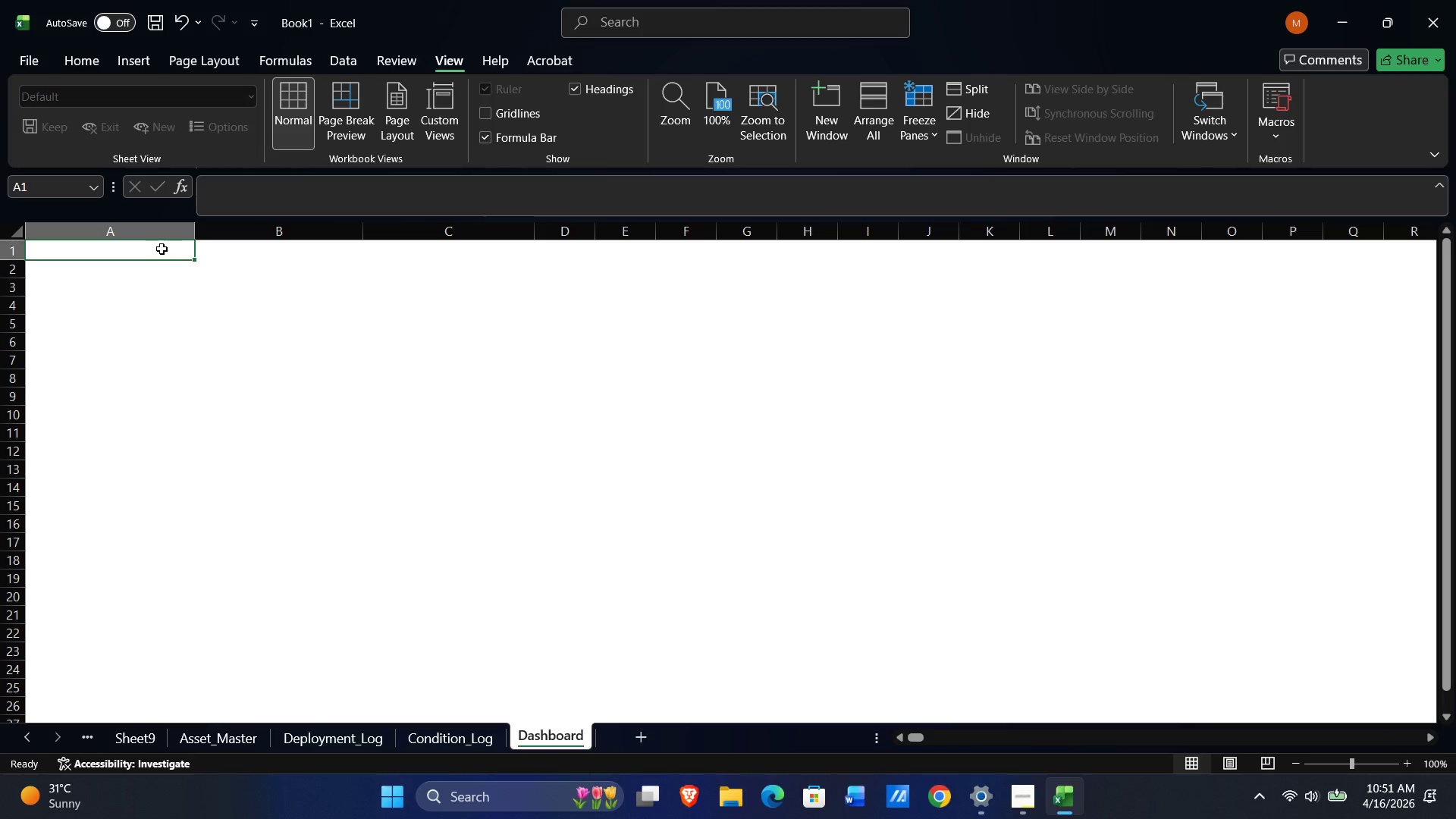 
left_click_drag(start_coordinate=[196, 234], to_coordinate=[52, 257])
 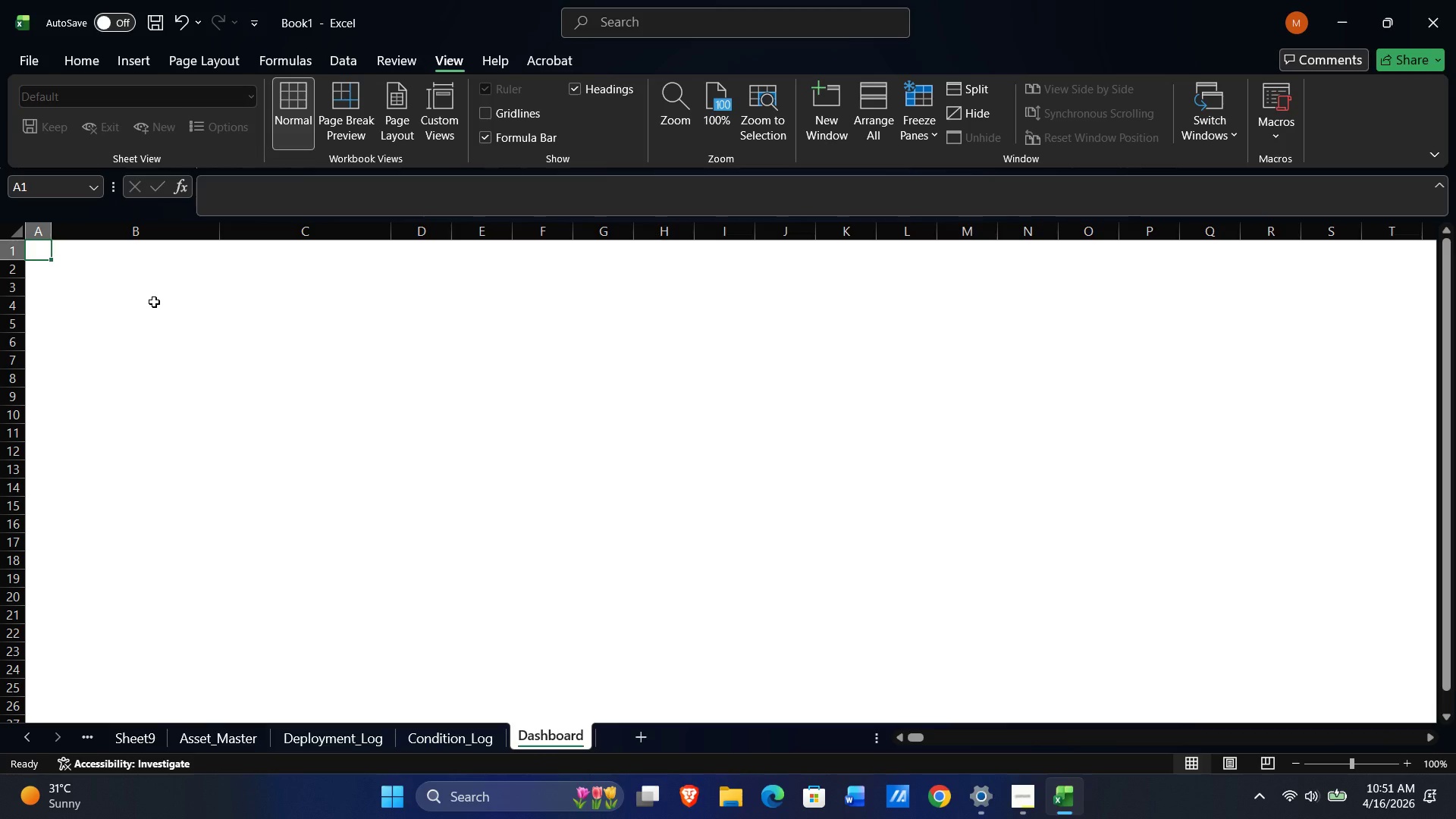 
left_click_drag(start_coordinate=[143, 226], to_coordinate=[667, 232])
 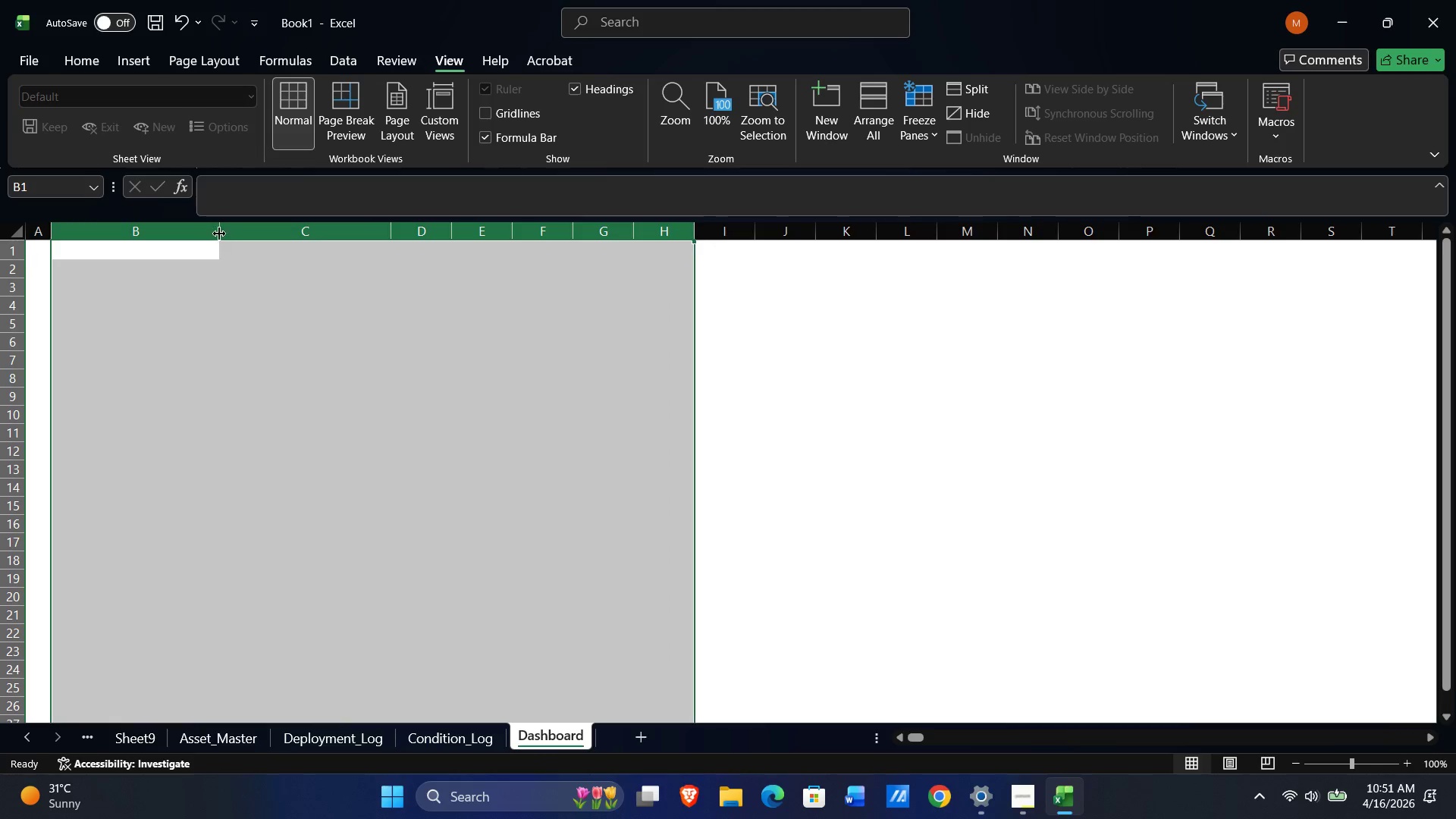 
left_click_drag(start_coordinate=[219, 231], to_coordinate=[179, 231])
 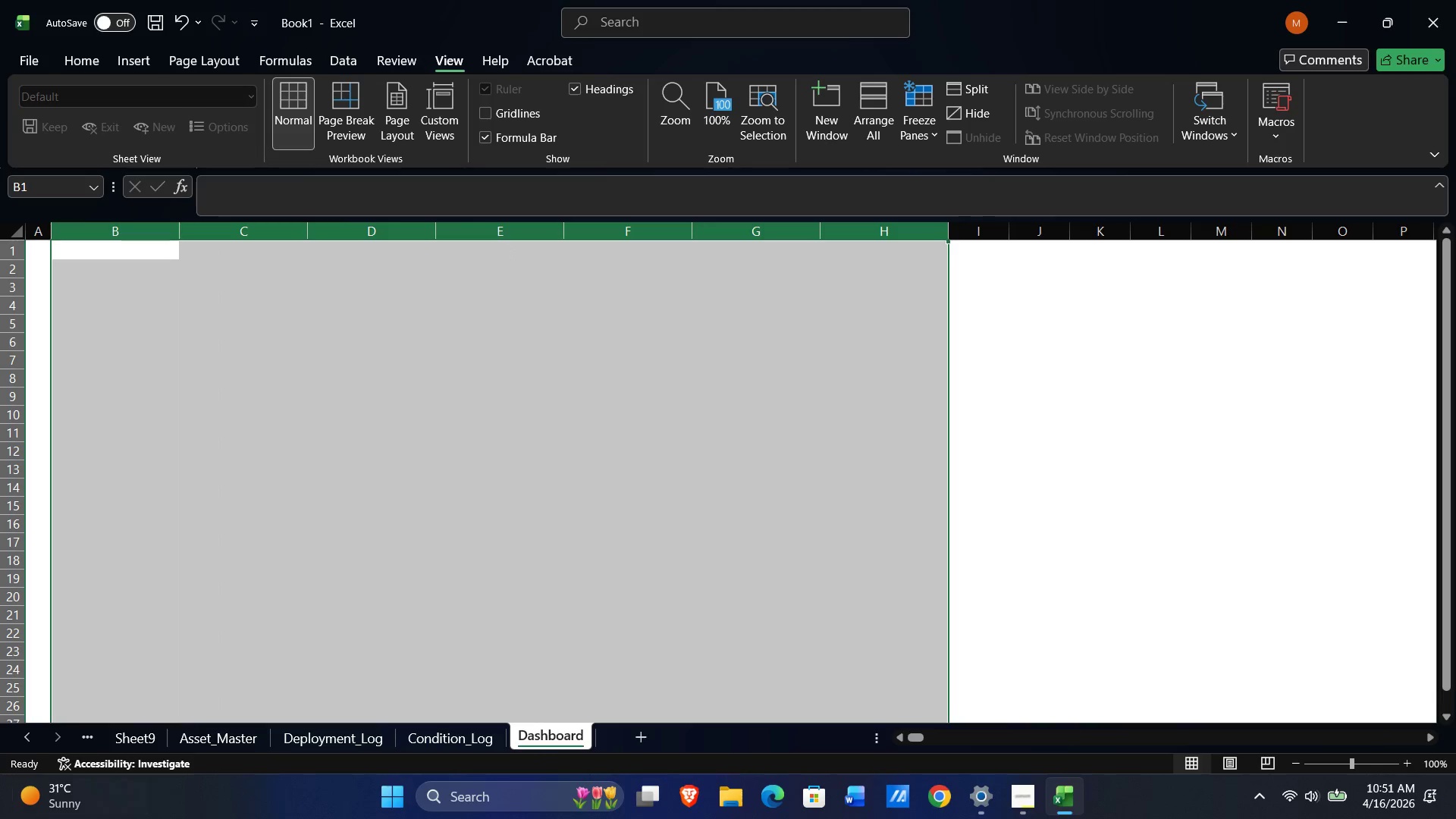 
wait(5.62)
 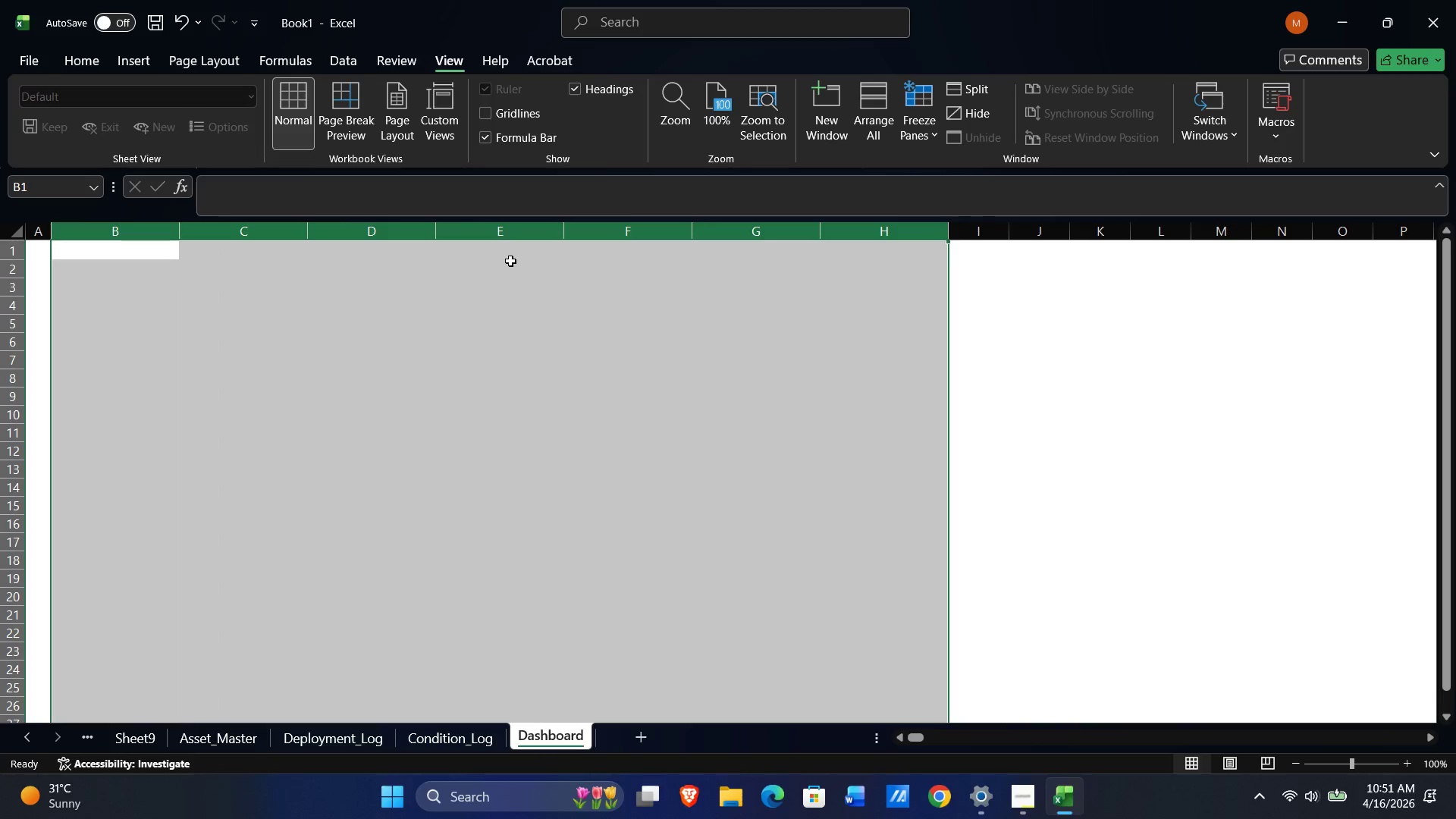 
left_click_drag(start_coordinate=[1009, 231], to_coordinate=[974, 236])
 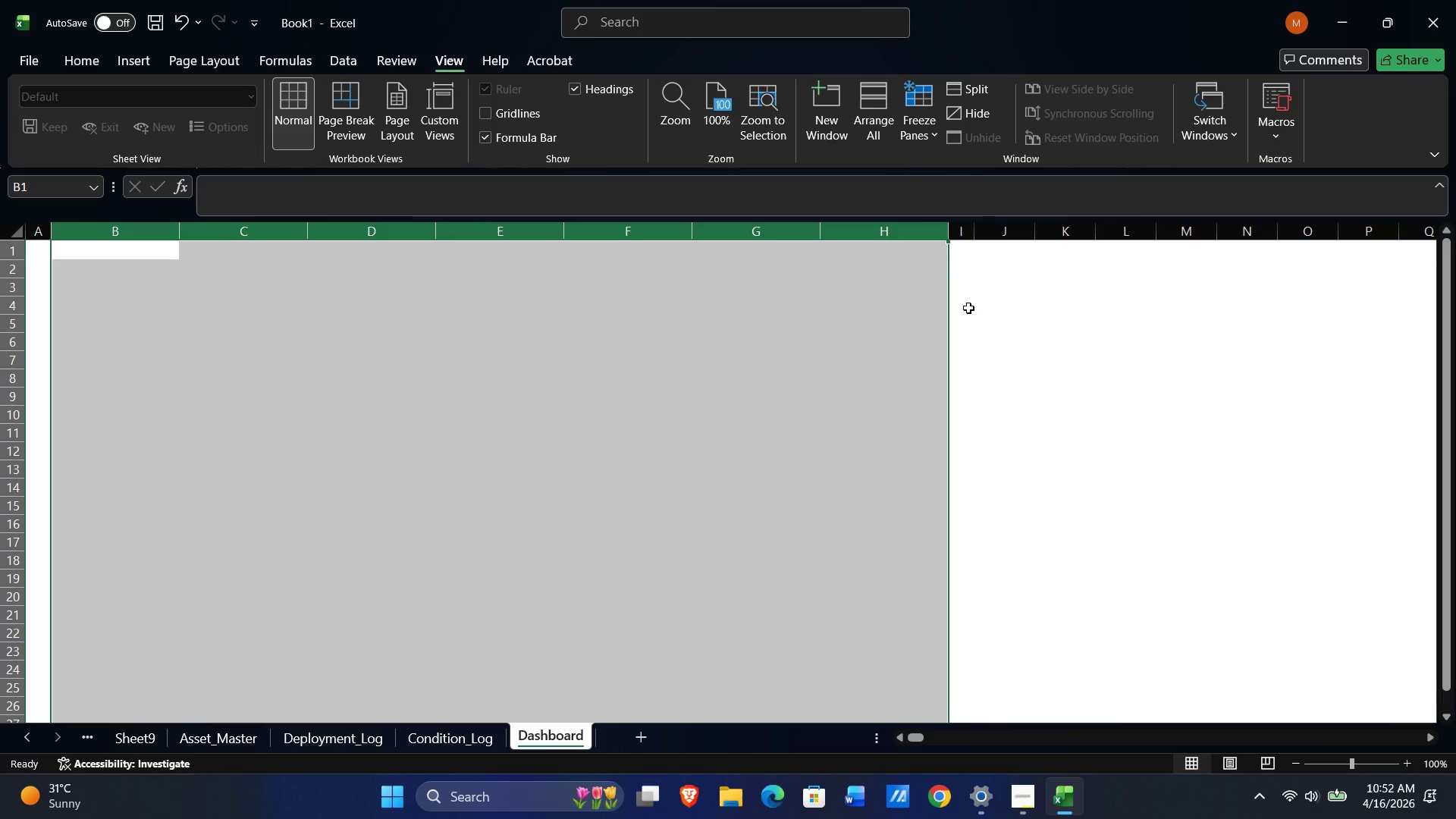 
wait(9.45)
 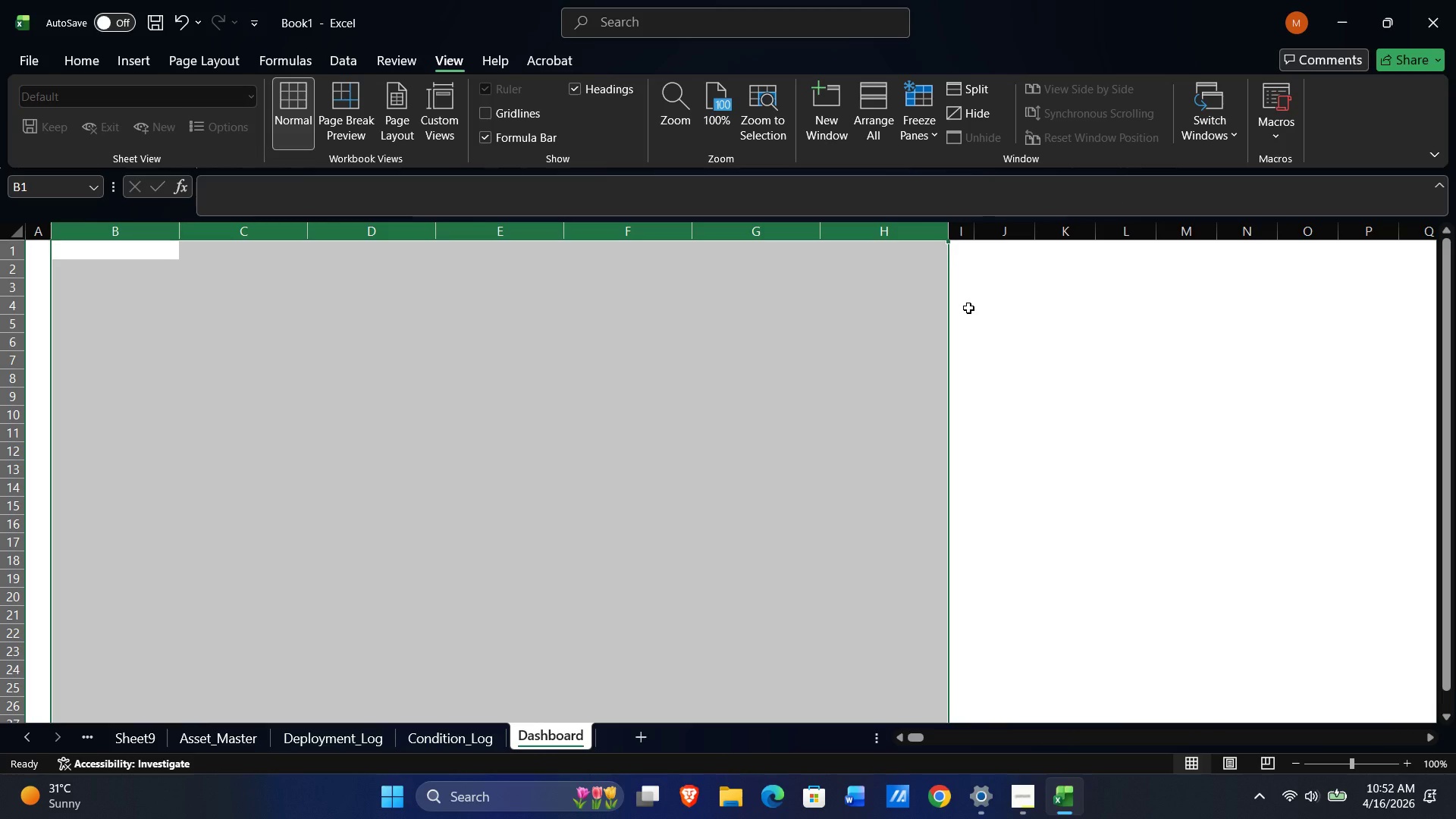 
left_click([118, 246])
 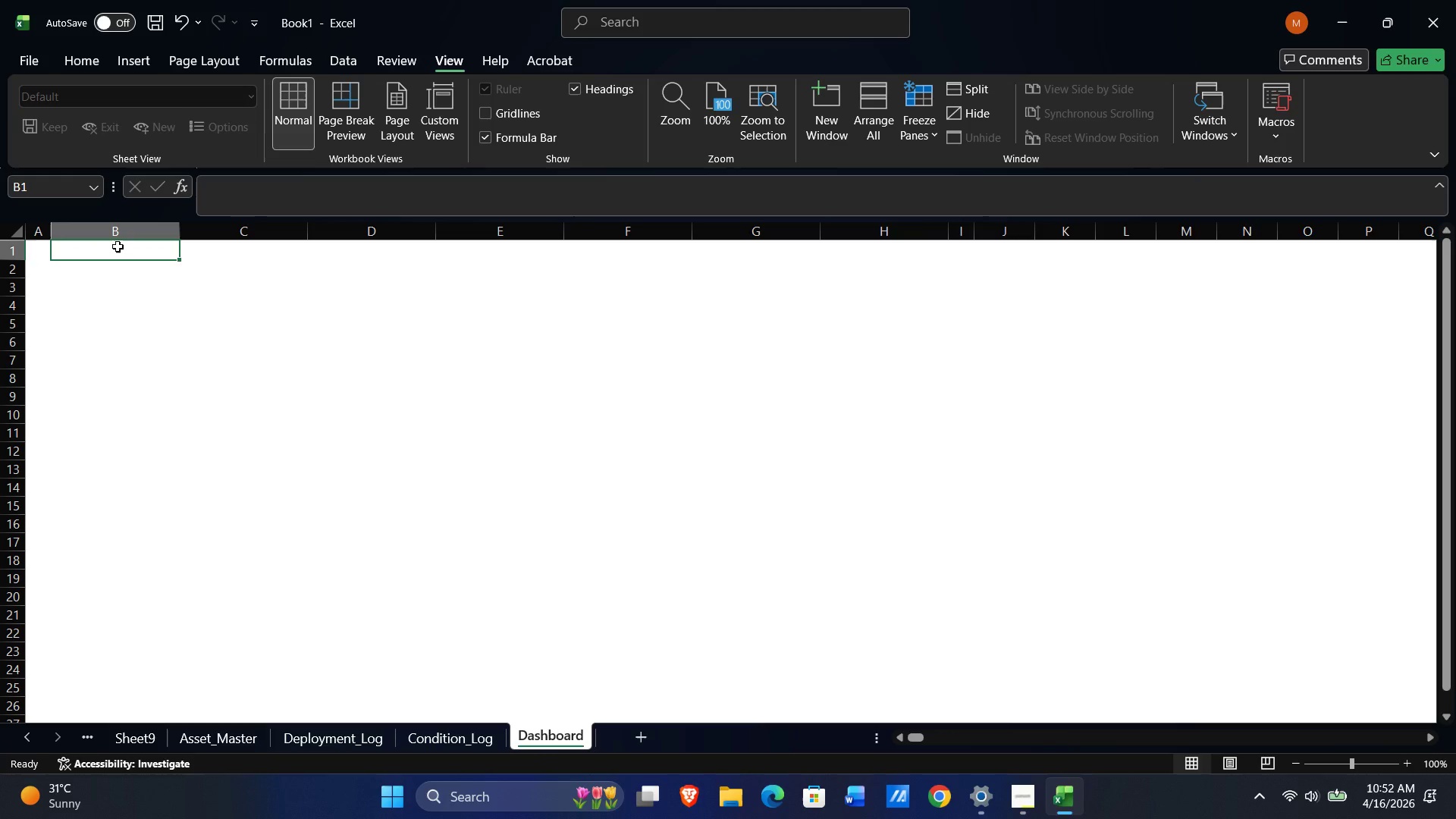 
key(Shift+ArrowRight)
 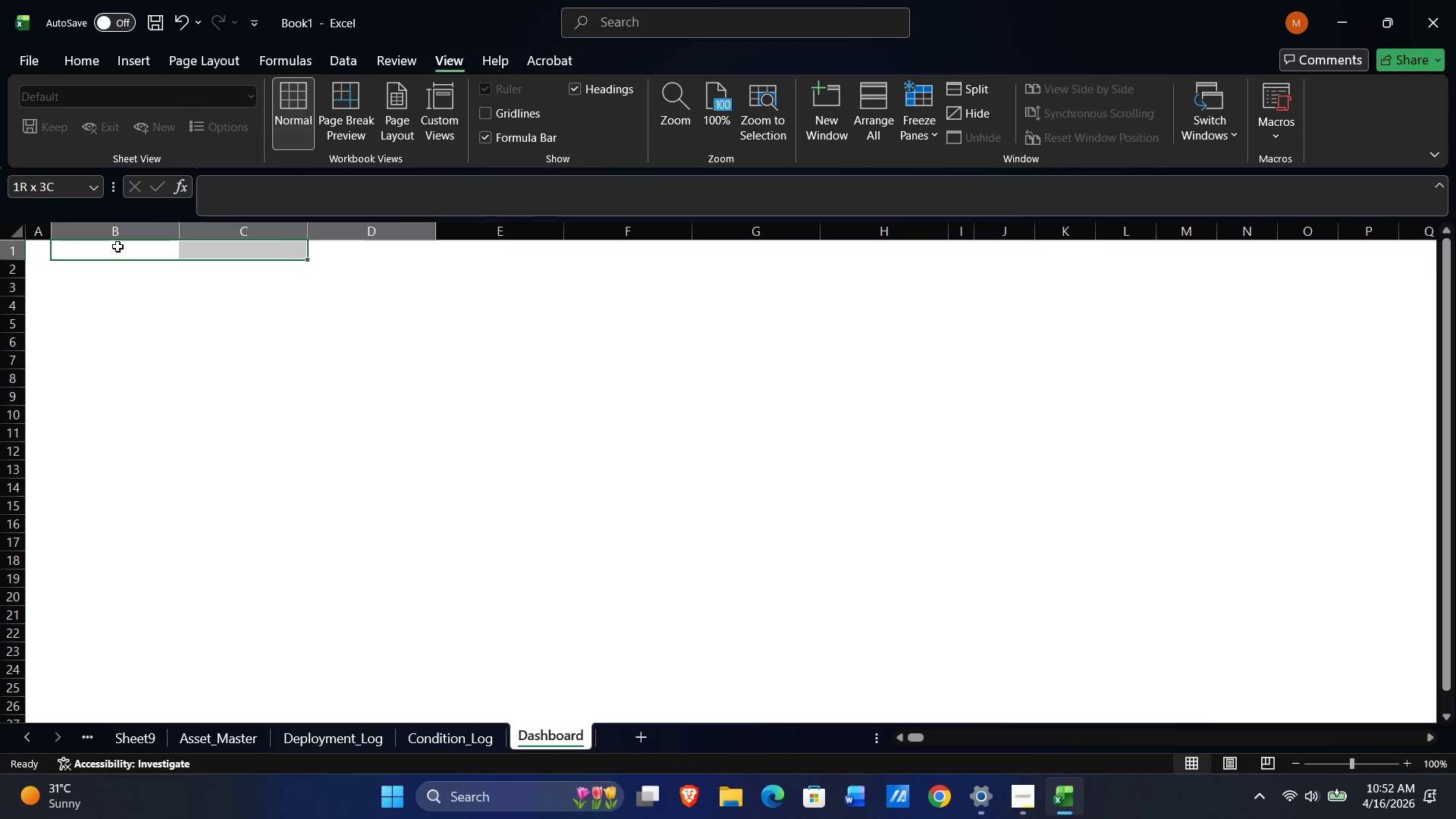 
key(Shift+ArrowRight)
 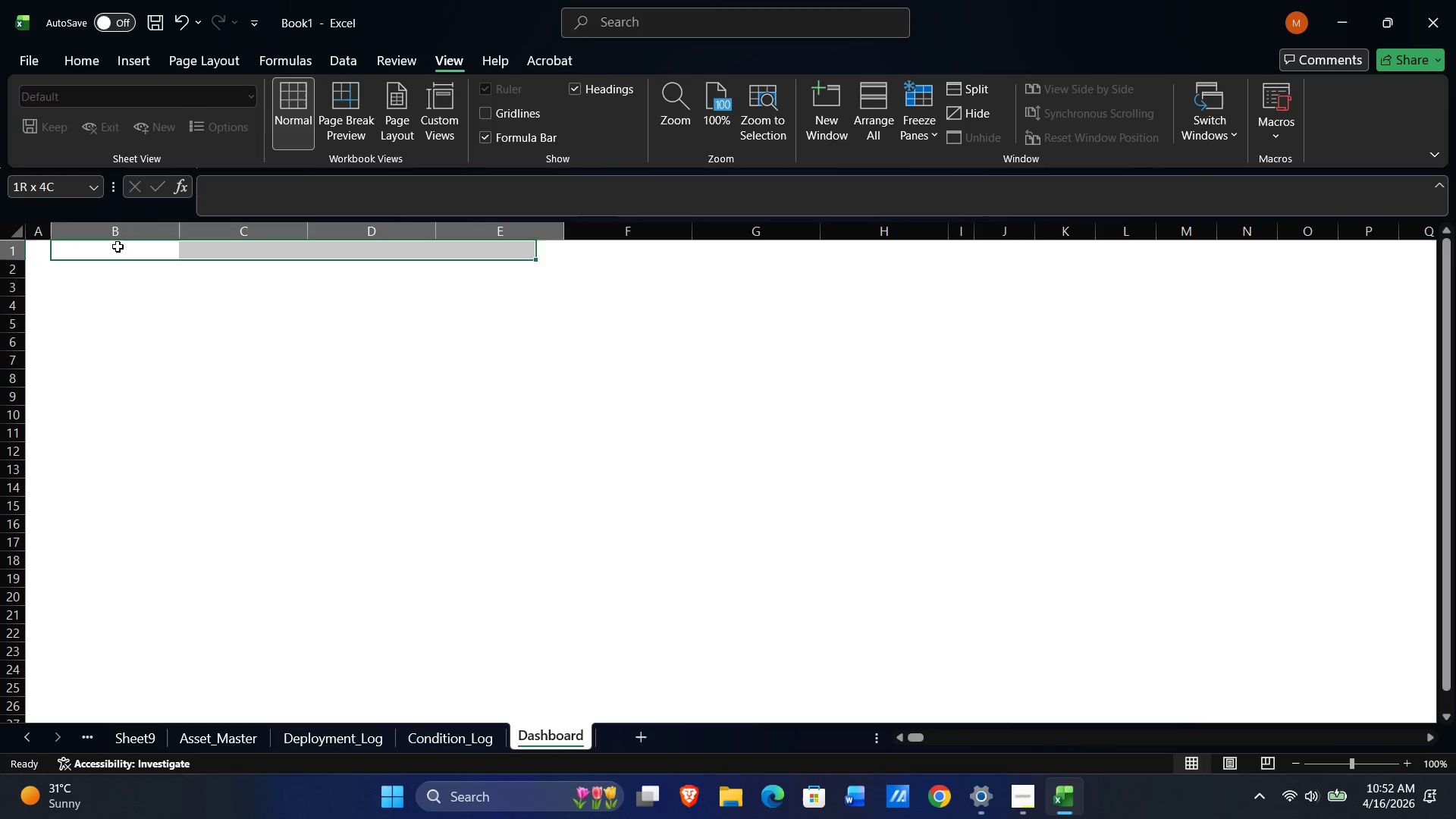 
key(Shift+ArrowRight)
 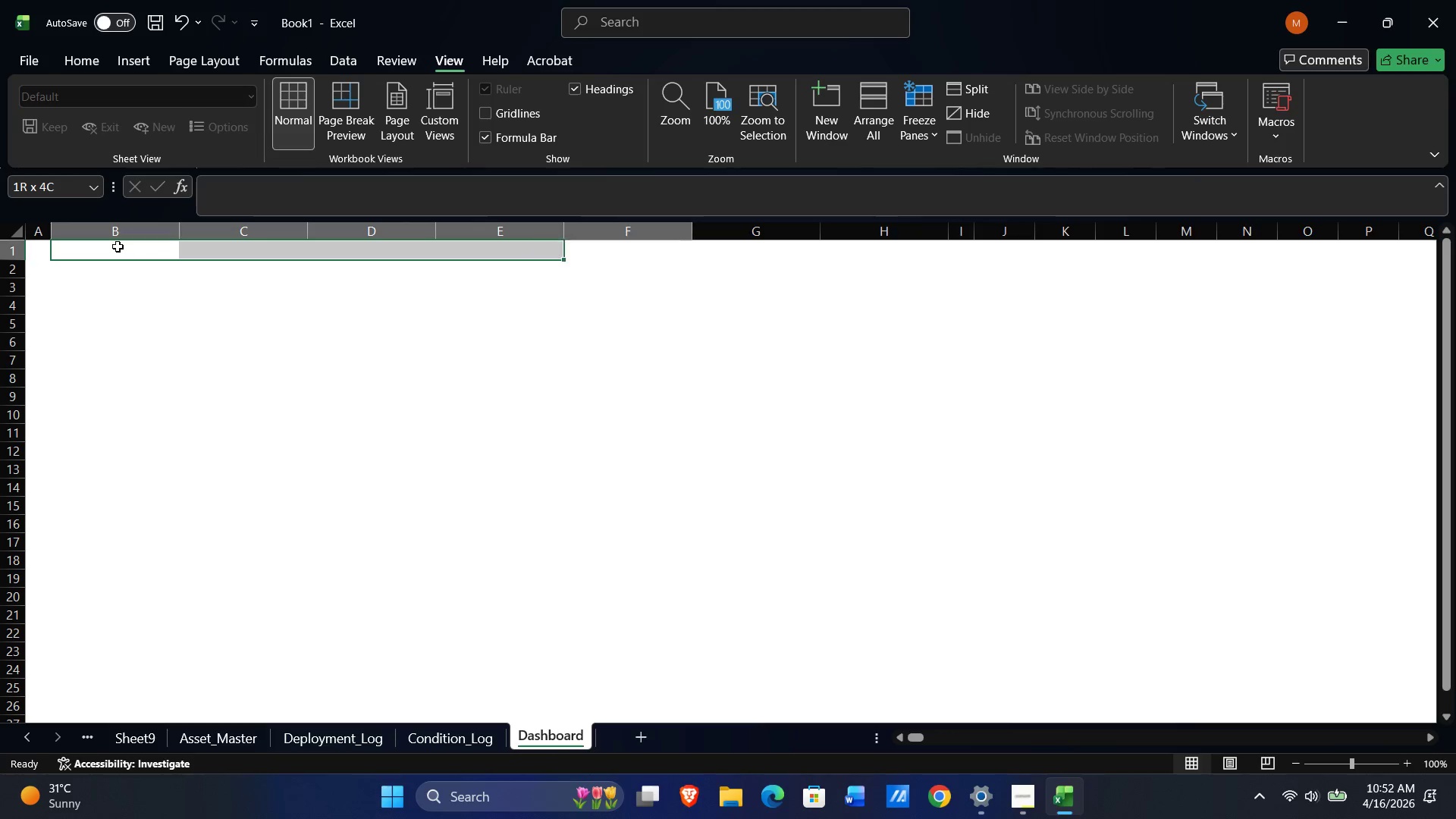 
key(Shift+ArrowRight)
 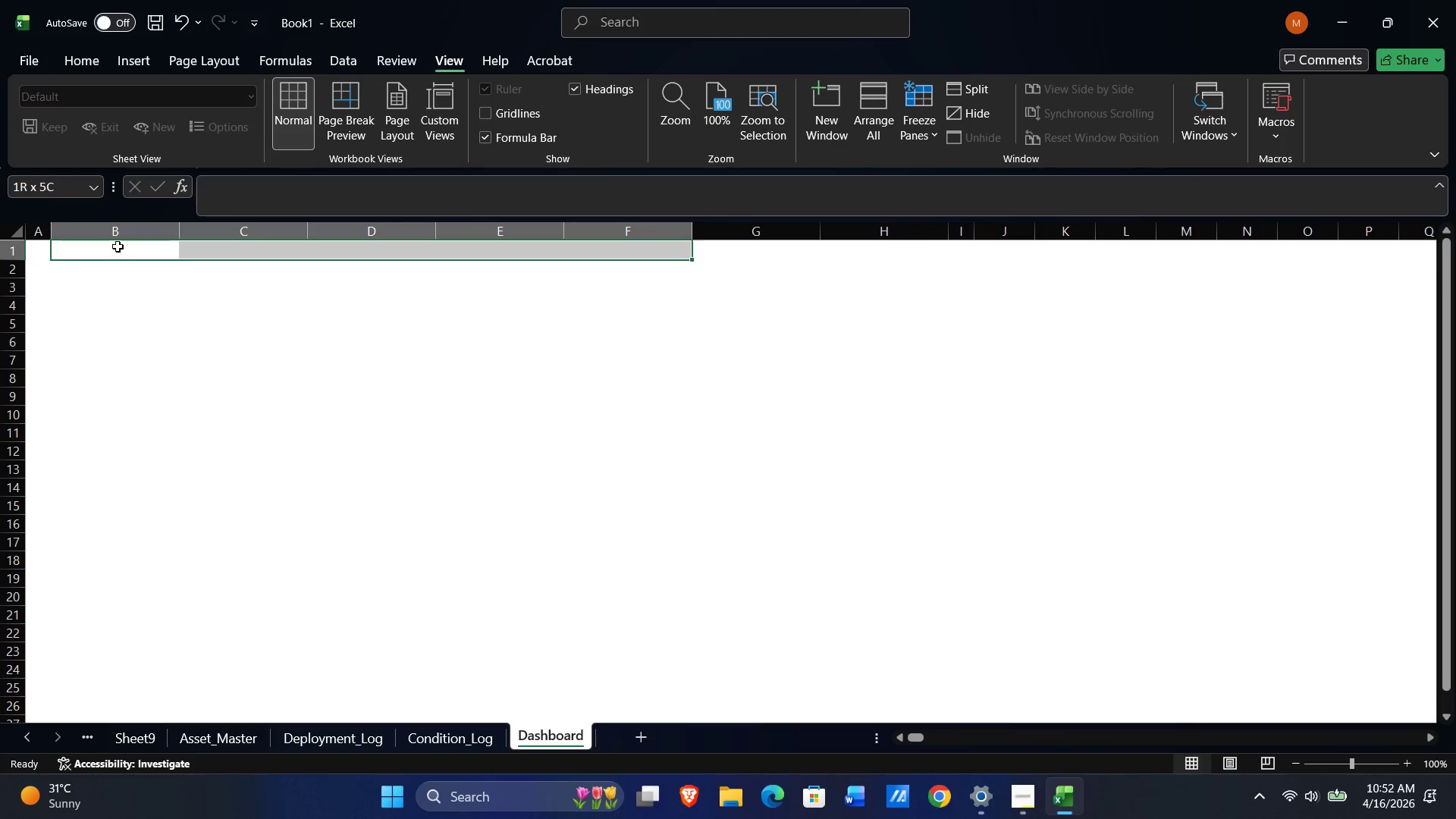 
key(Shift+ArrowRight)
 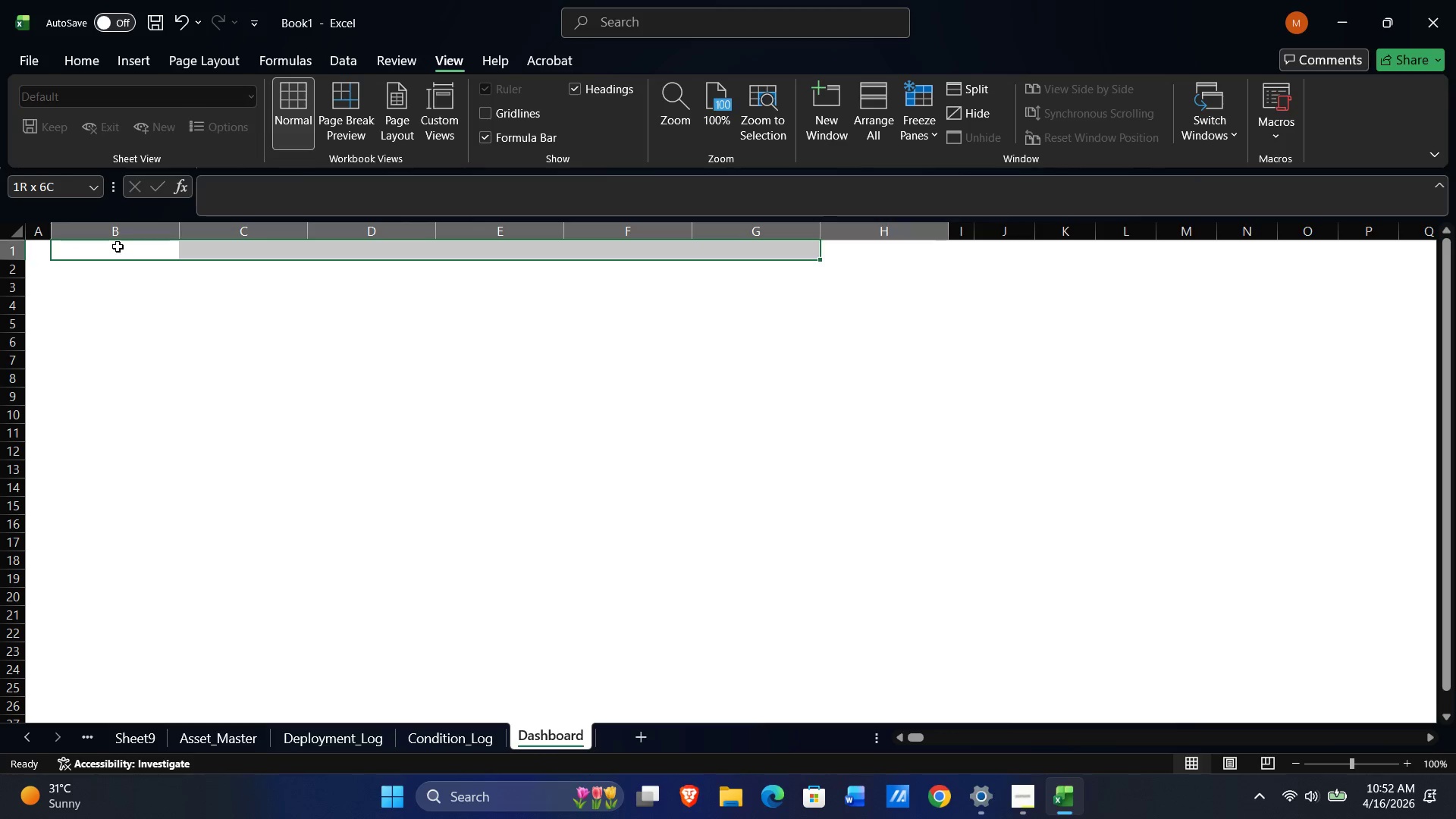 
key(Shift+ArrowRight)
 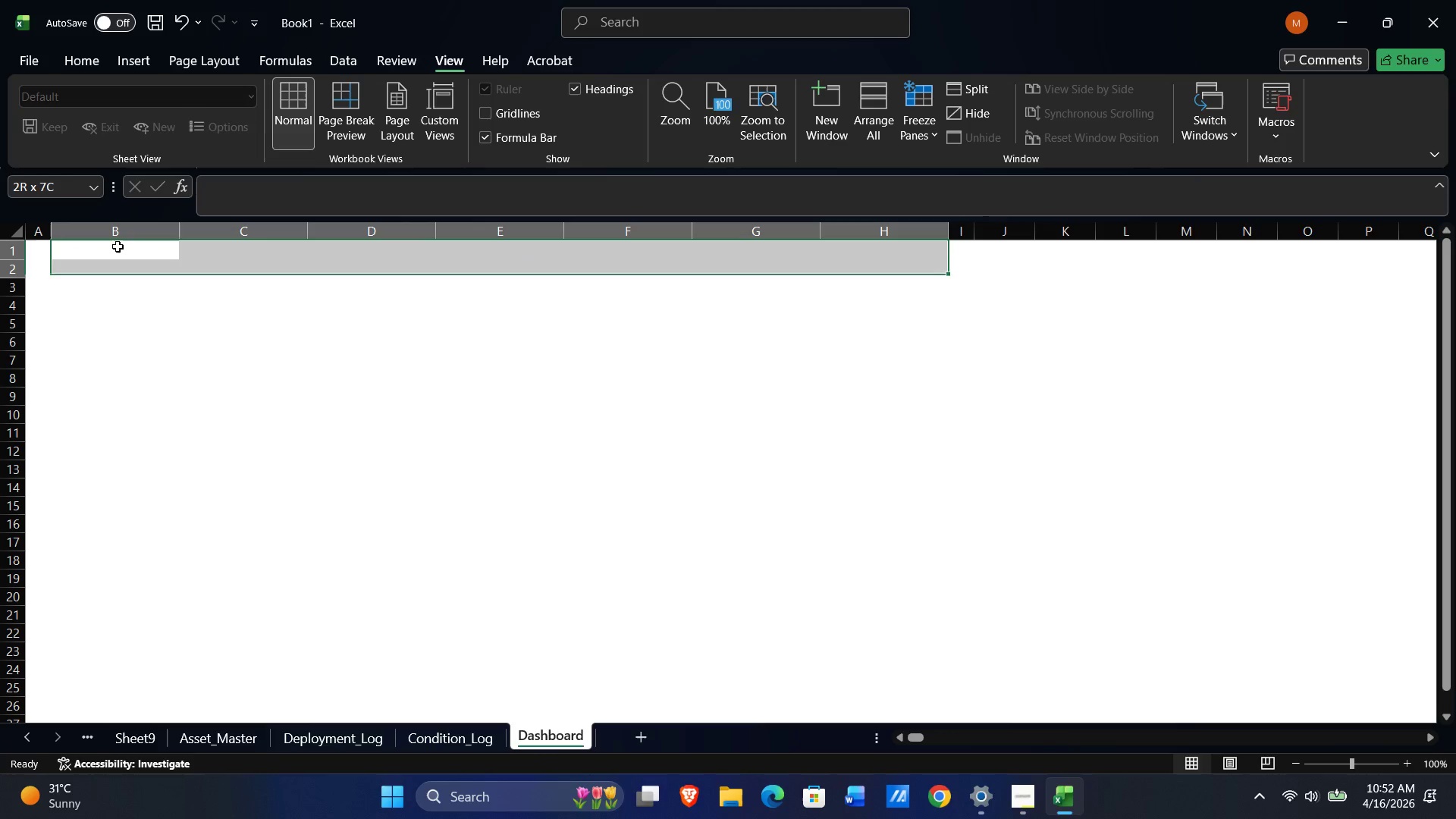 
hold_key(key=ArrowDown, duration=1.3)
 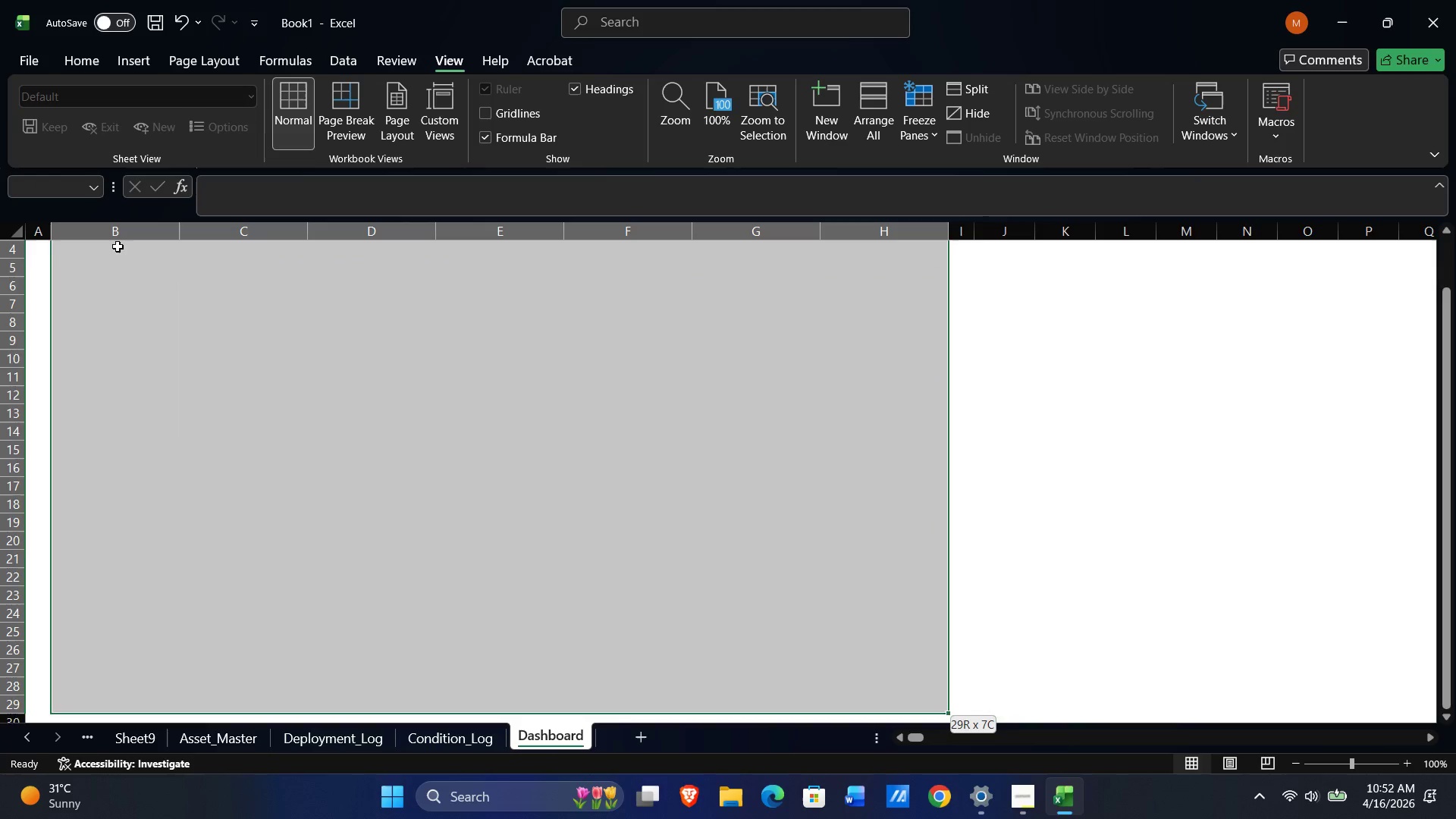 
key(Shift+ArrowDown)
 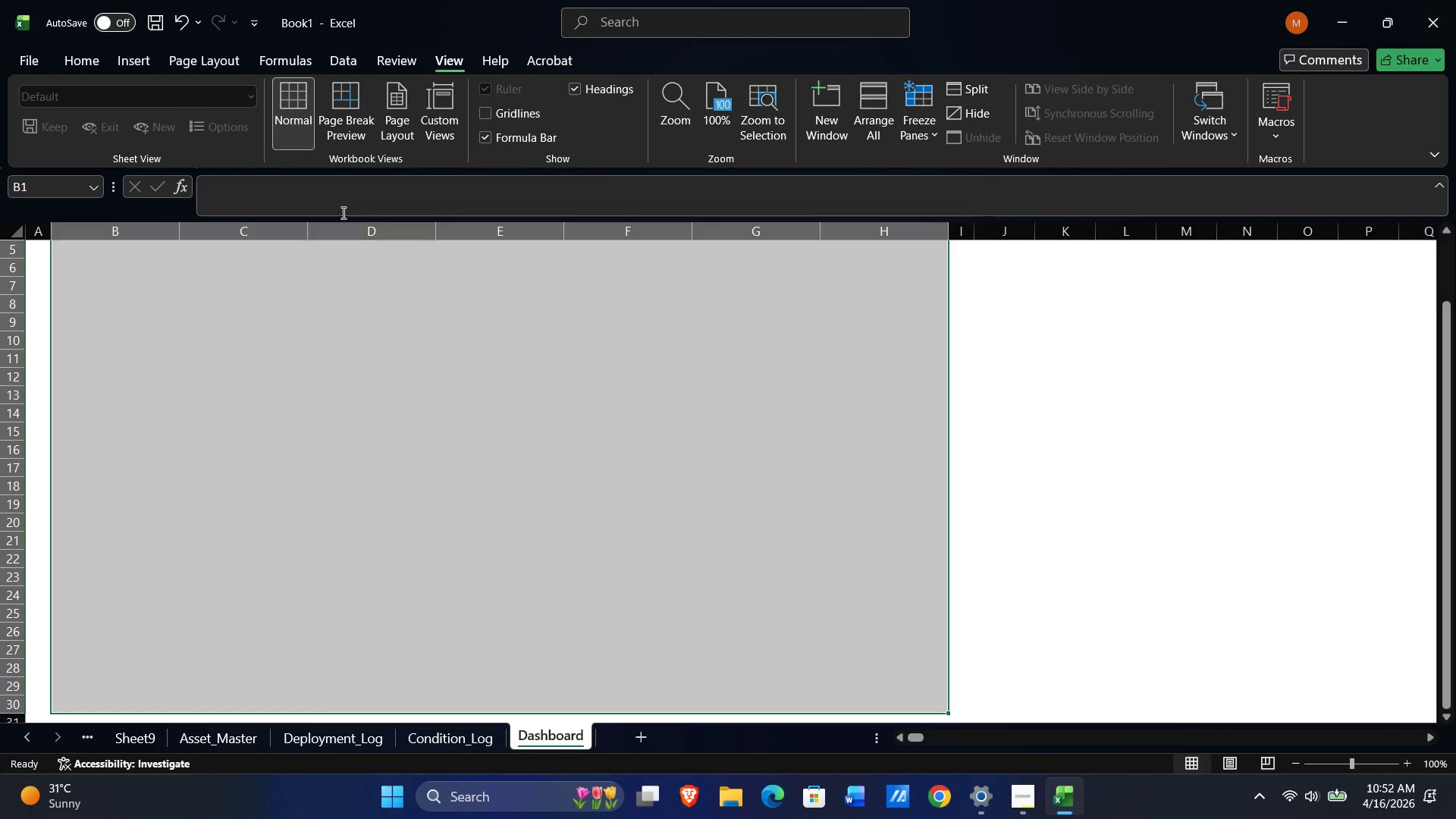 
wait(5.49)
 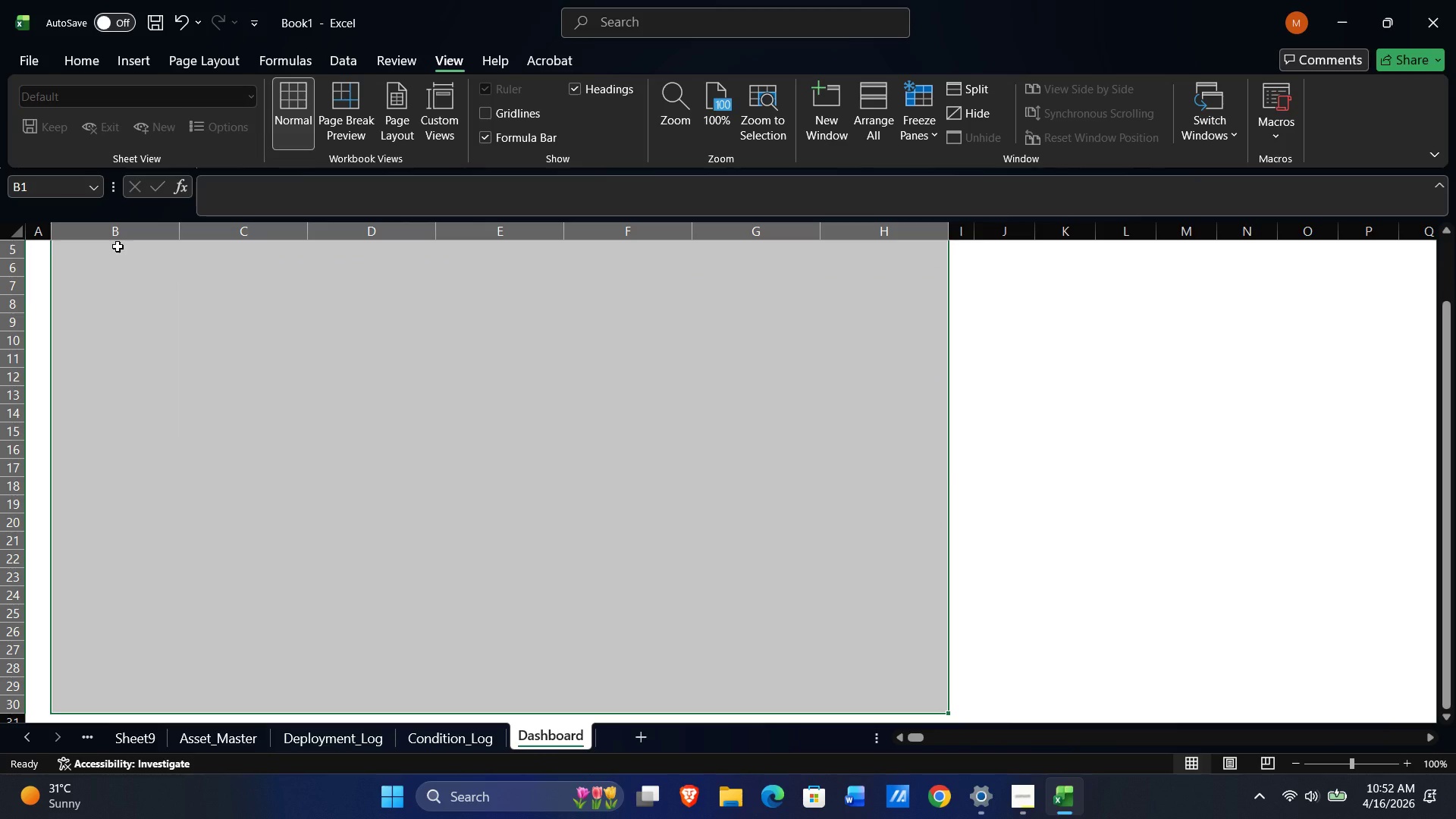 
left_click([84, 64])
 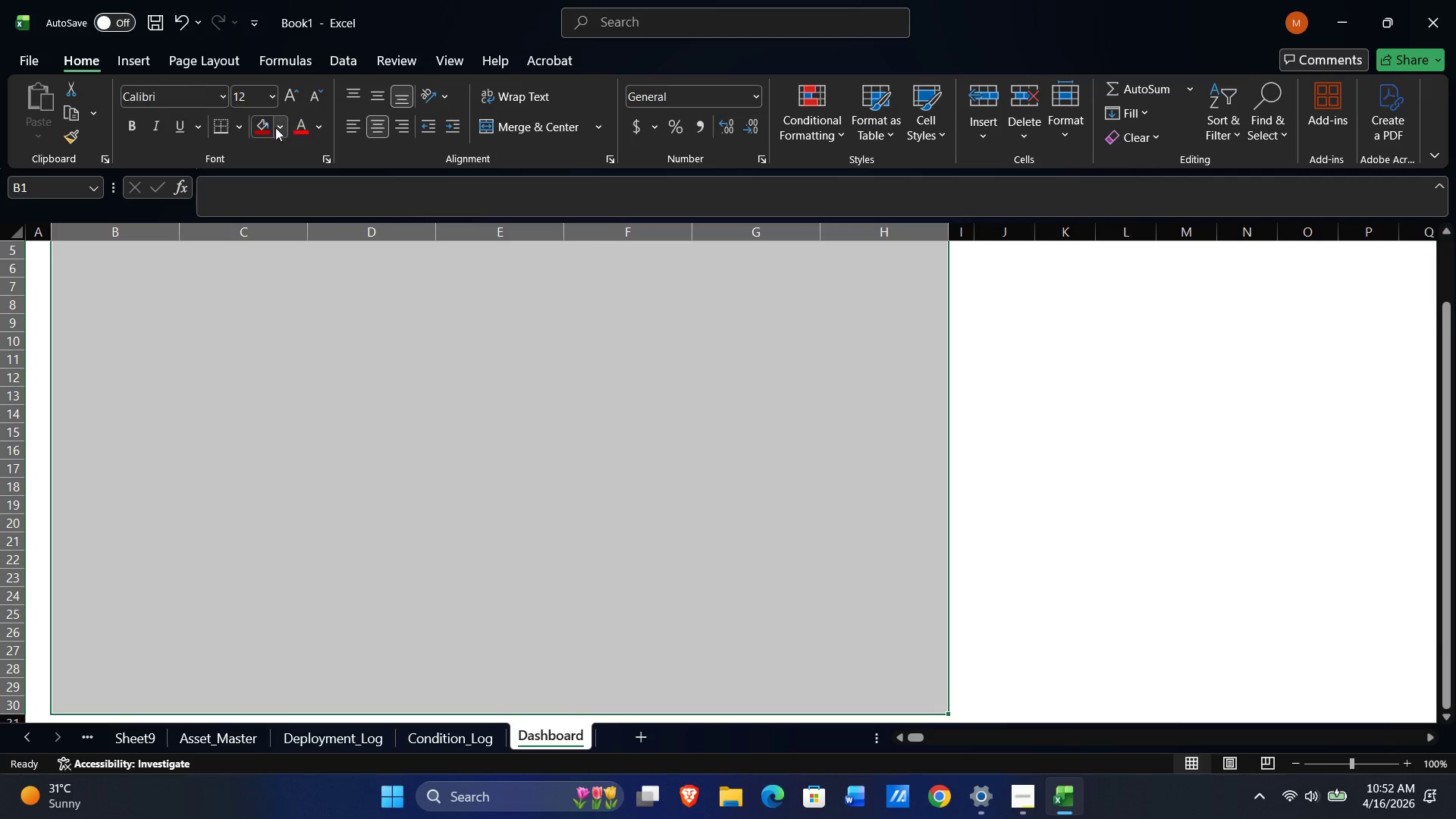 
left_click([281, 126])
 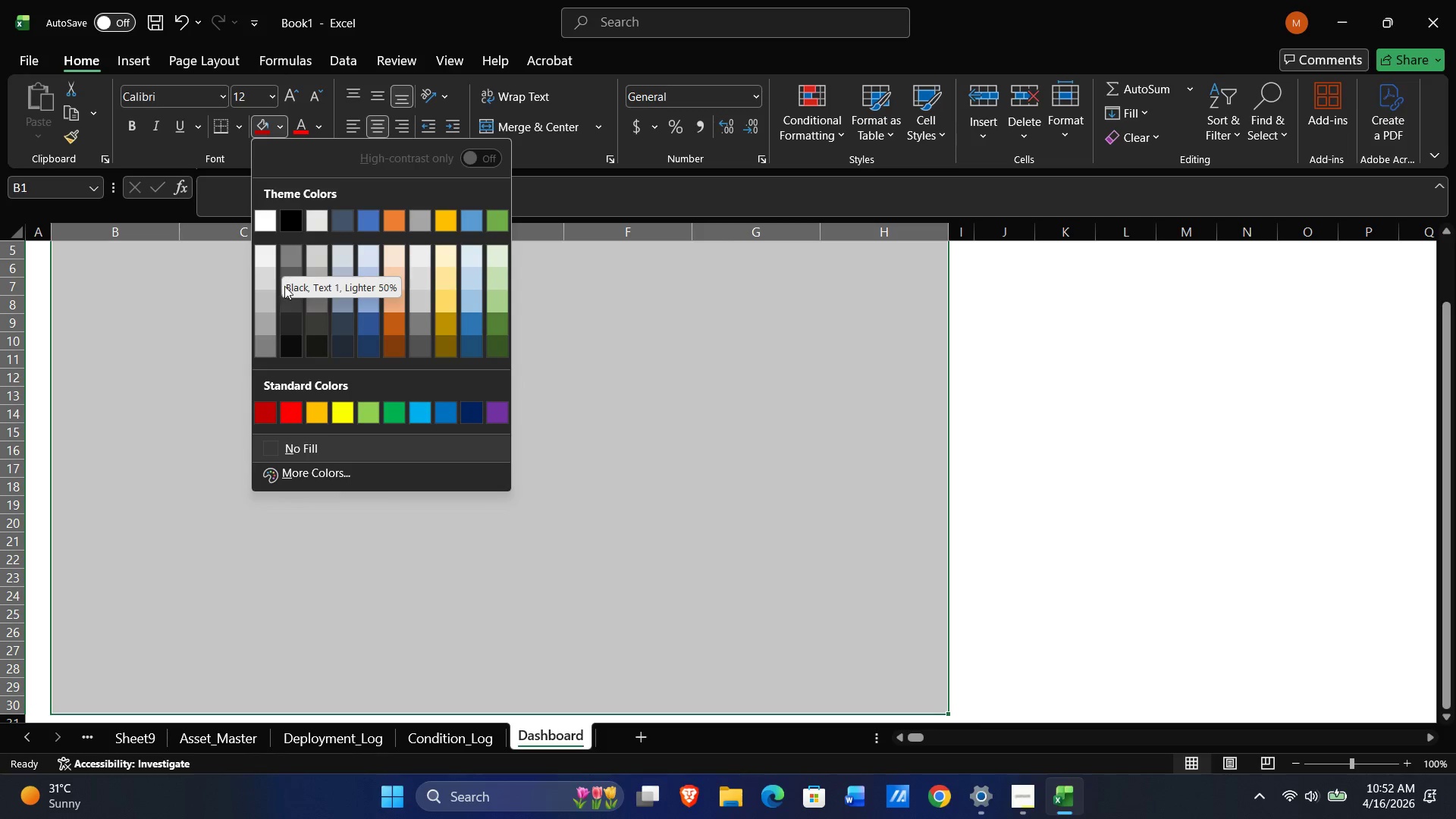 
wait(9.2)
 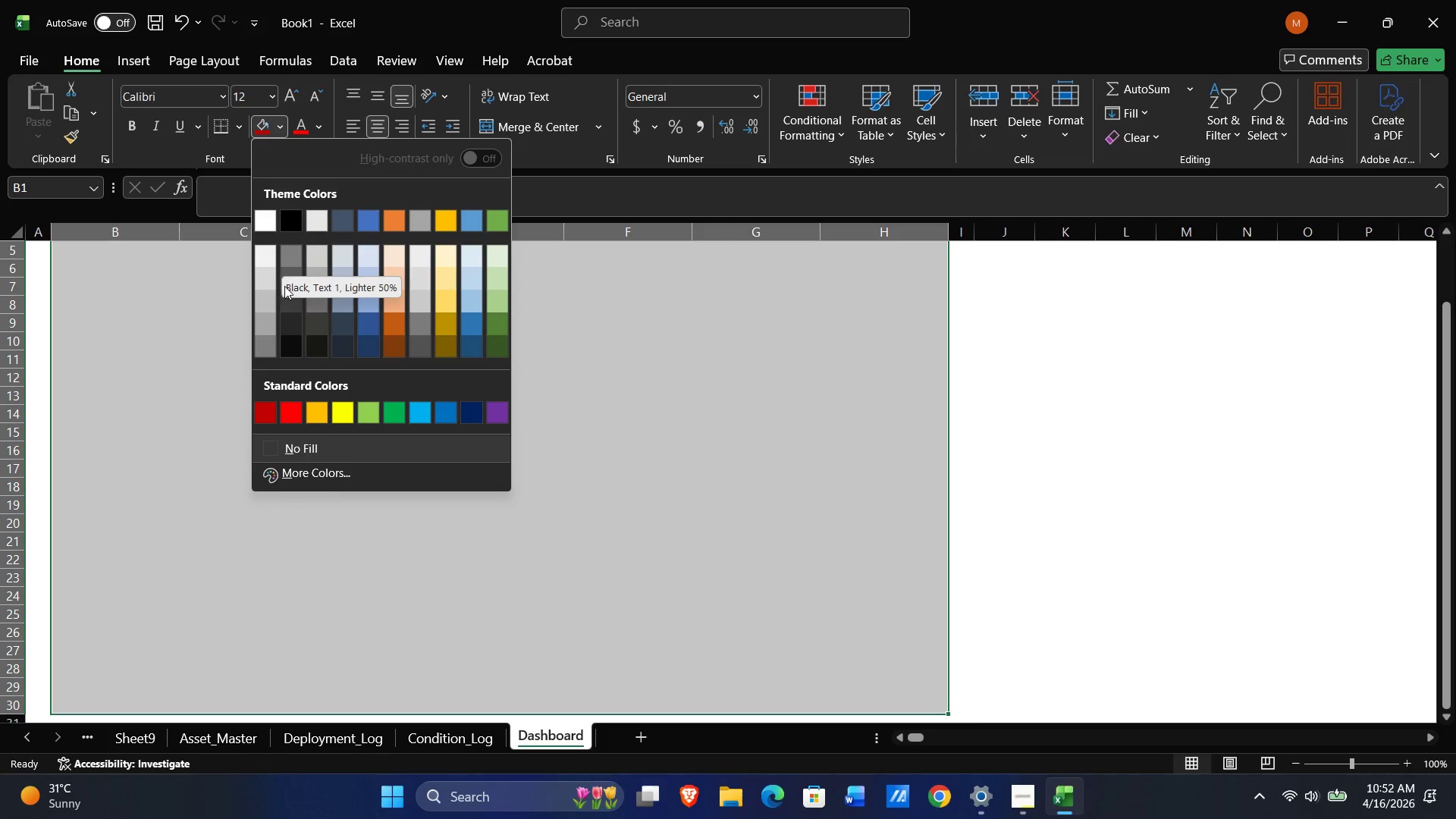 
left_click([290, 216])
 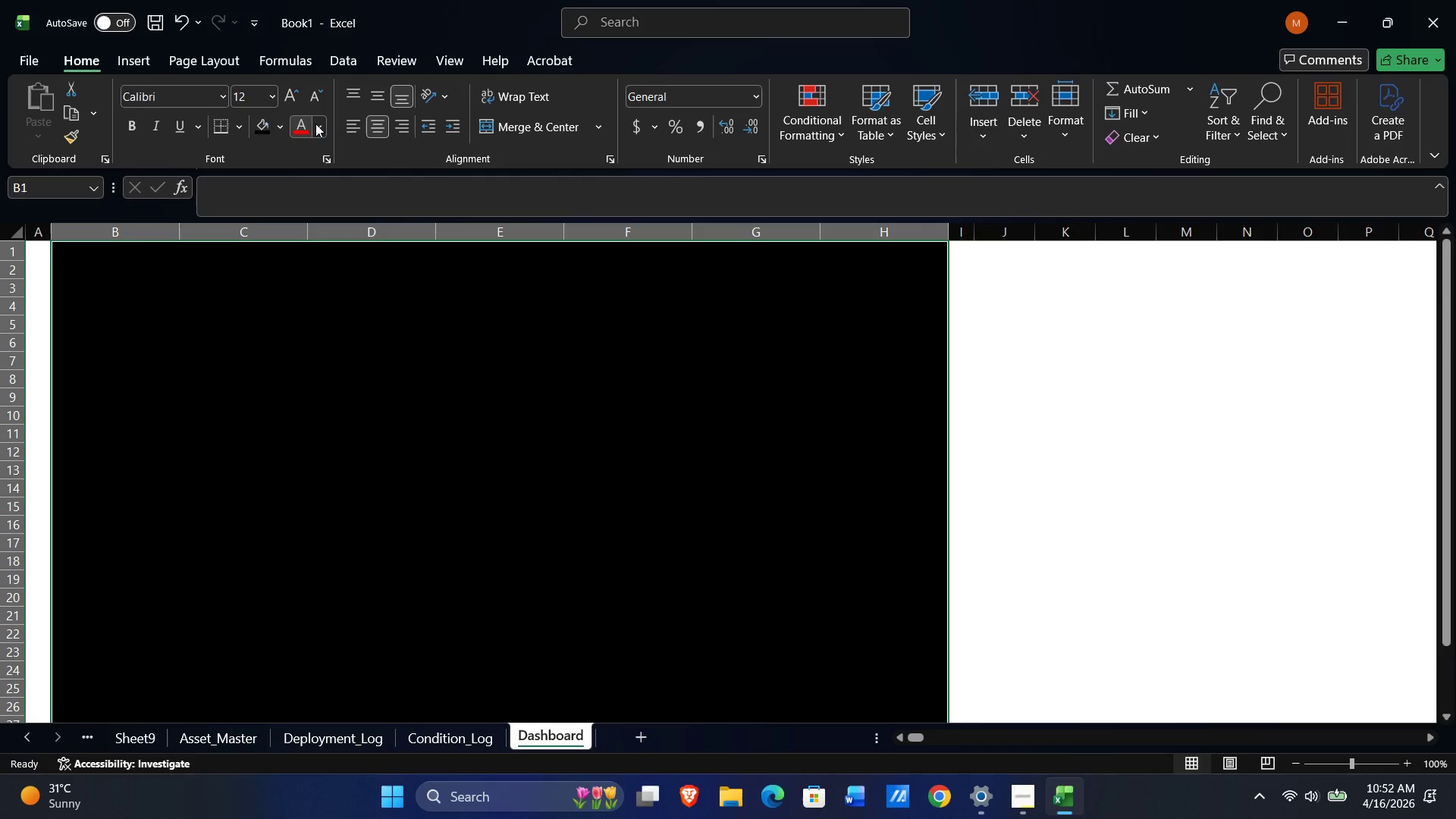 
left_click([322, 124])
 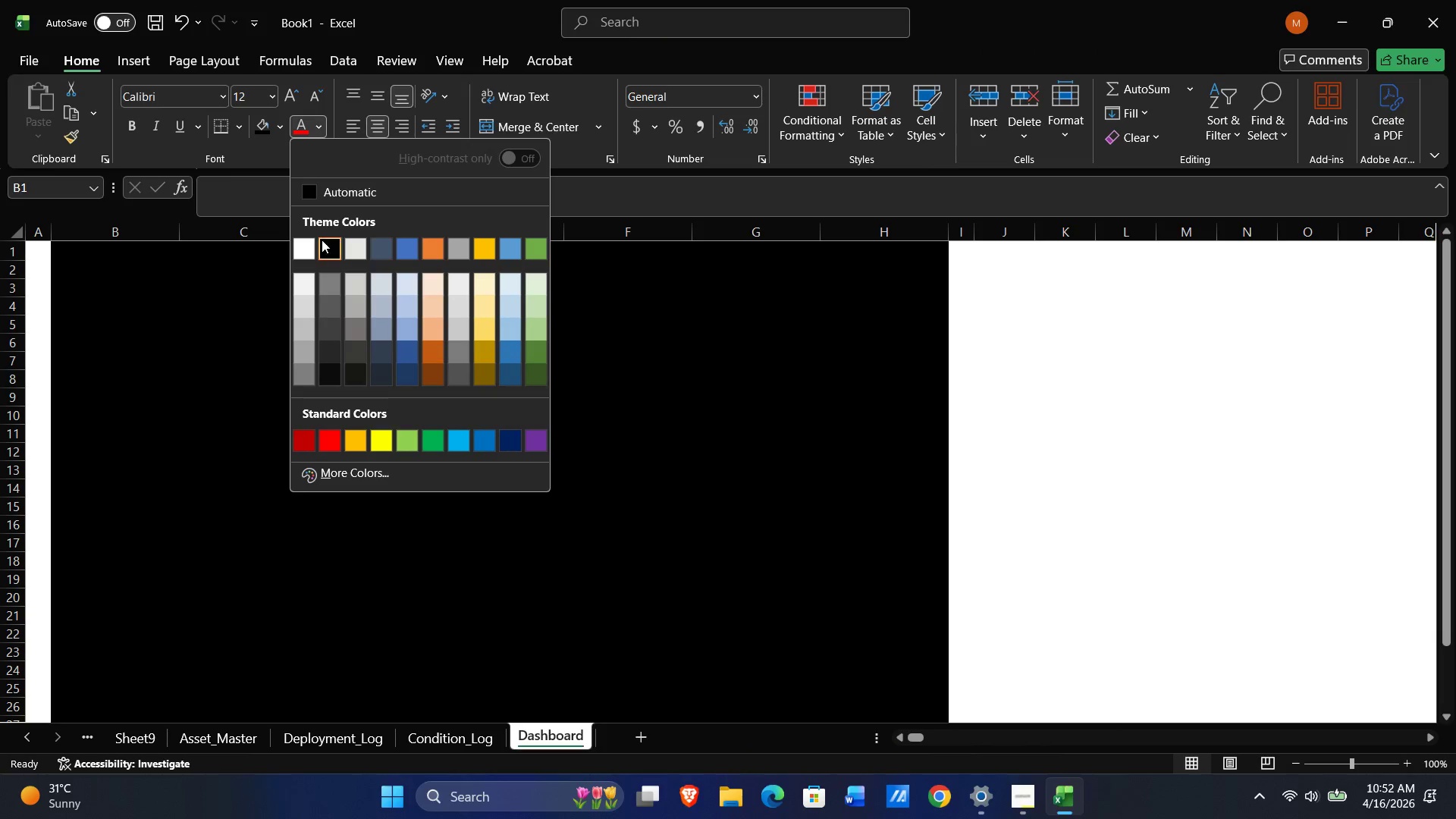 
left_click([294, 246])
 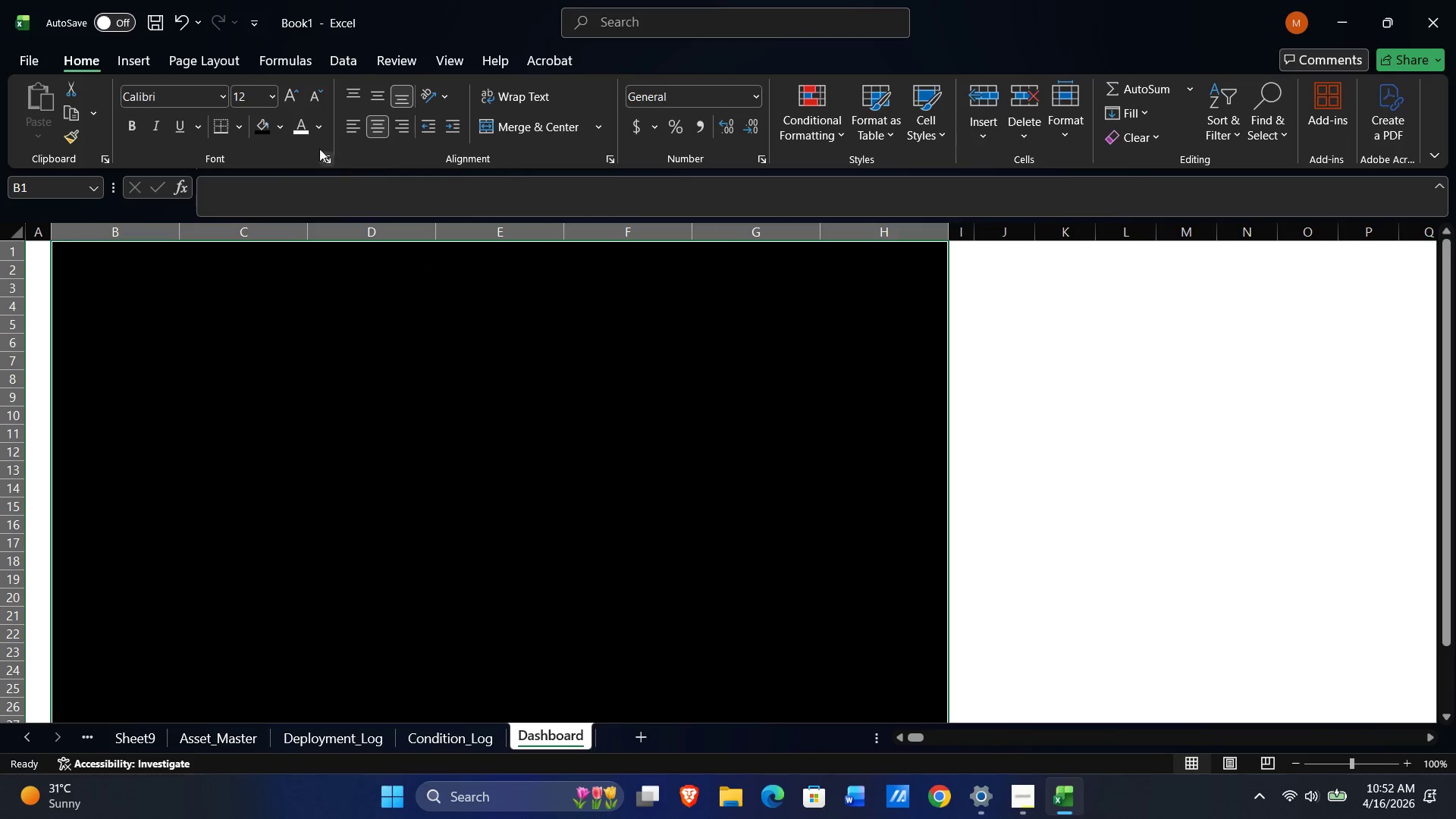 
left_click([317, 130])
 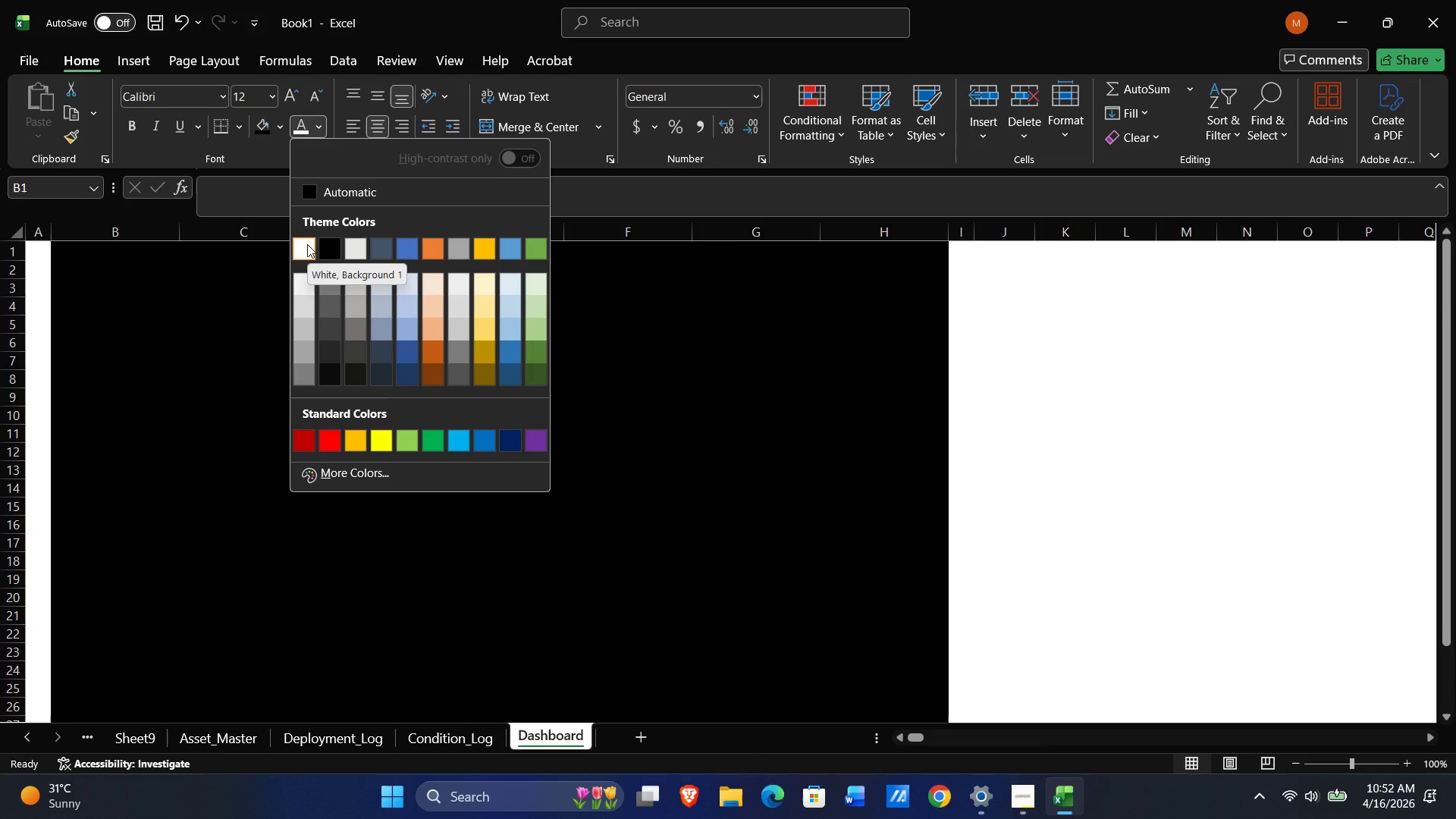 
left_click([307, 244])
 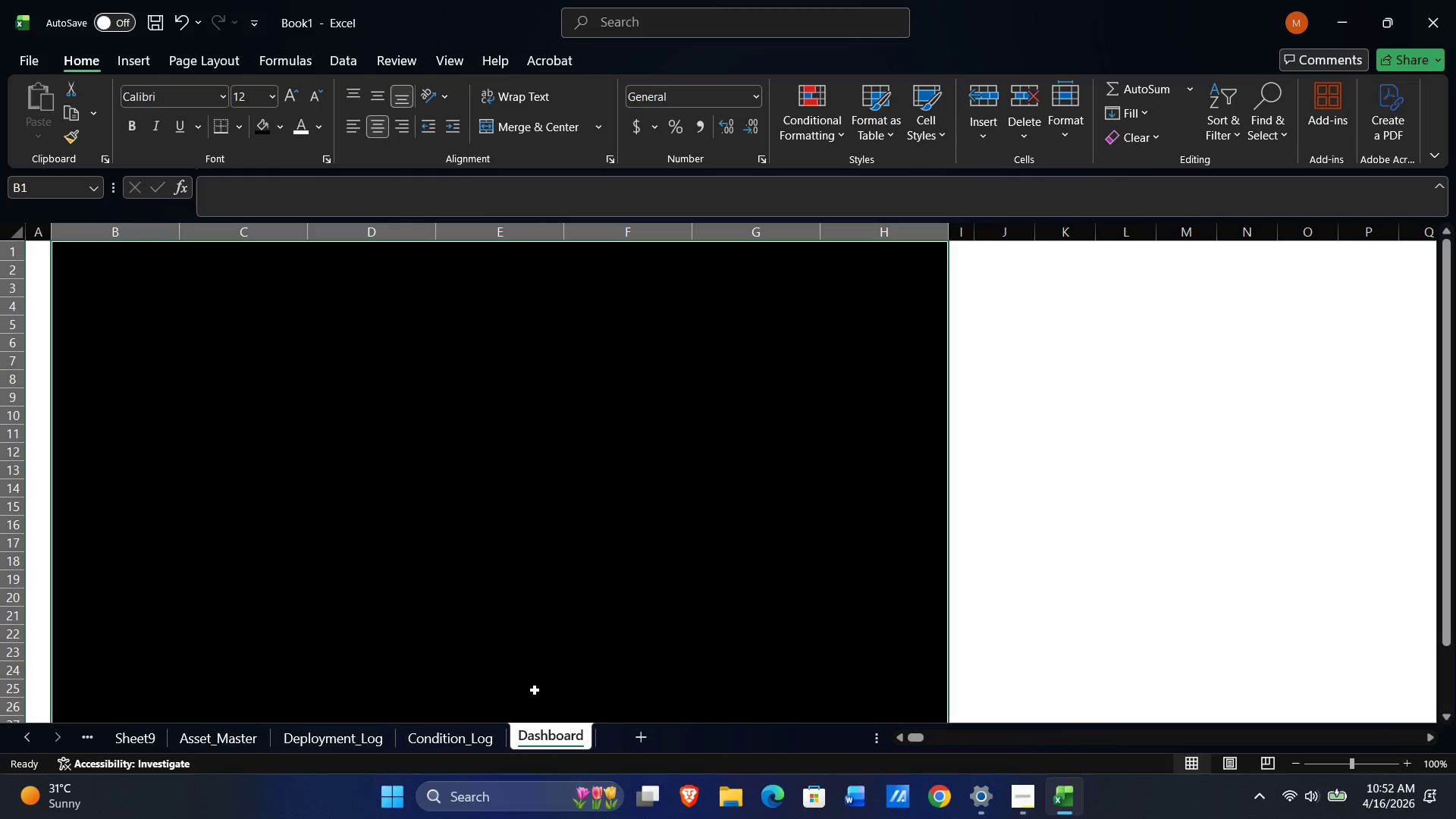 
wait(5.67)
 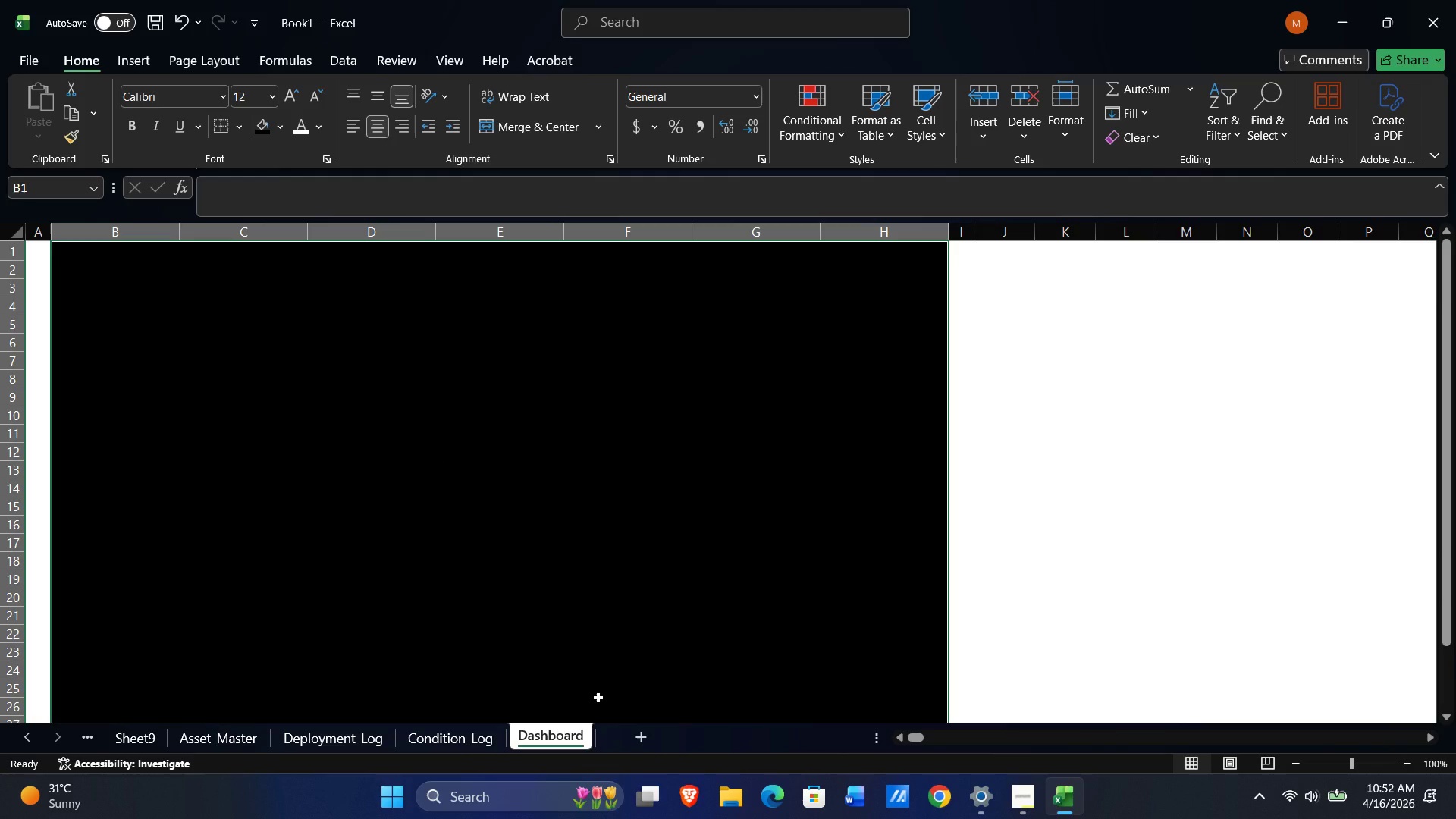 
left_click_drag(start_coordinate=[123, 254], to_coordinate=[923, 282])
 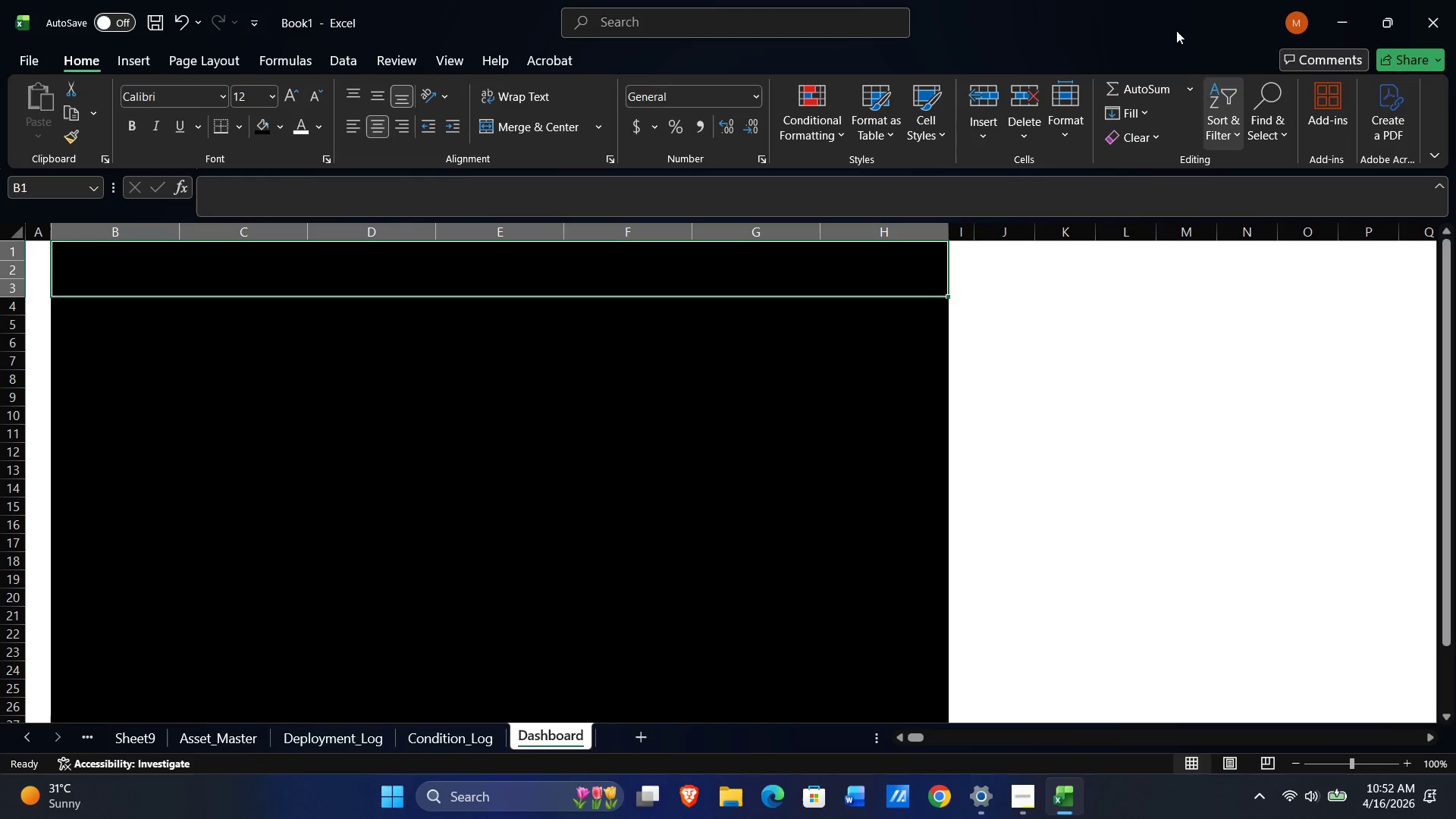 
wait(7.12)
 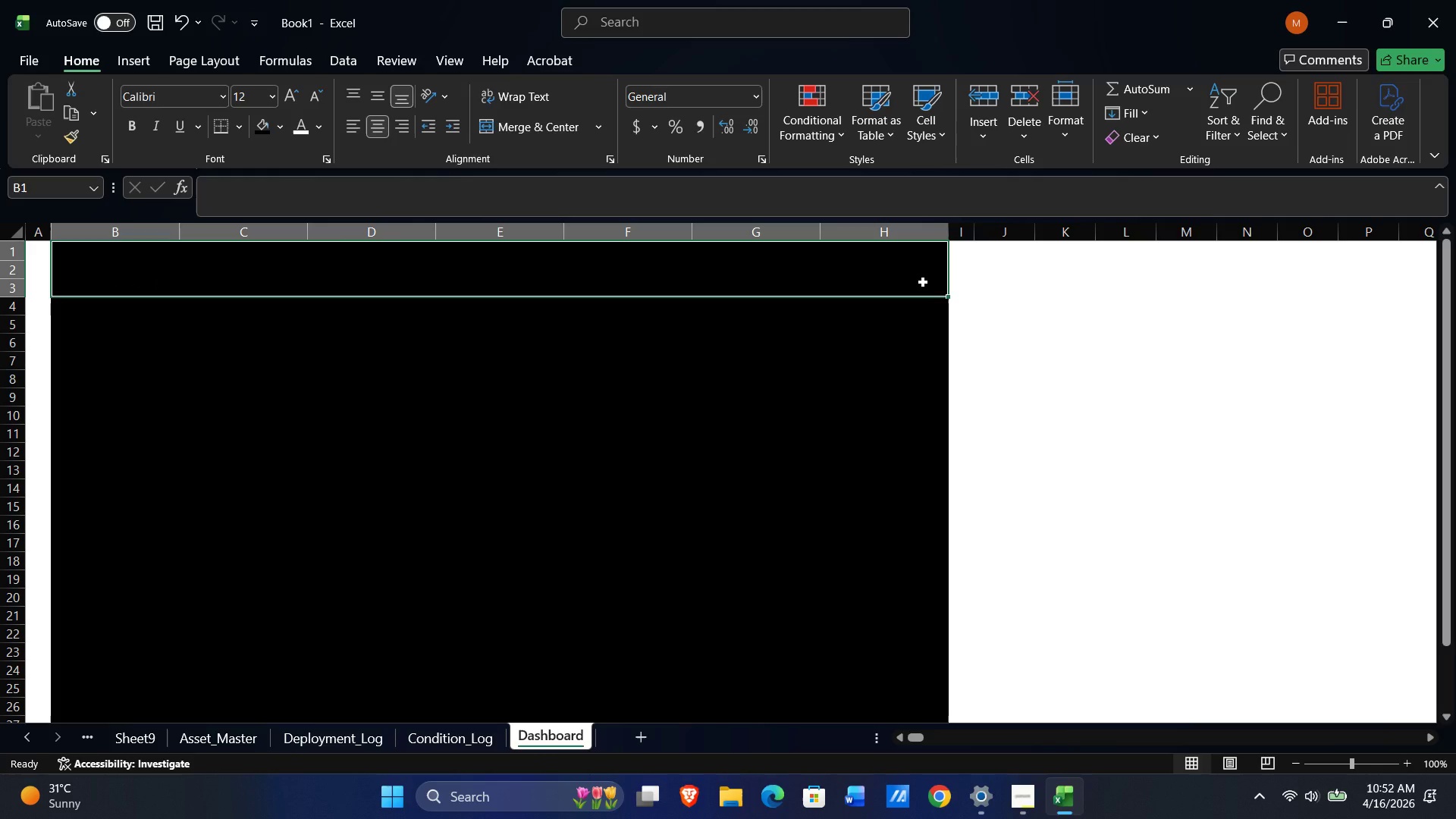 
left_click([544, 125])
 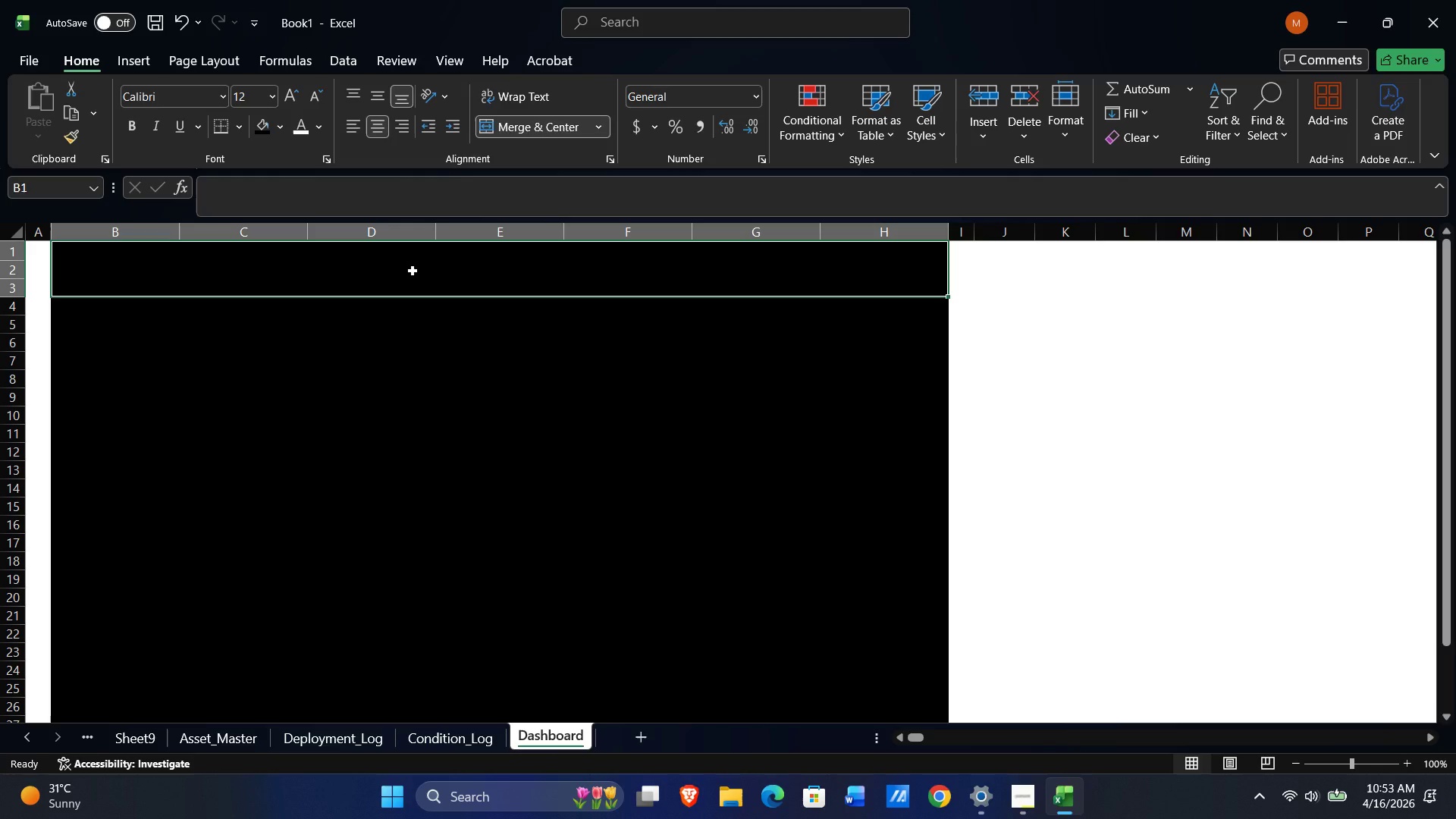 
type(Sta)
 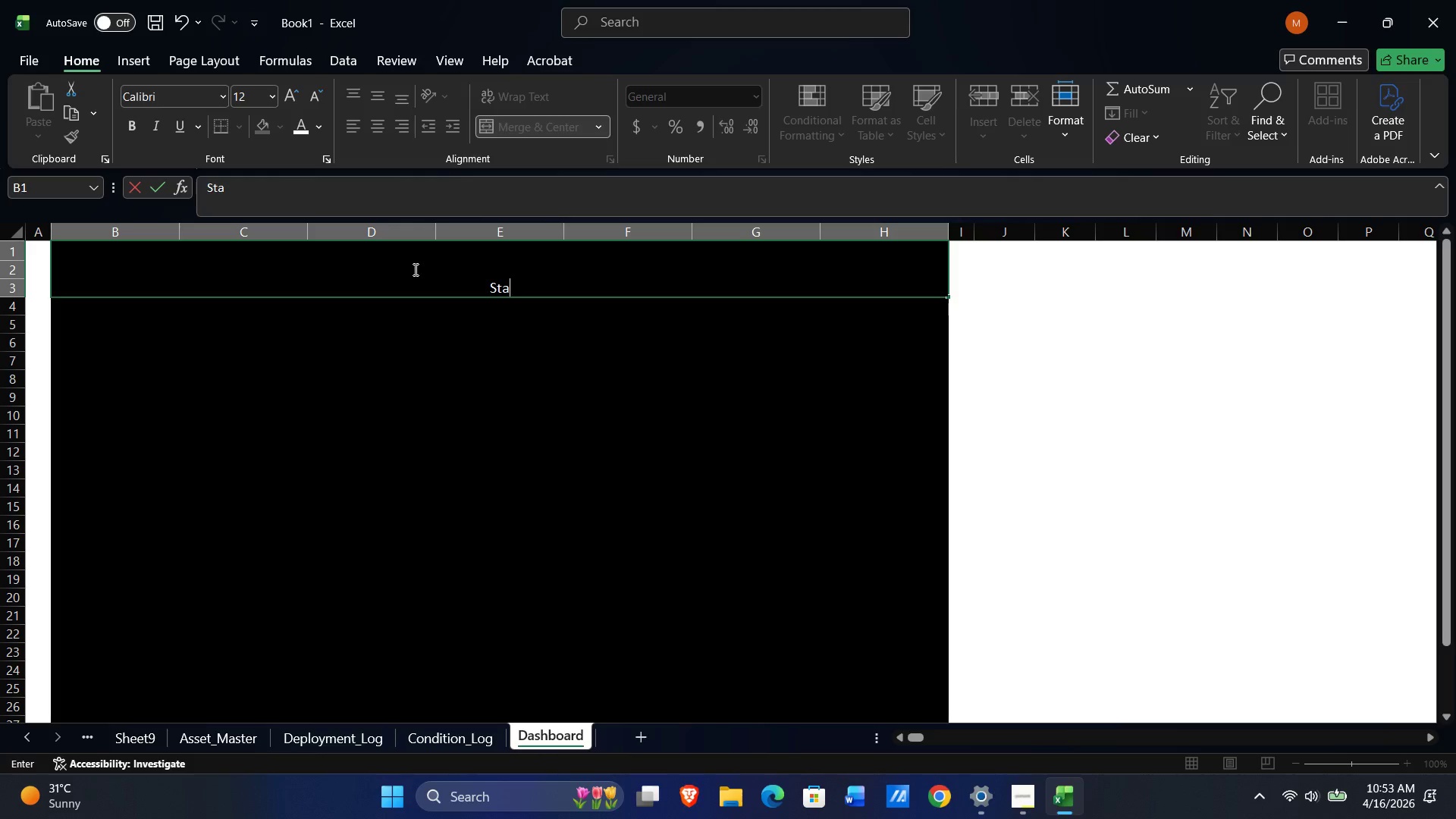 
key(Backspace)
 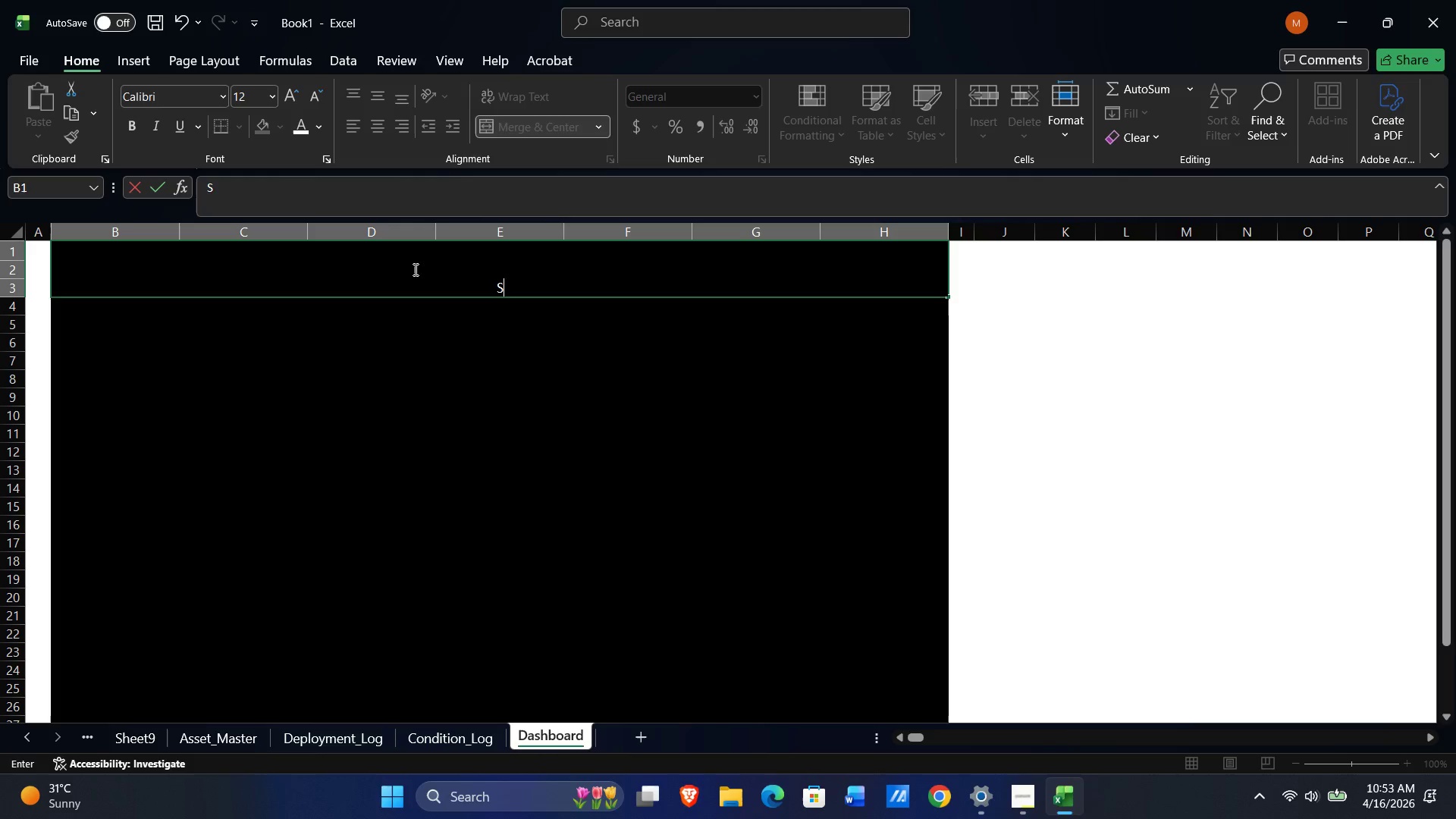 
key(Backspace)
 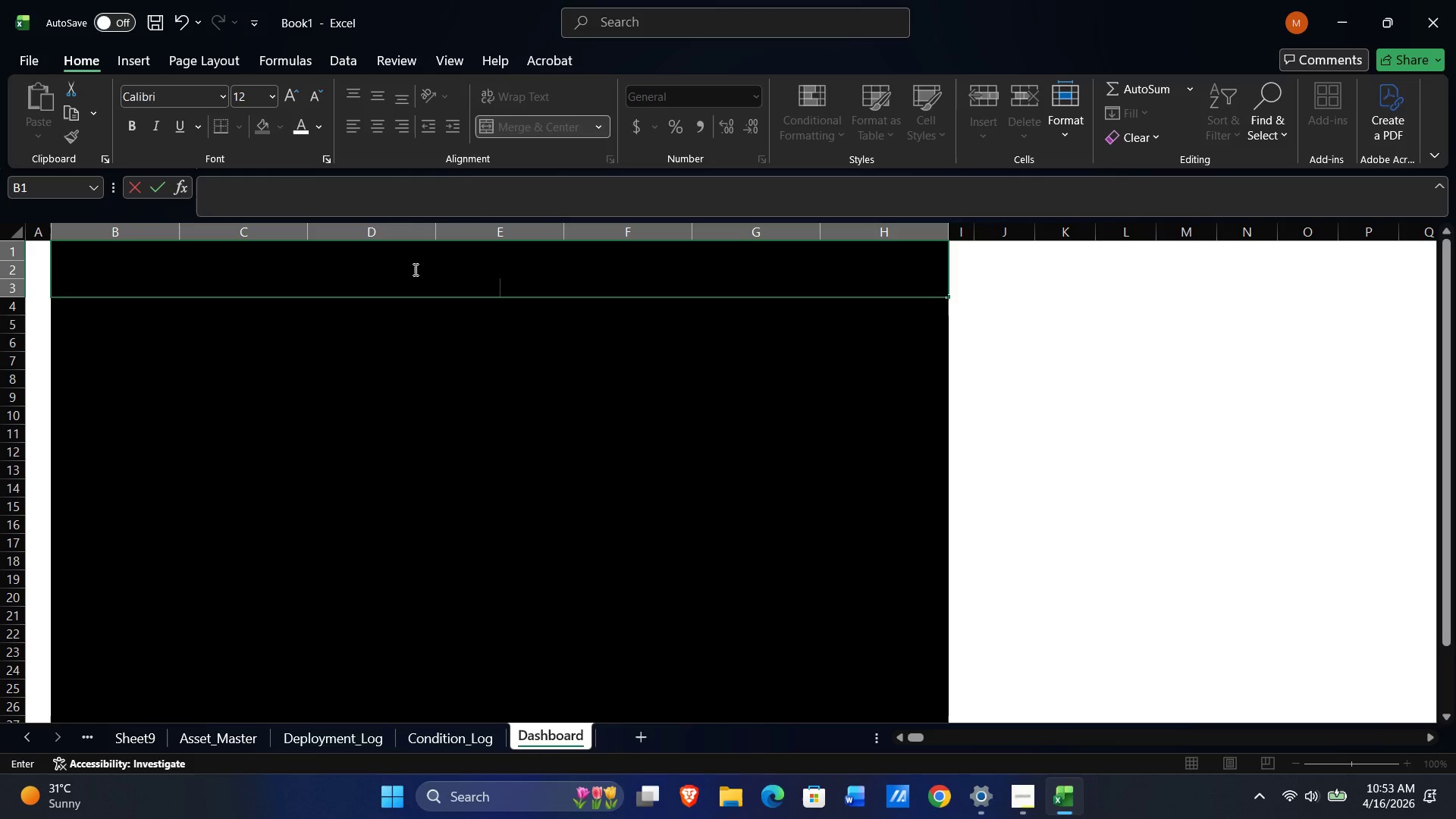 
key(Backspace)
 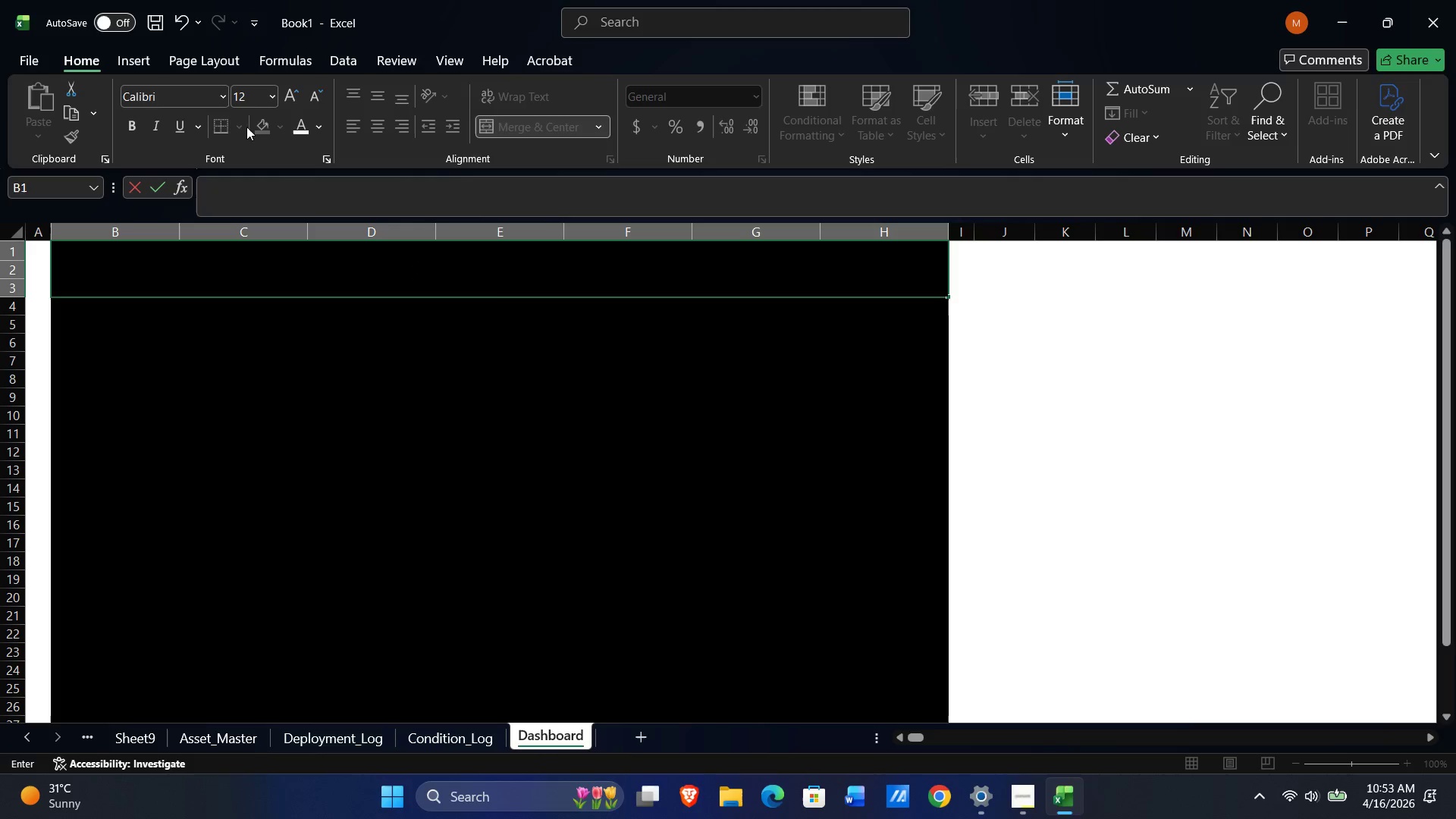 
left_click([250, 102])
 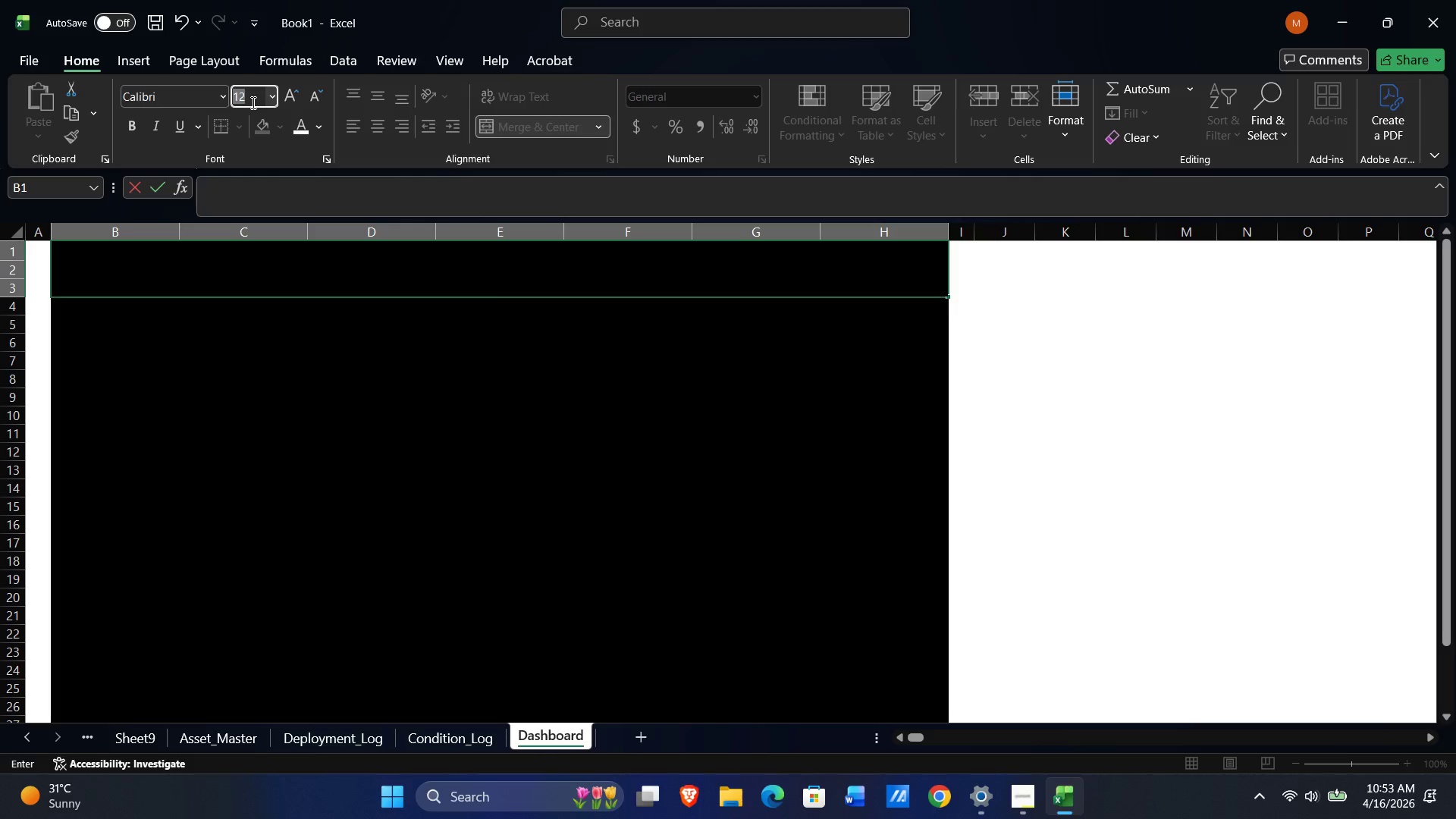 
key(Numpad2)
 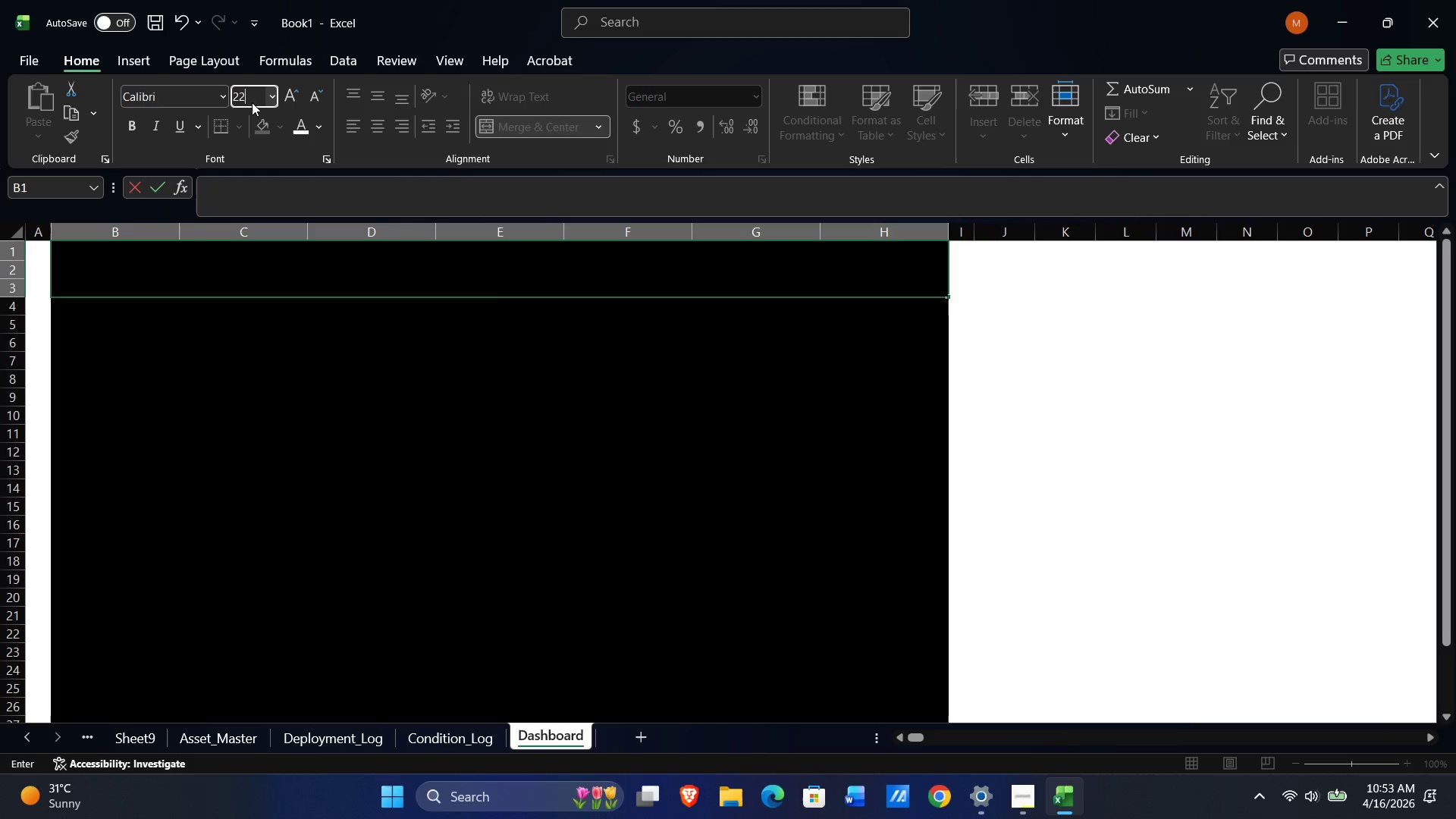 
key(Numpad2)
 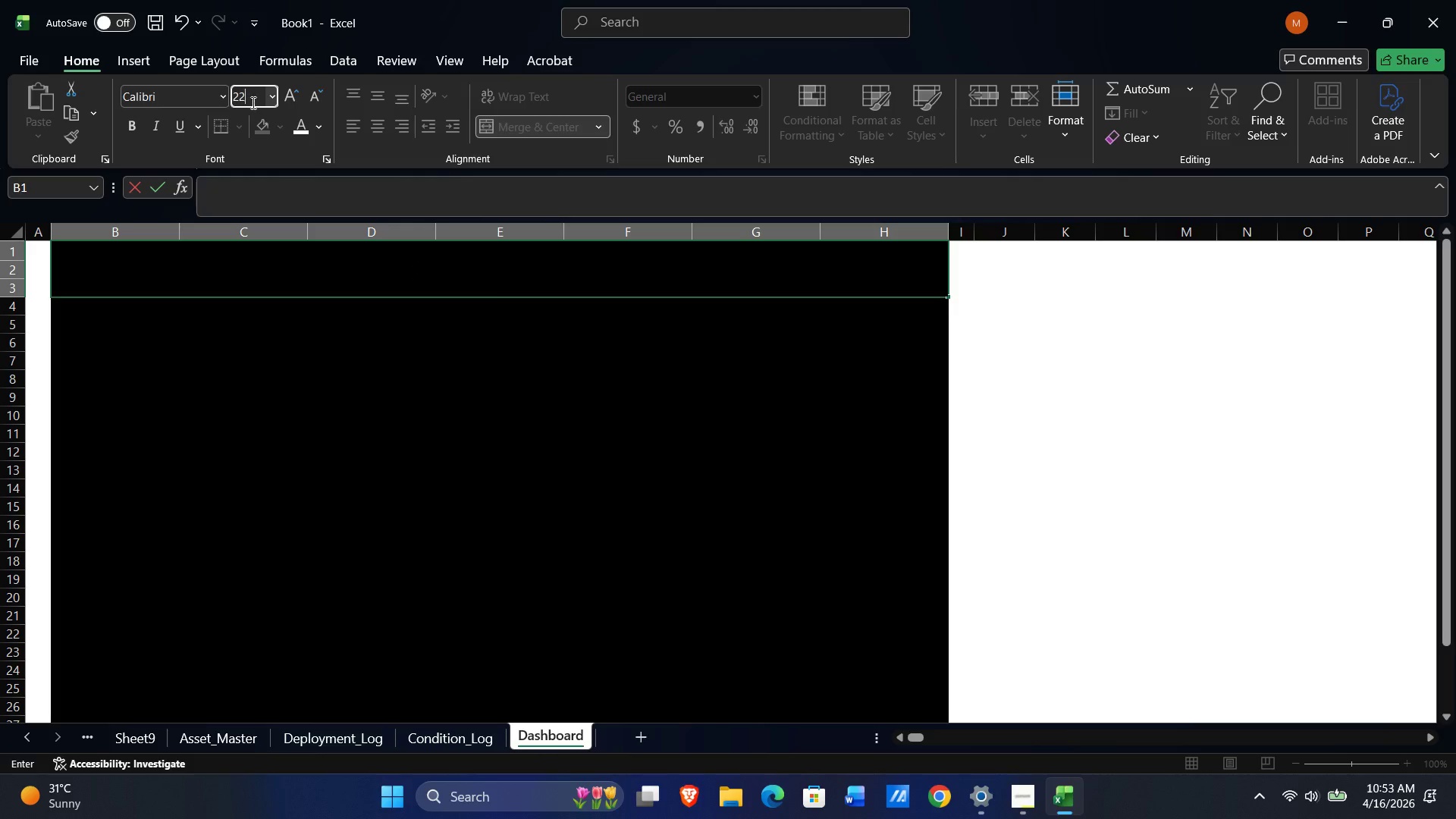 
key(NumpadEnter)
 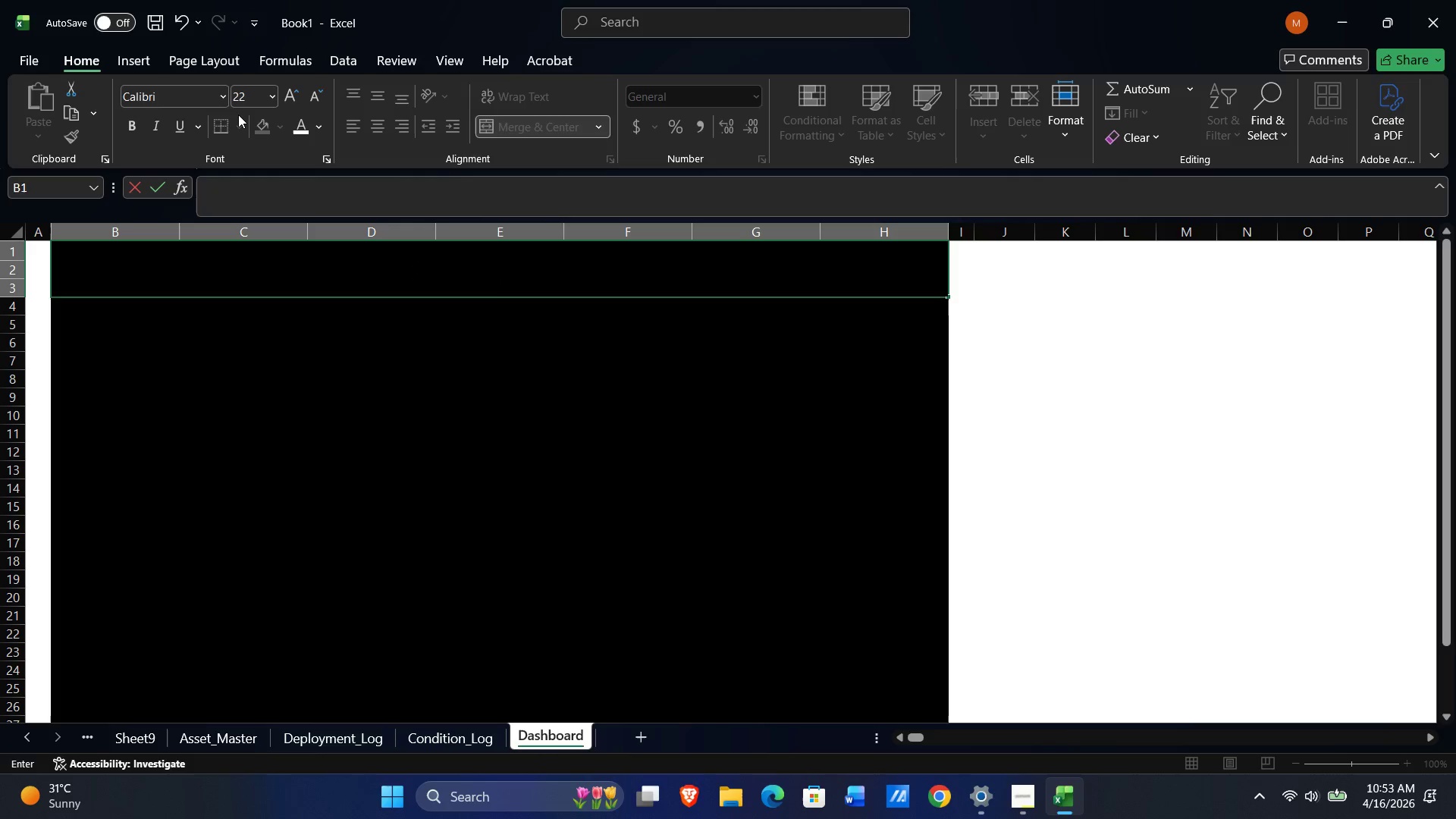 
key(Control+B)
 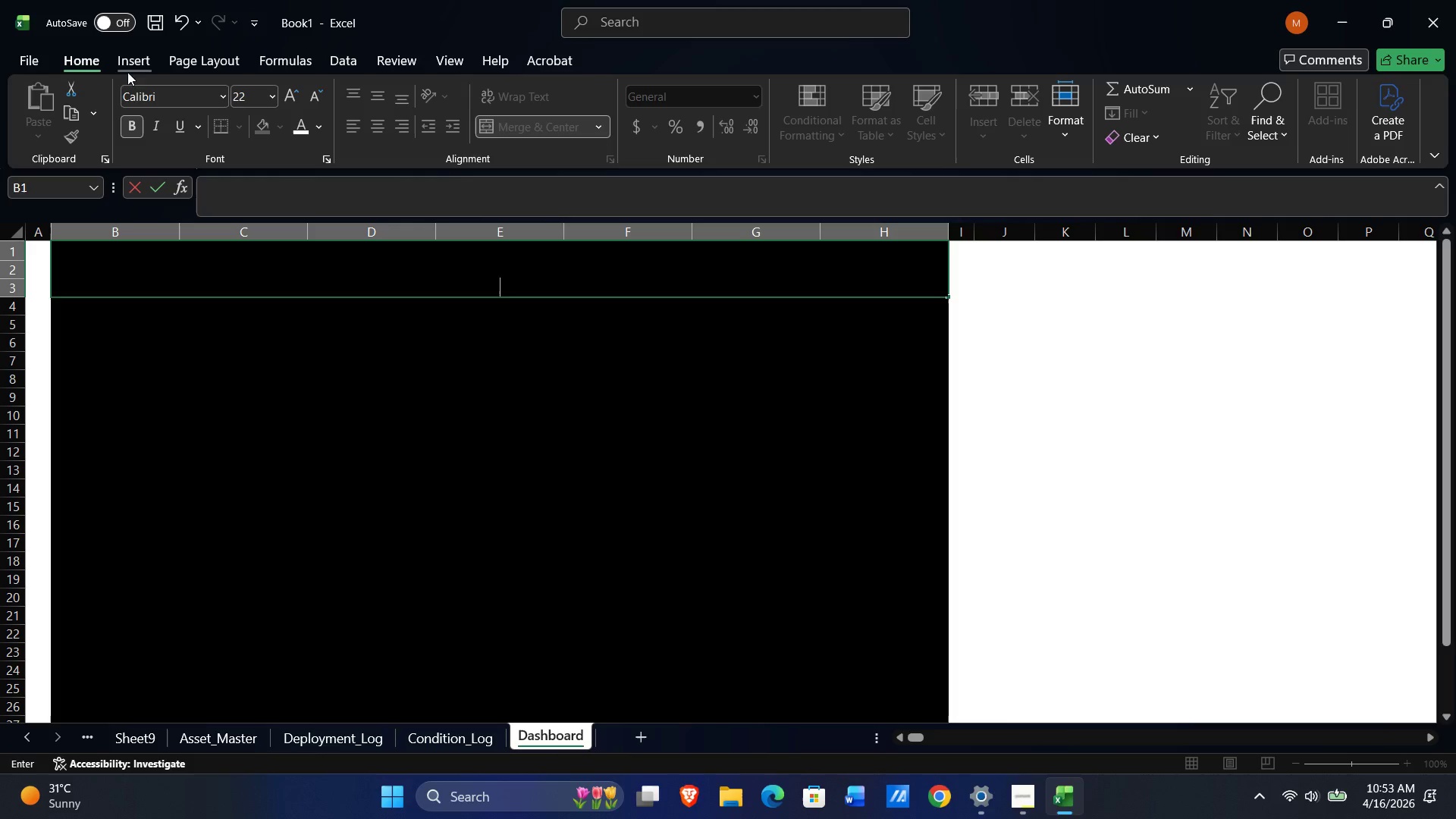 
left_click([174, 99])
 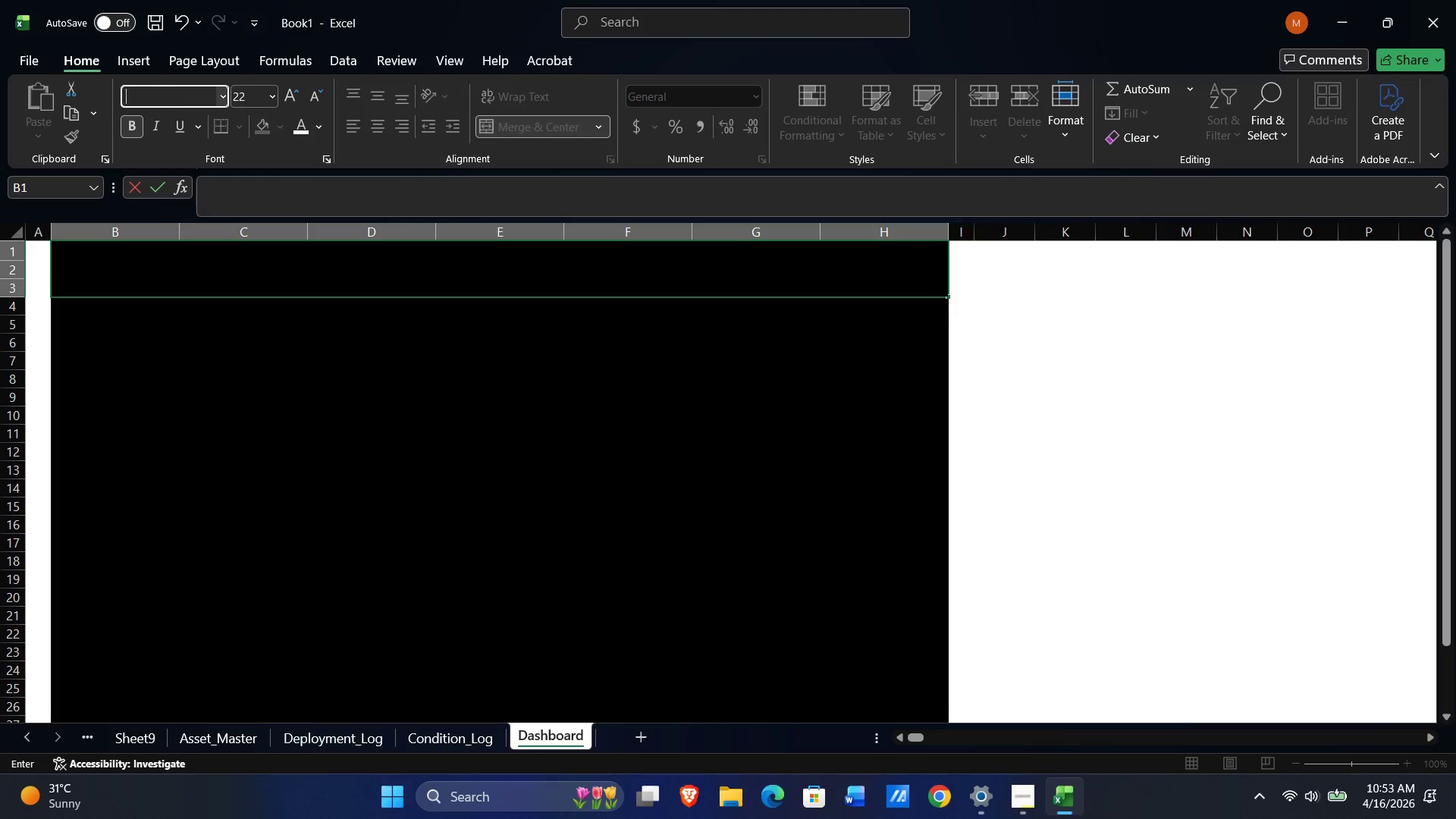 
key(Space)
 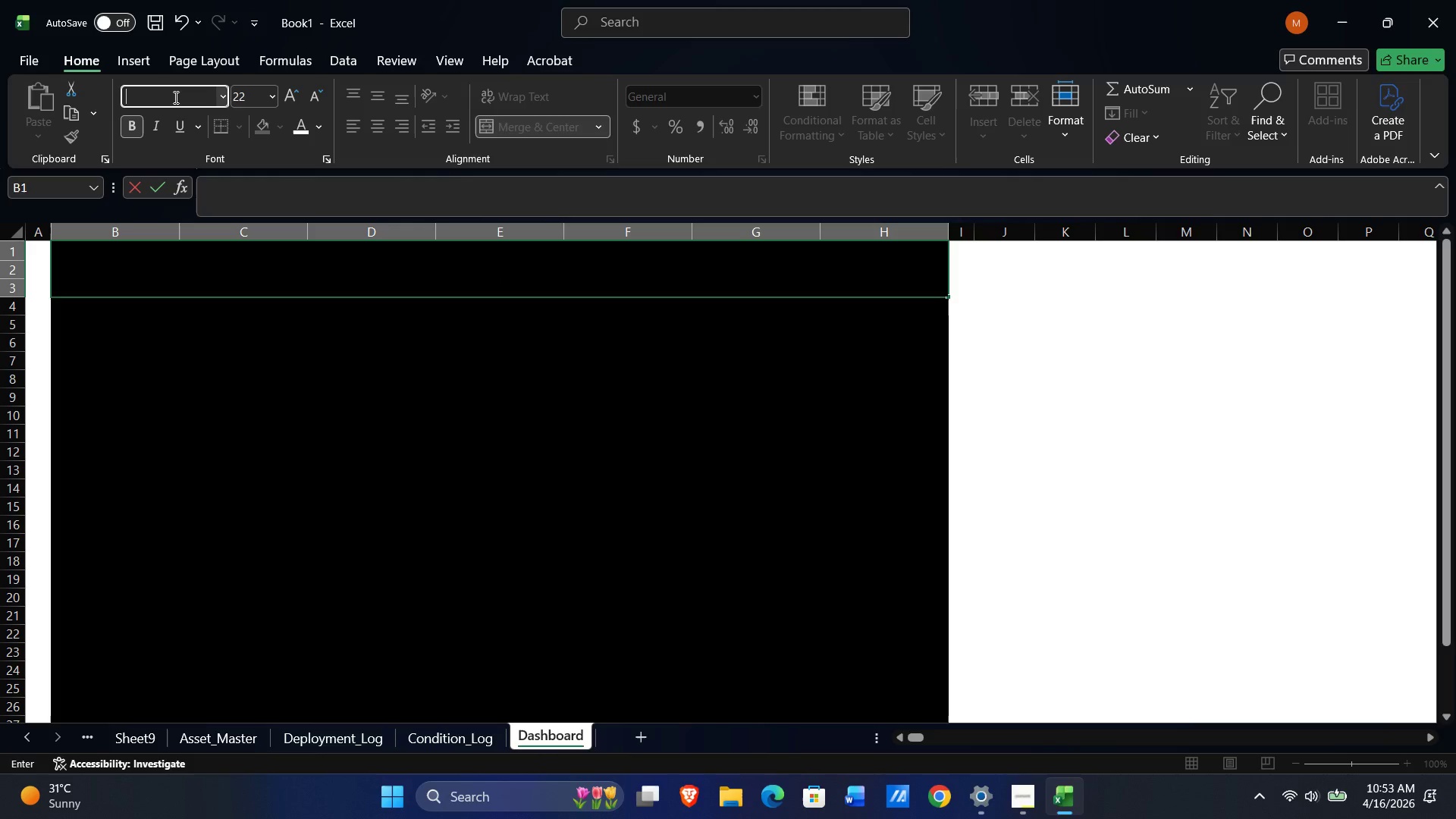 
left_click([174, 97])
 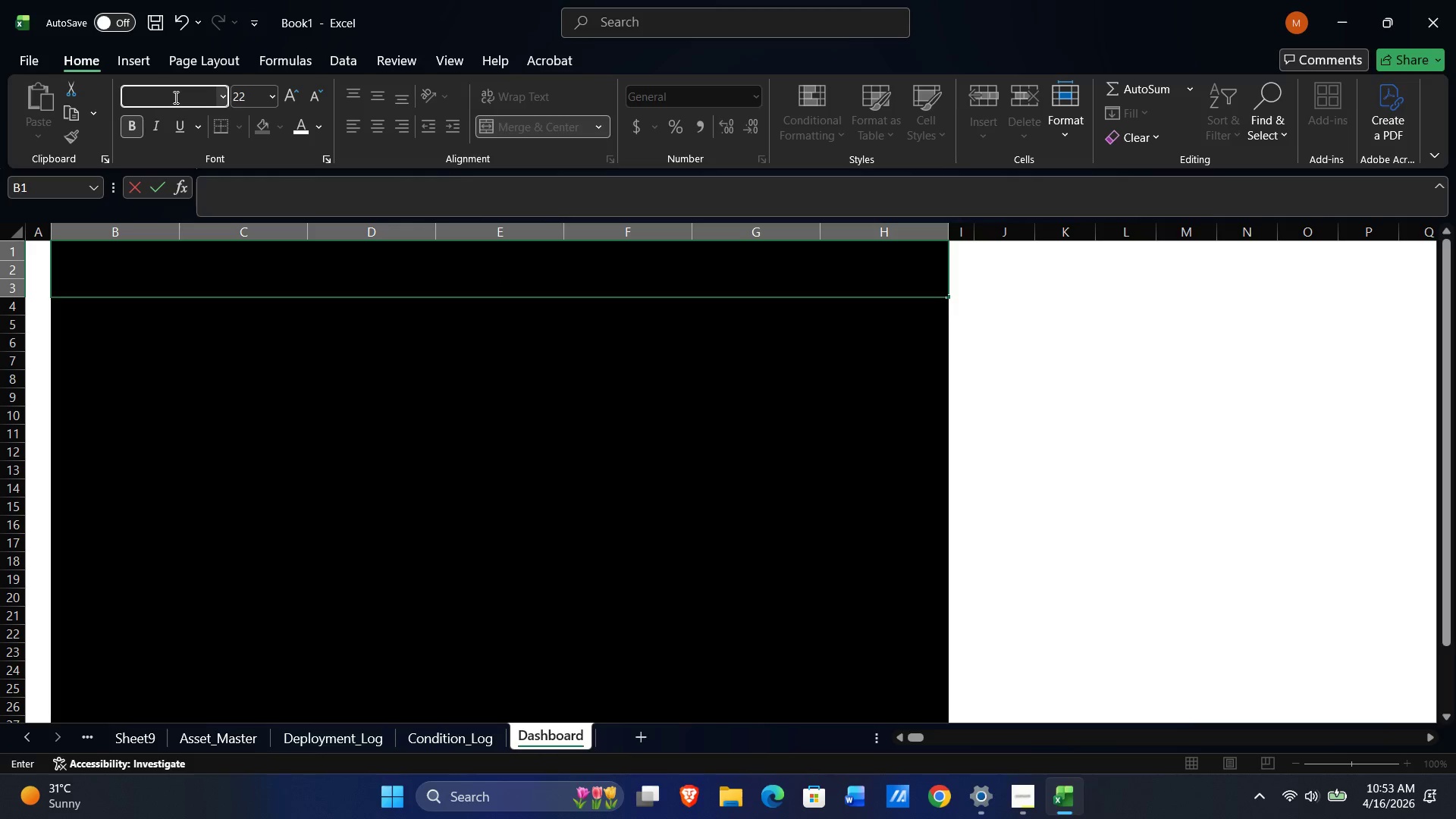 
type(cak)
key(Backspace)
type(libri light)
key(NumpadEnter)
 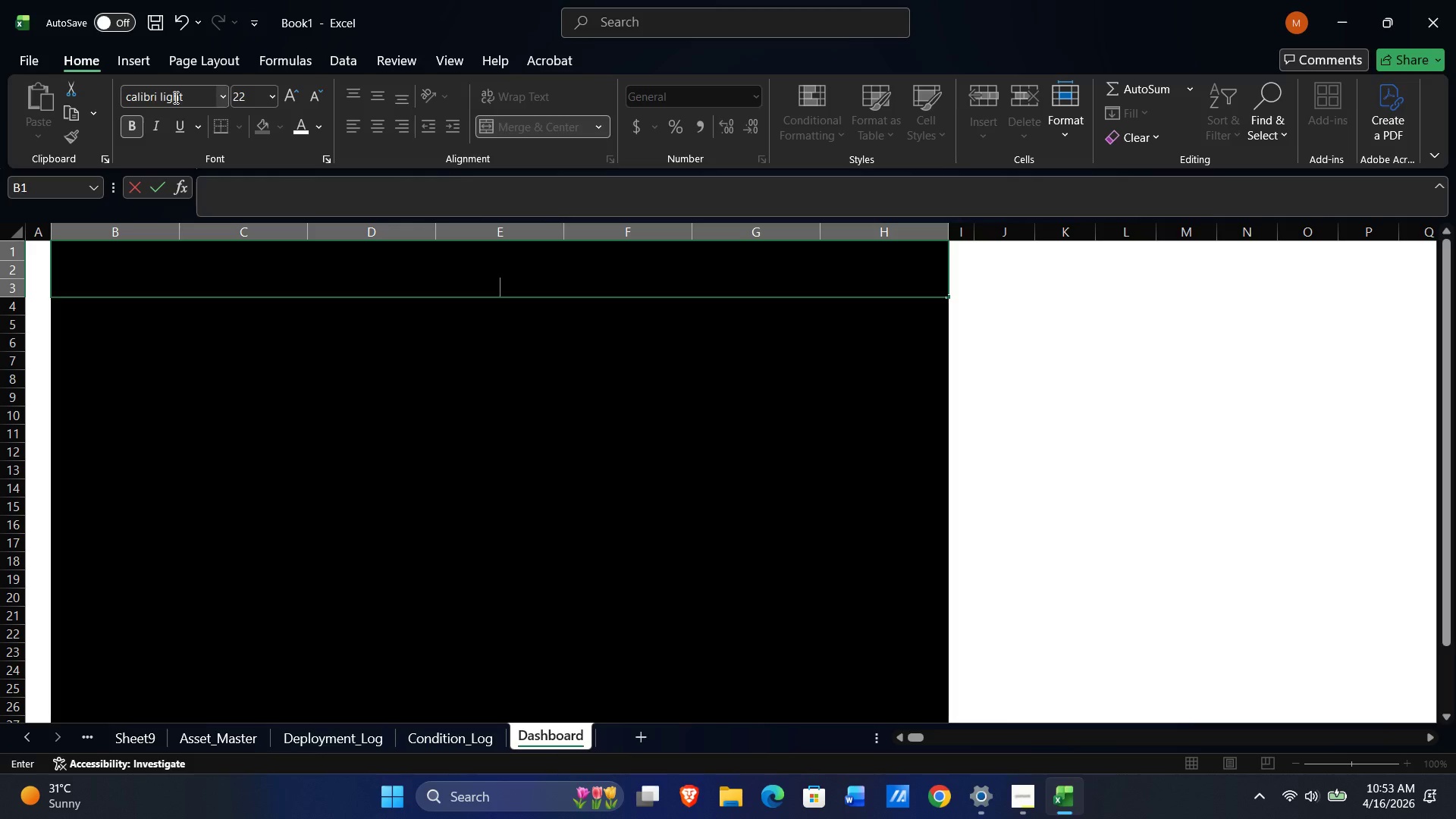 
wait(6.42)
 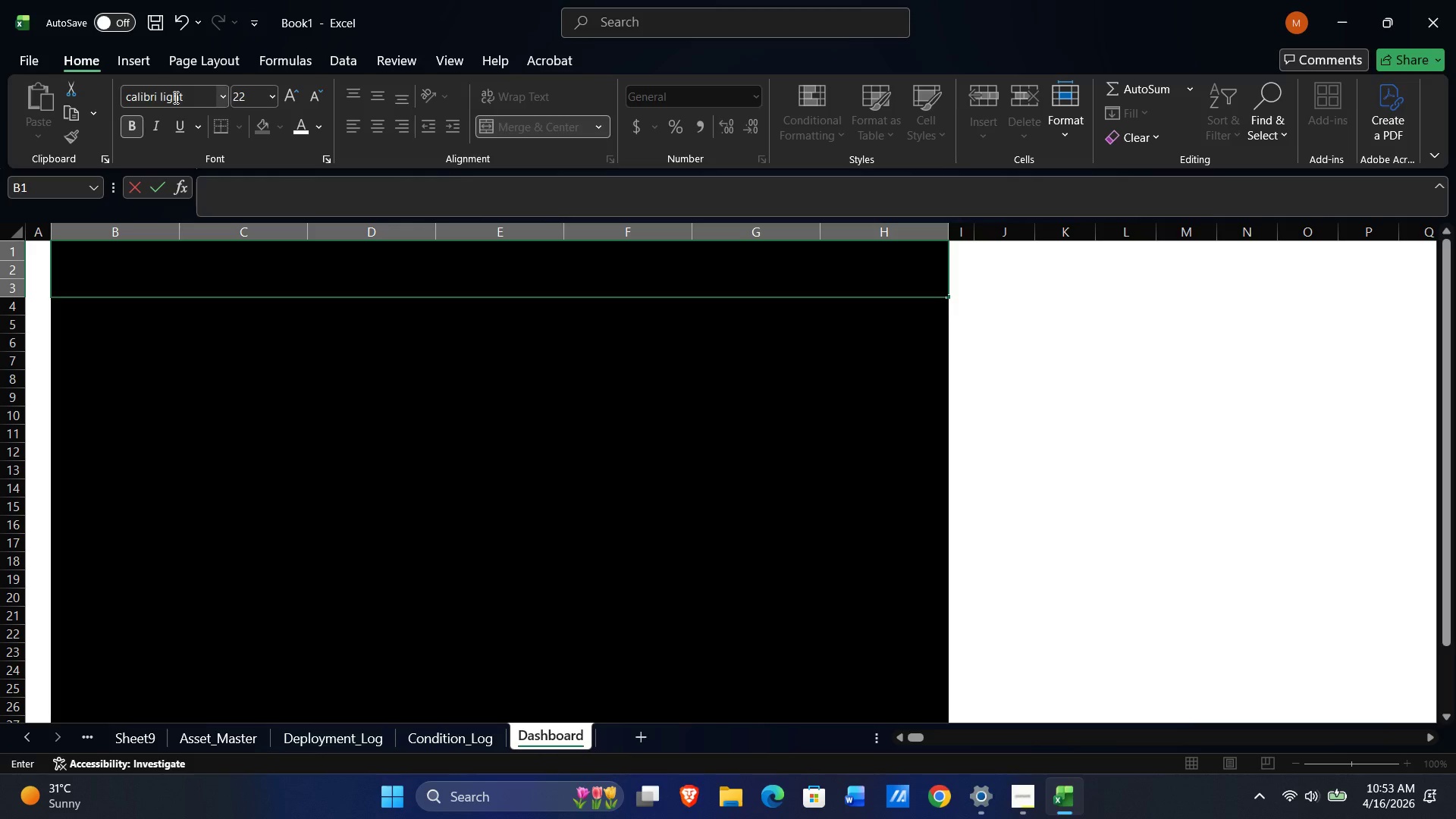 
type(Stage & s)
key(Backspace)
type(Script Co. Asset Intelligence Dashboard)
 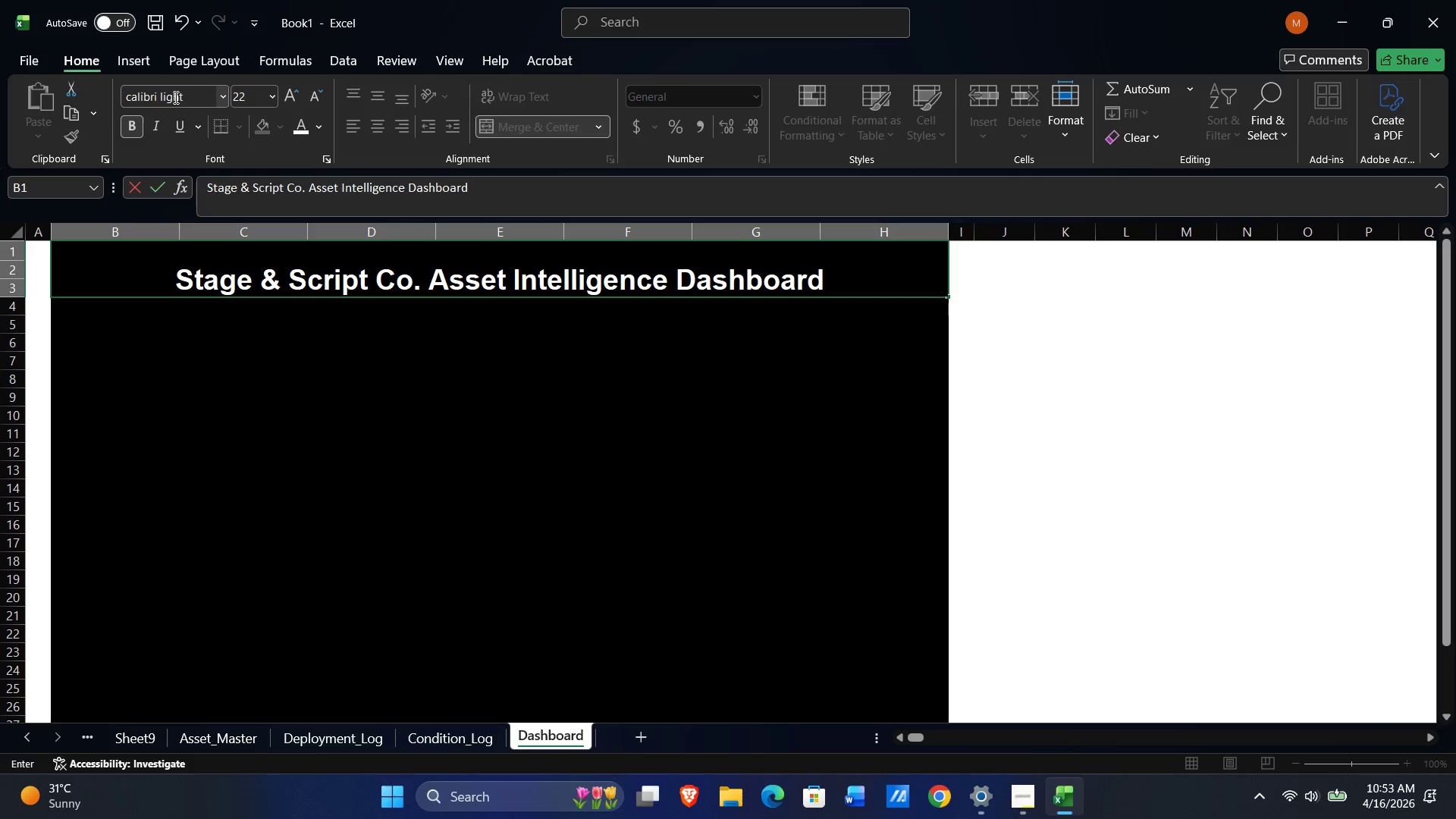 
wait(12.14)
 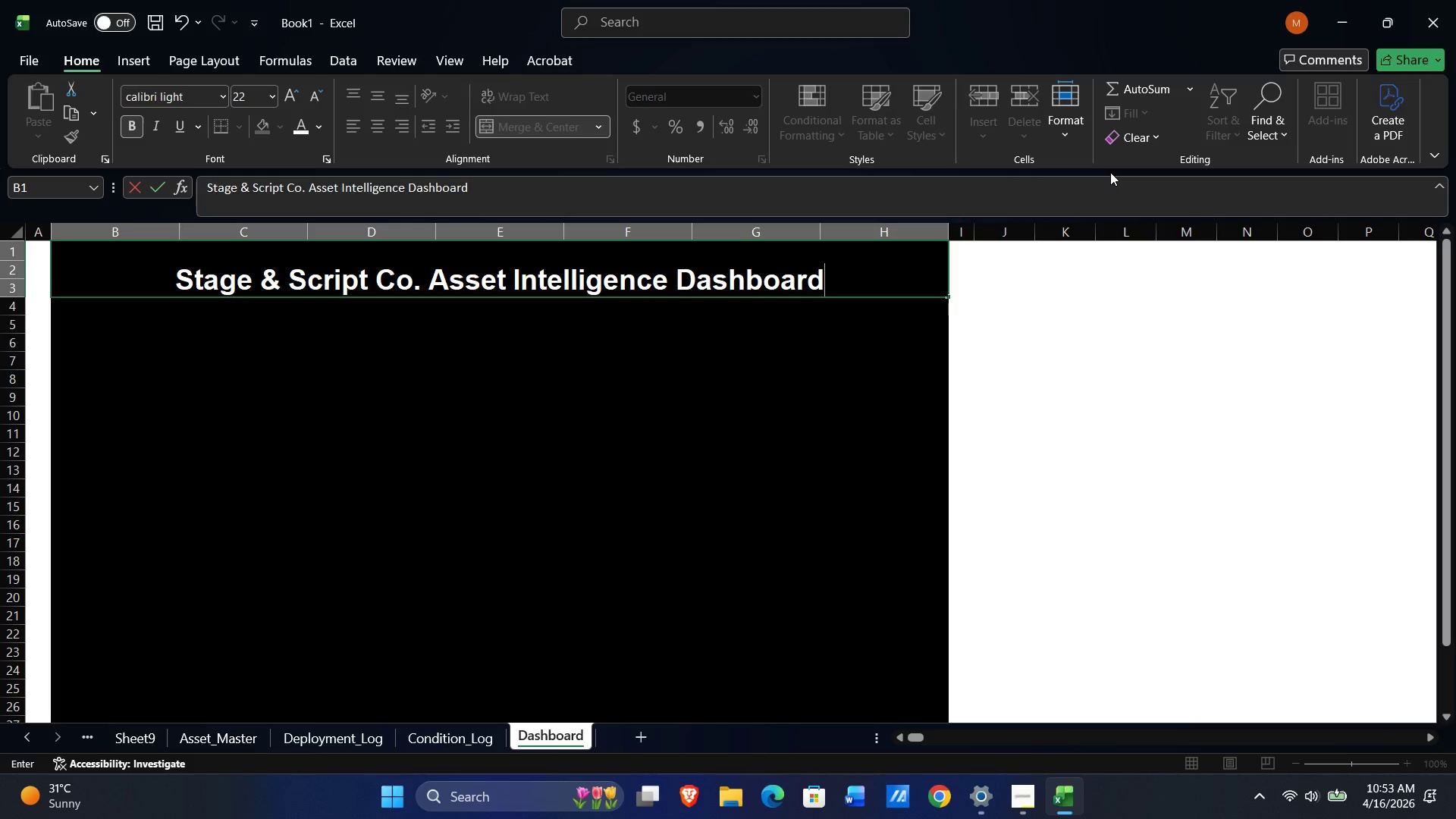 
left_click_drag(start_coordinate=[98, 326], to_coordinate=[207, 338])
 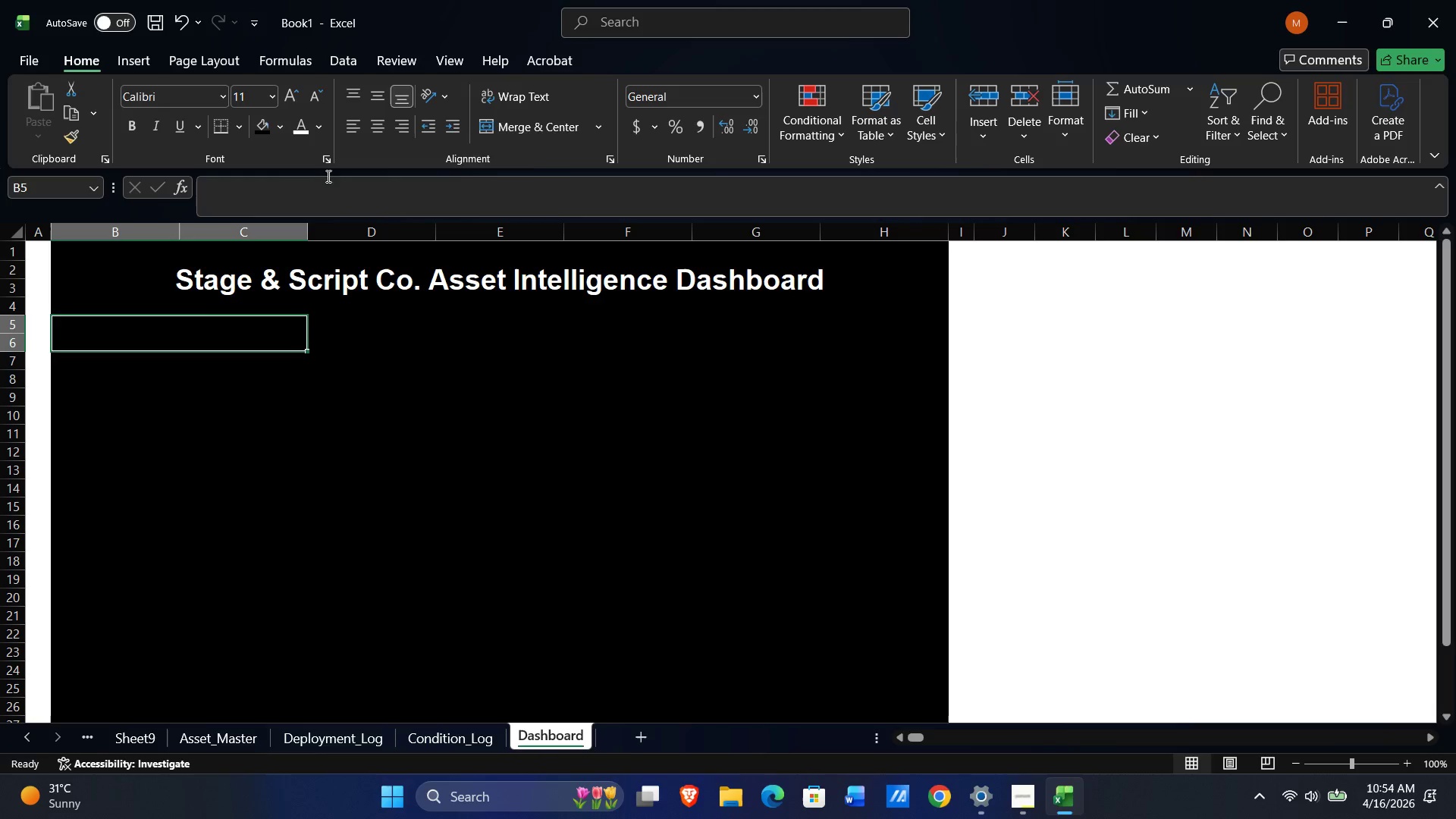 
left_click([545, 127])
 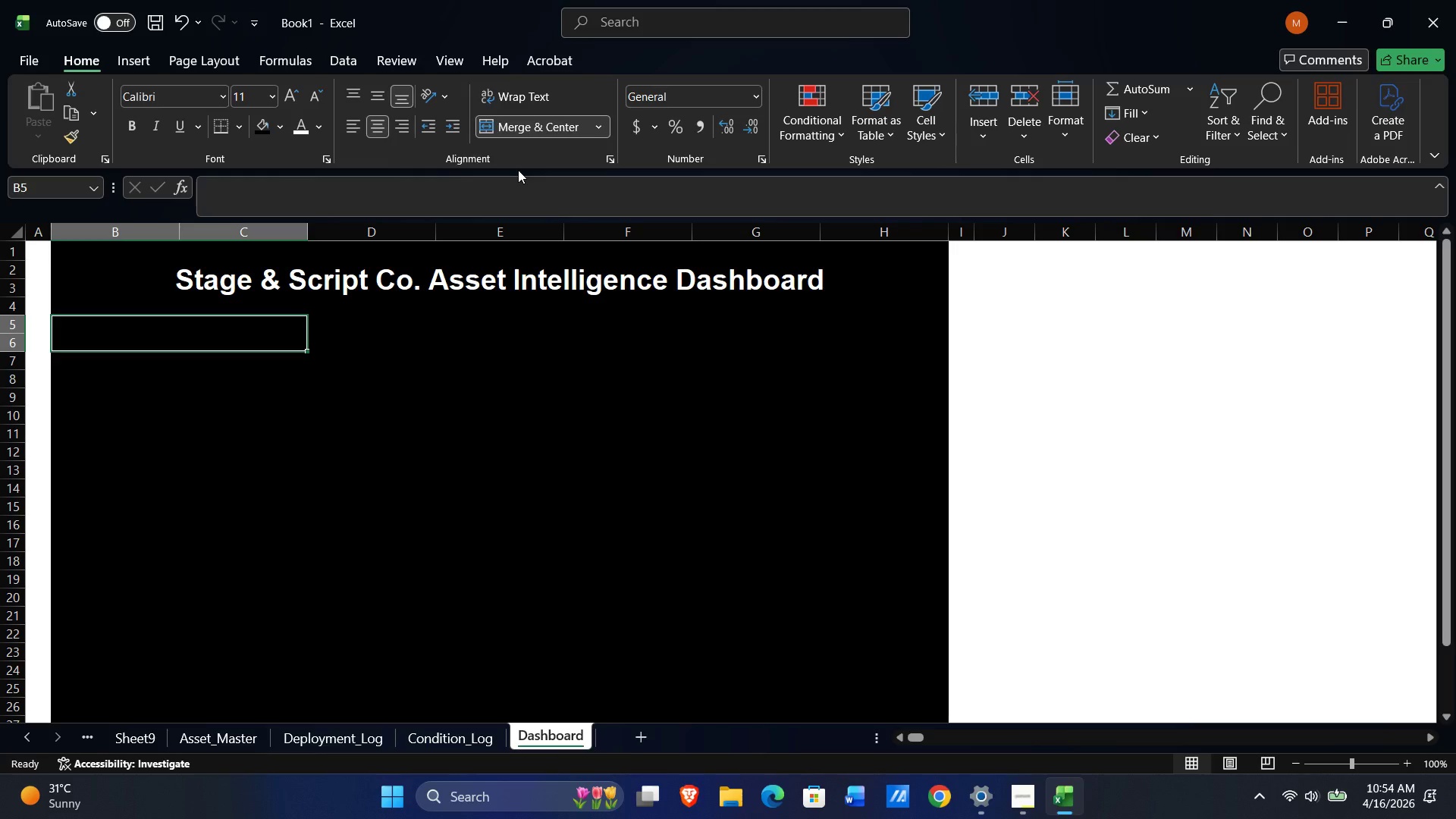 
wait(15.75)
 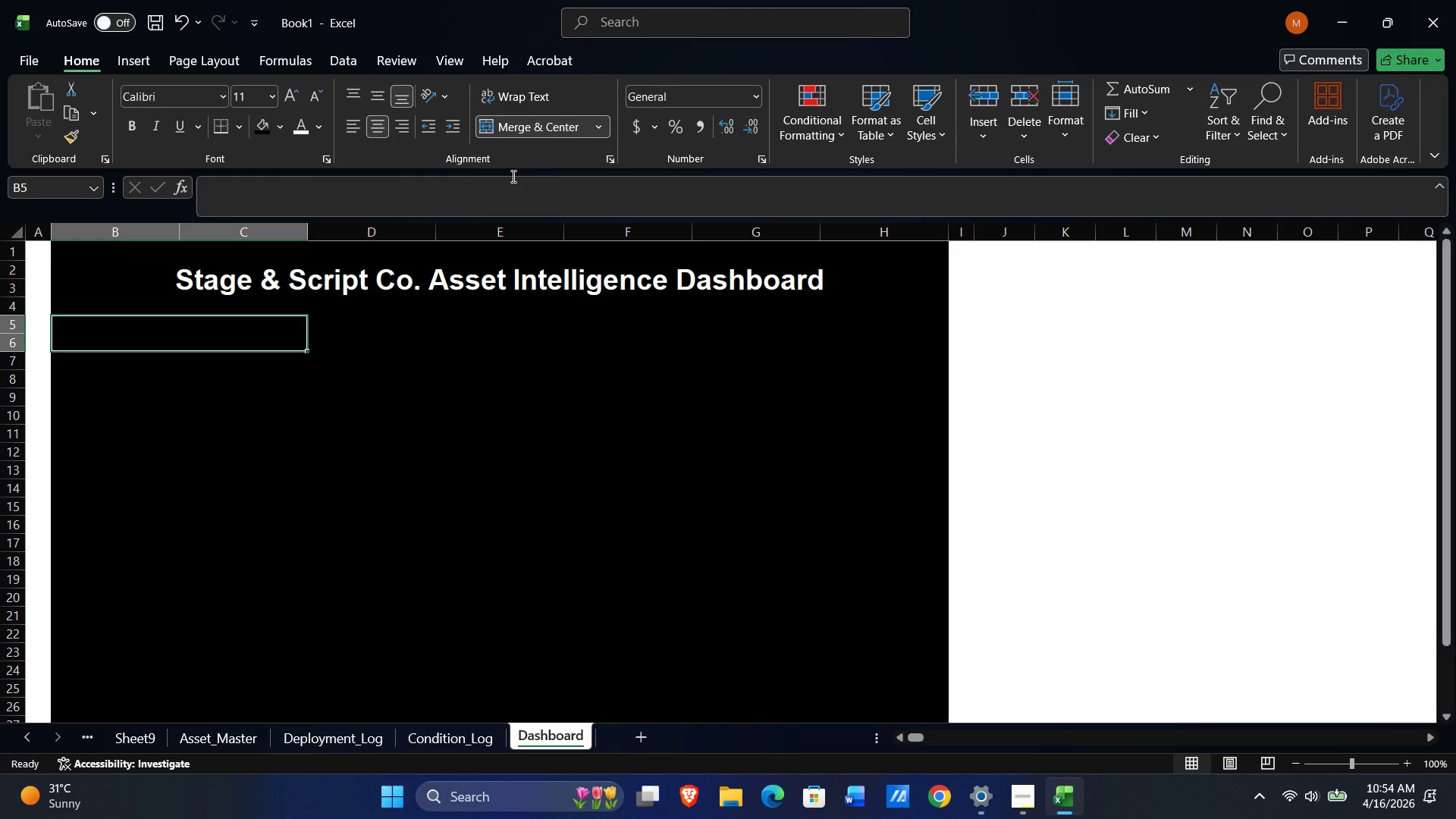 
key(Control+B)
 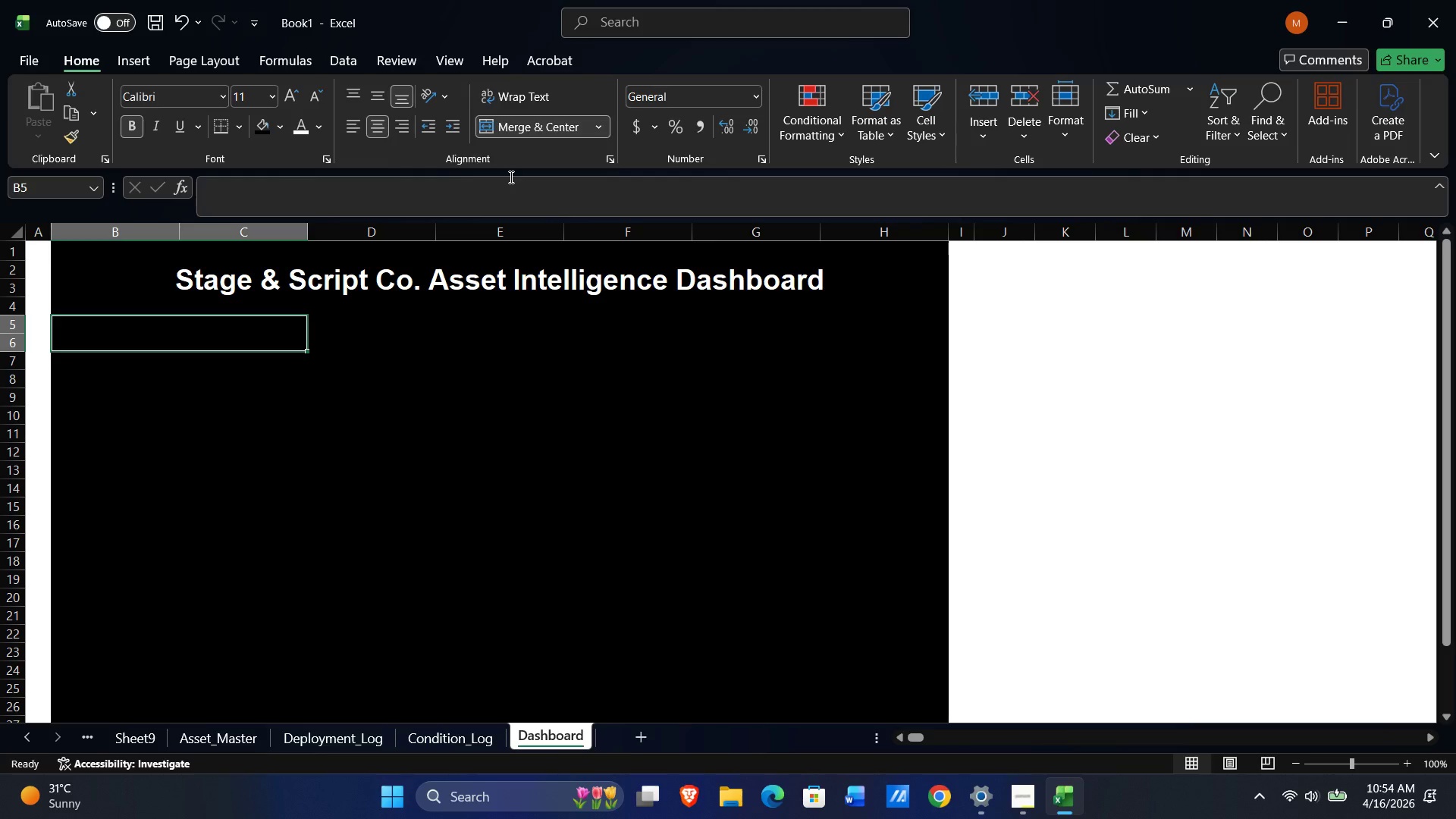 
key(Shift+ShiftLeft)
 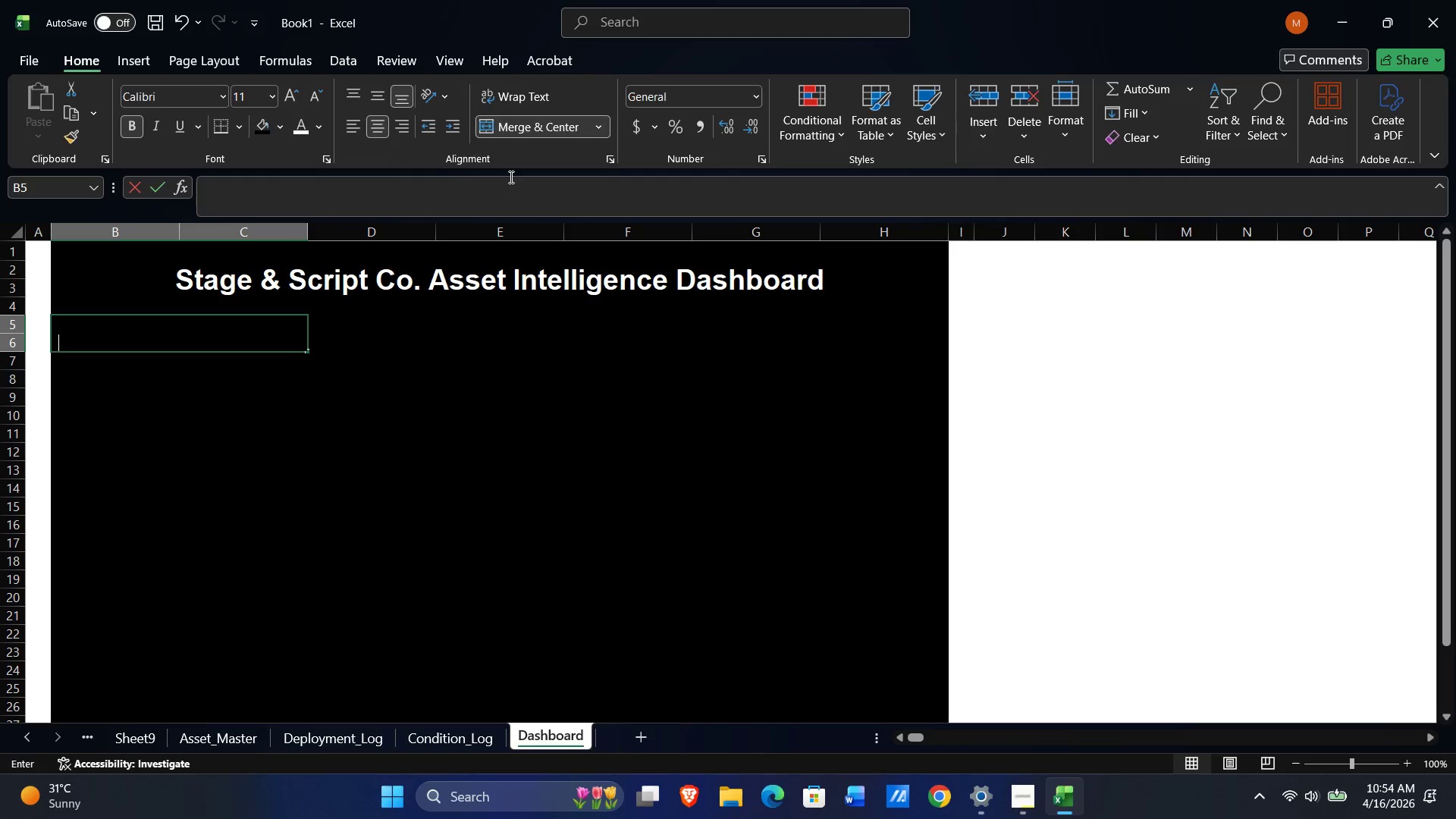 
key(Shift+T)
 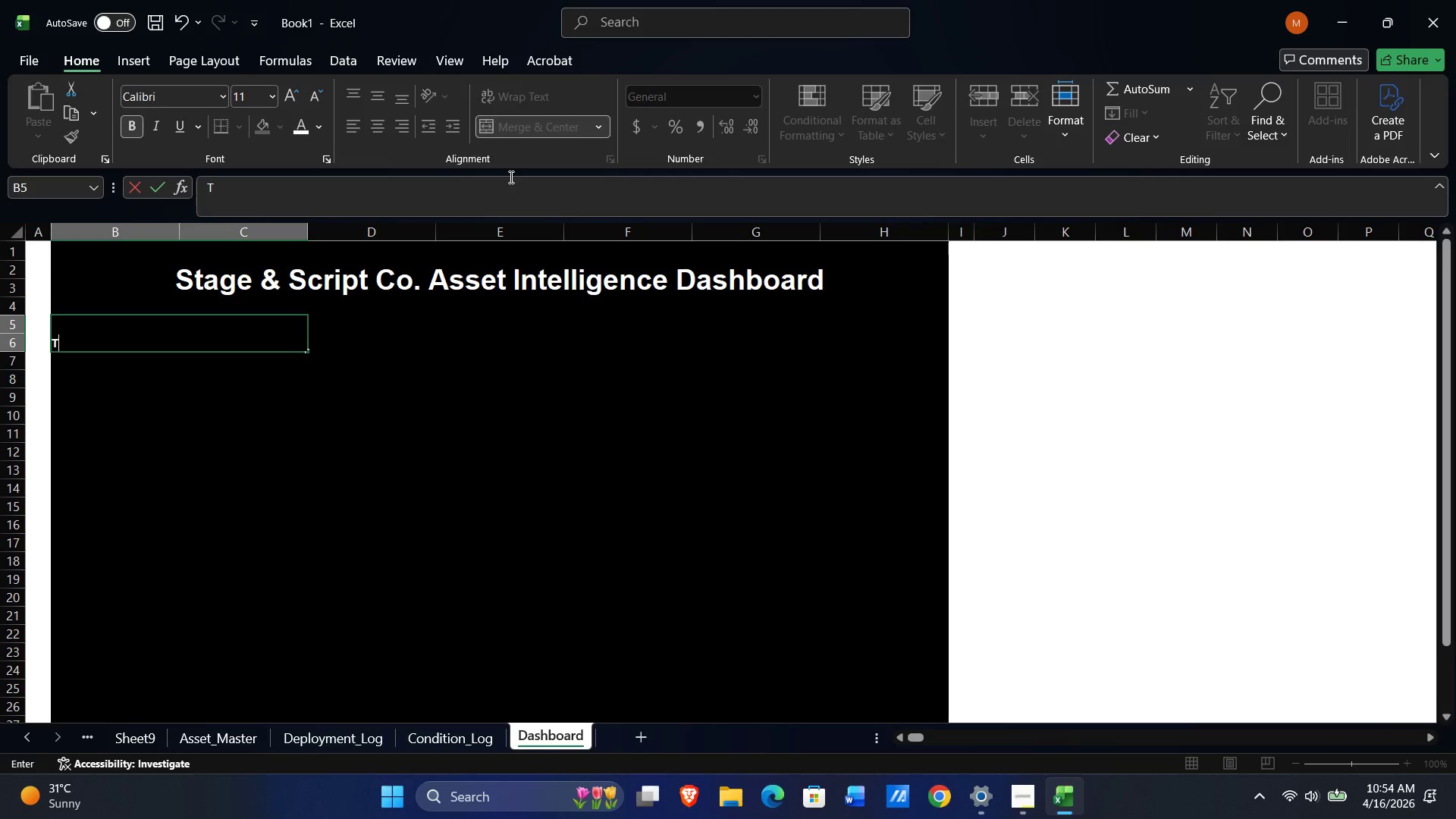 
key(Backspace)
 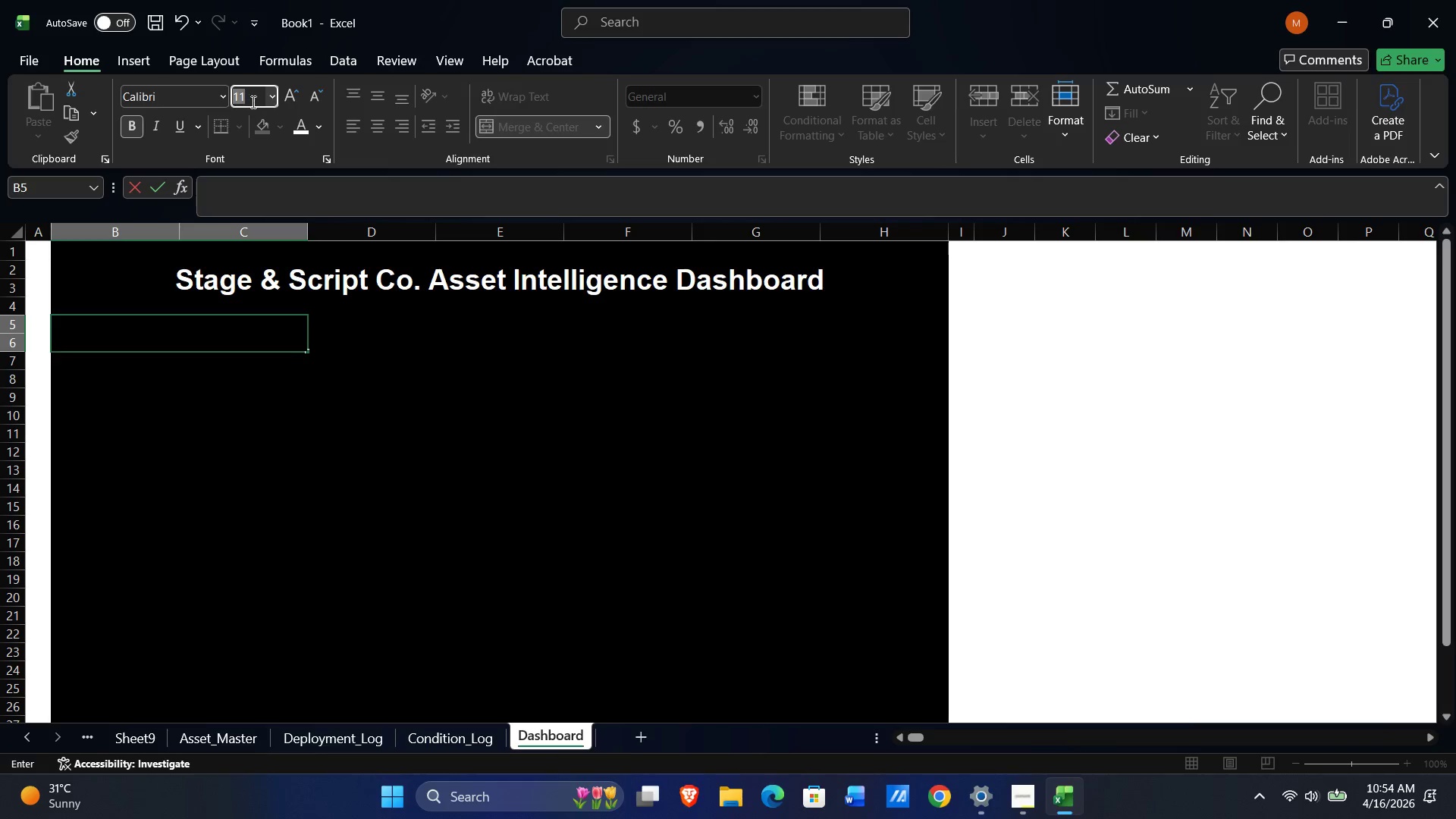 
key(Numpad1)
 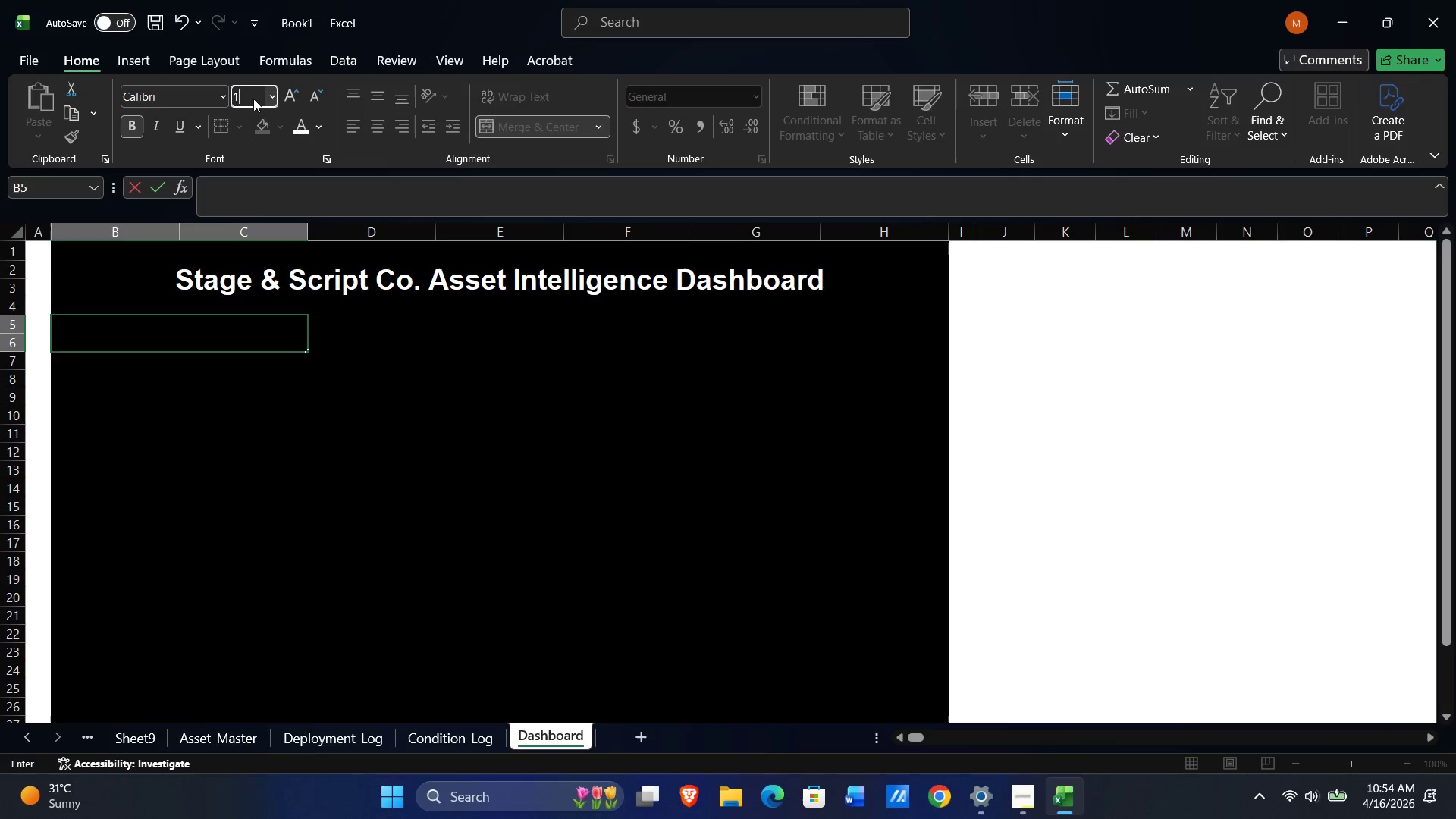 
key(Numpad8)
 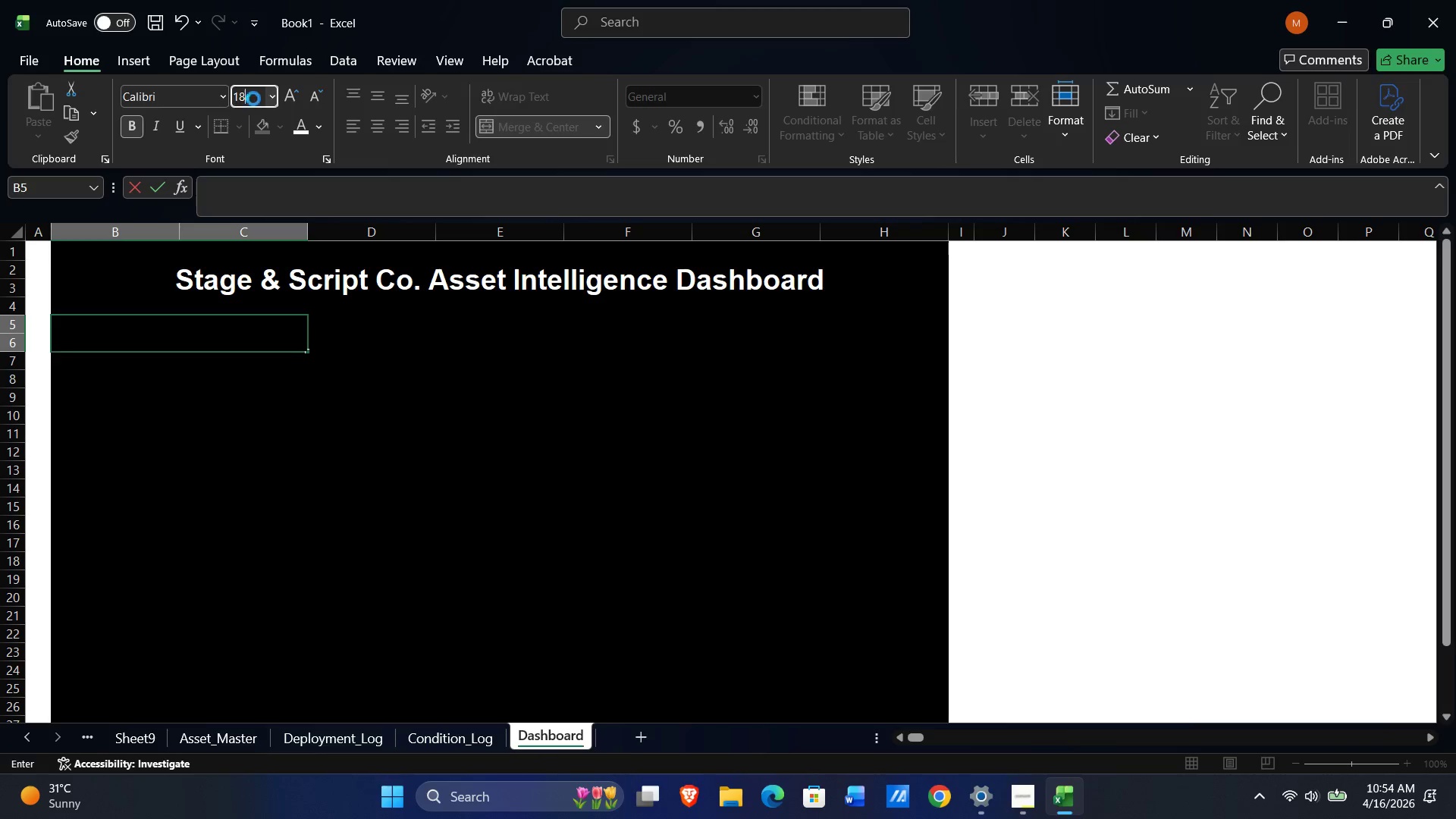 
key(NumpadEnter)
 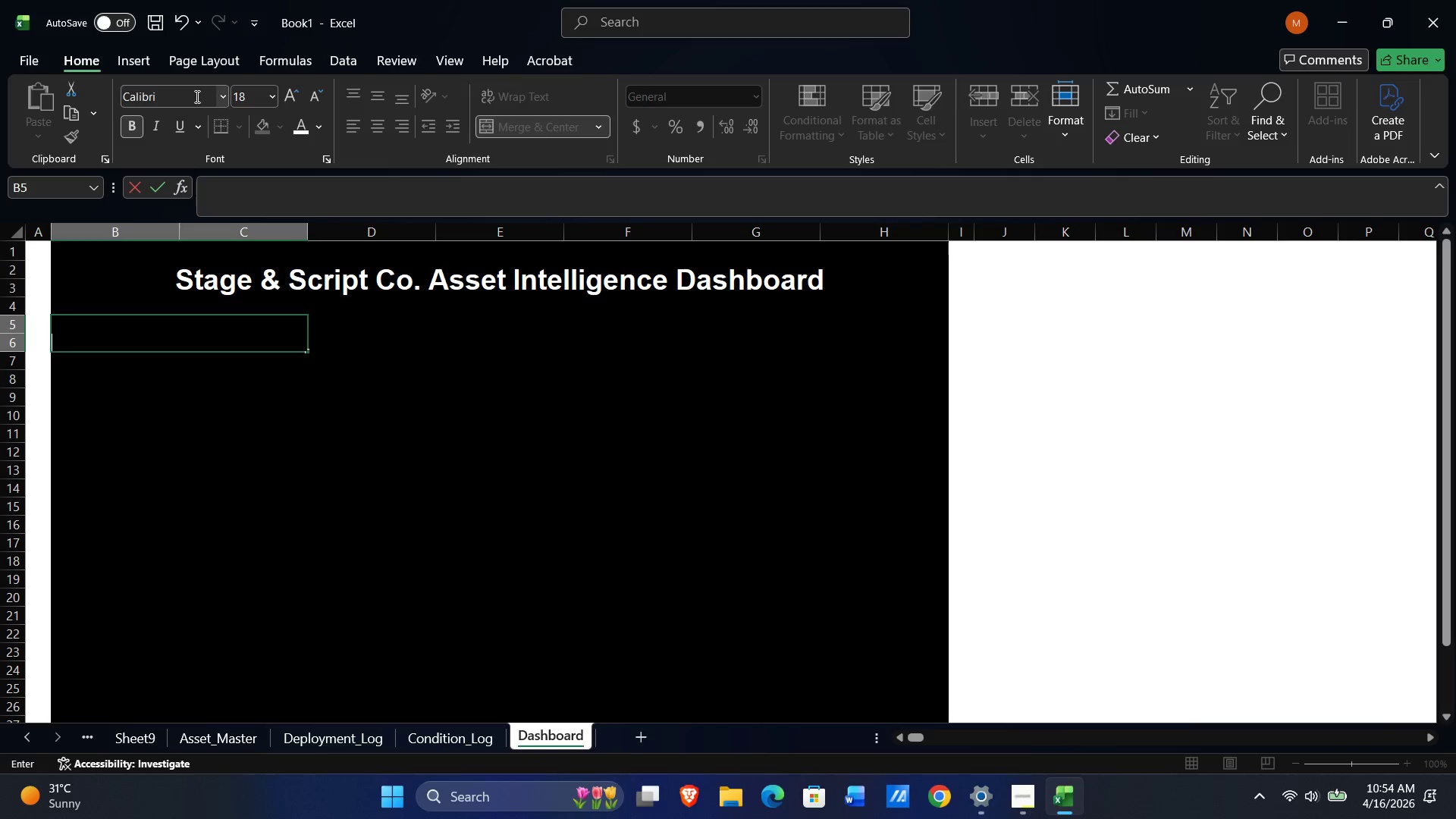 
double_click([196, 96])
 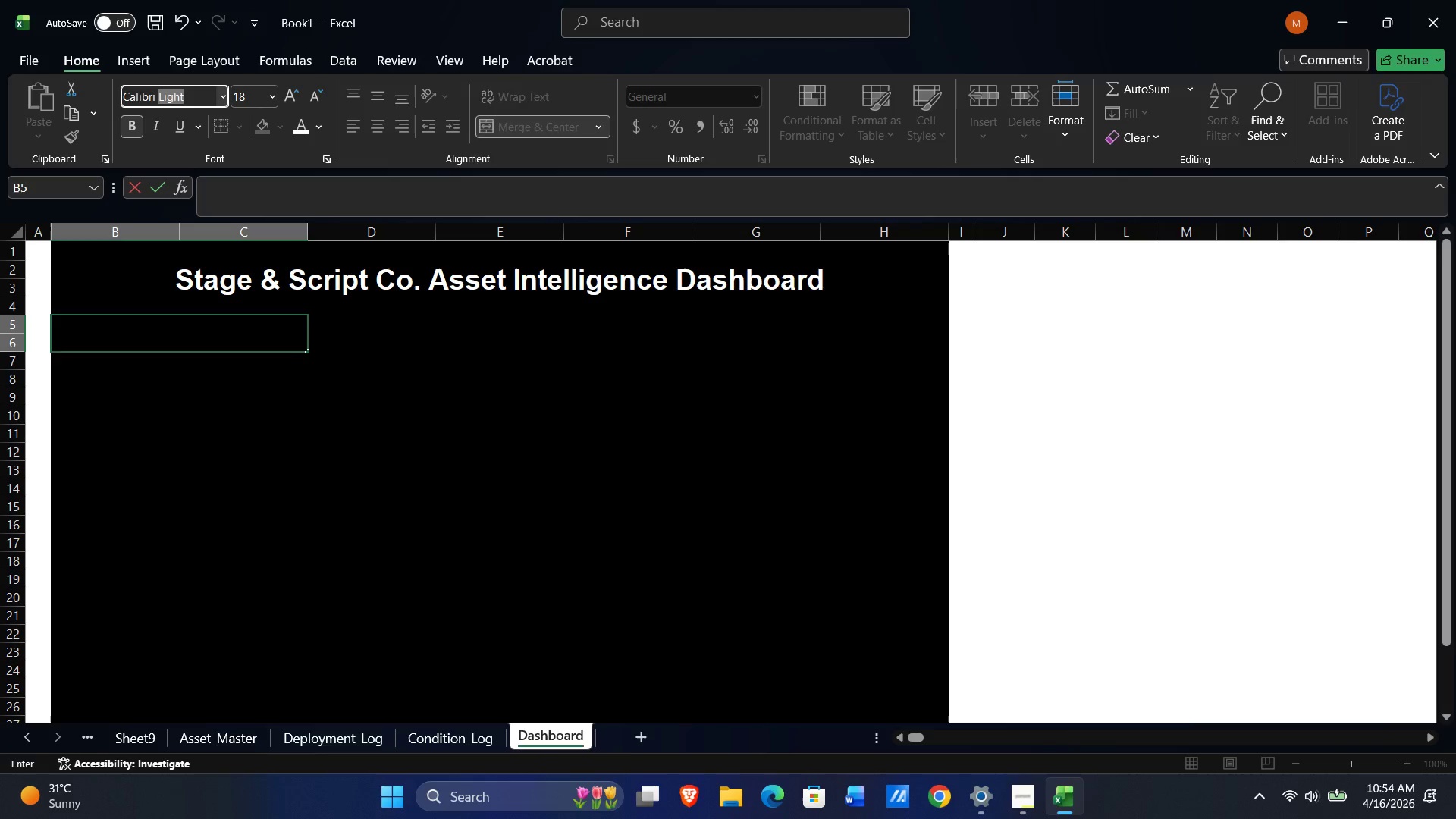 
key(Space)
 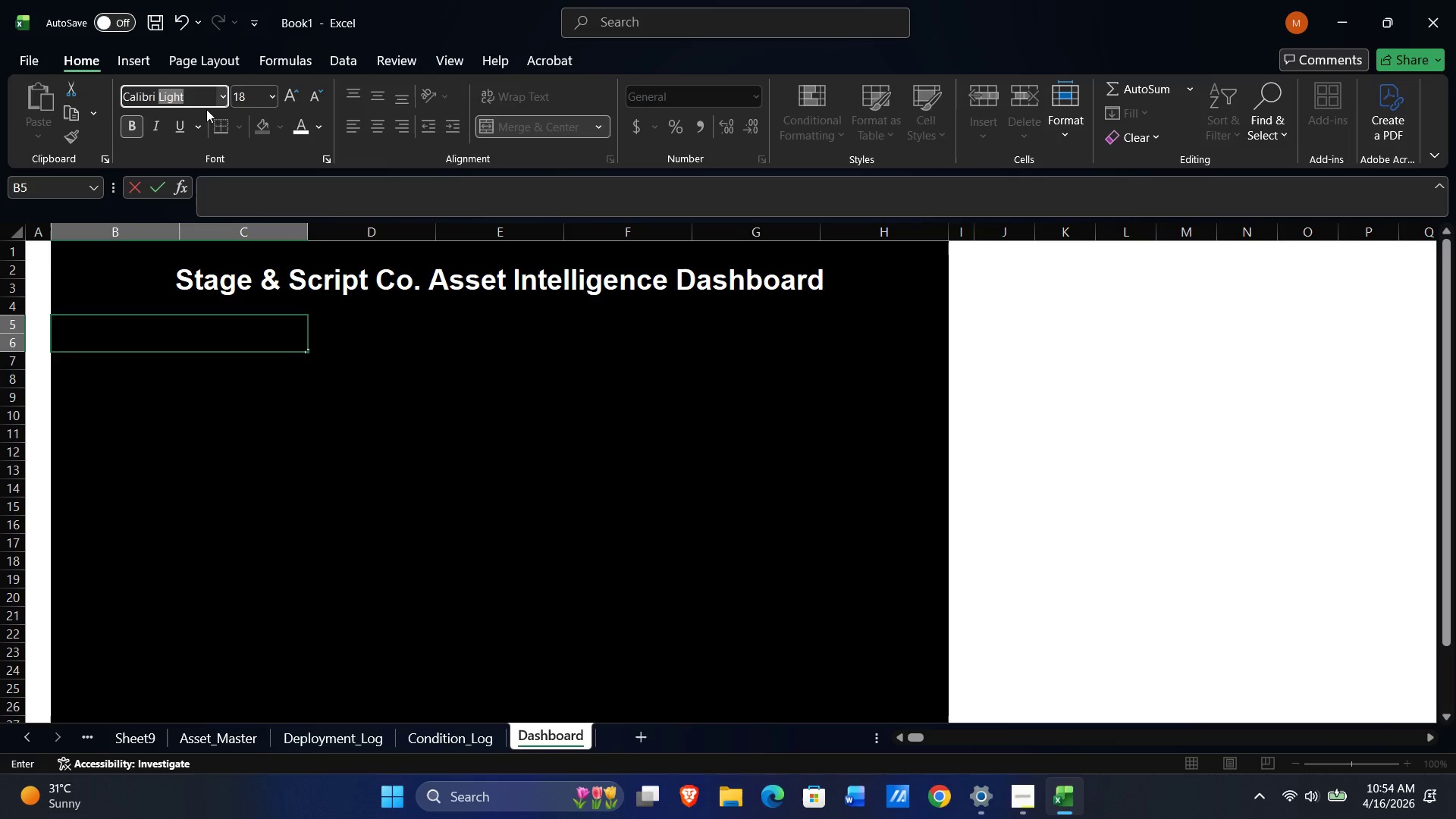 
key(NumpadEnter)
 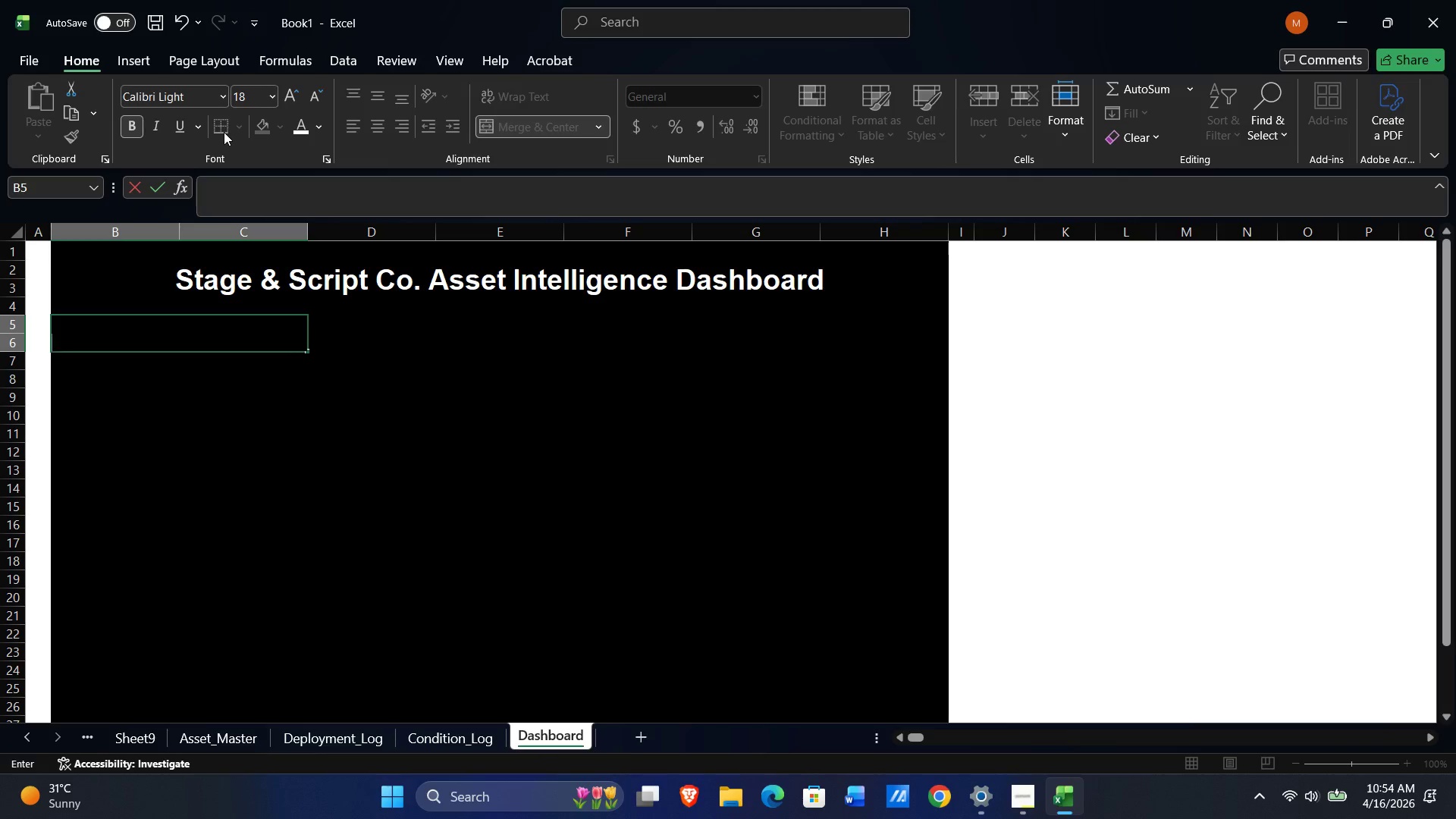 
type(Total Inventory Value)
 